 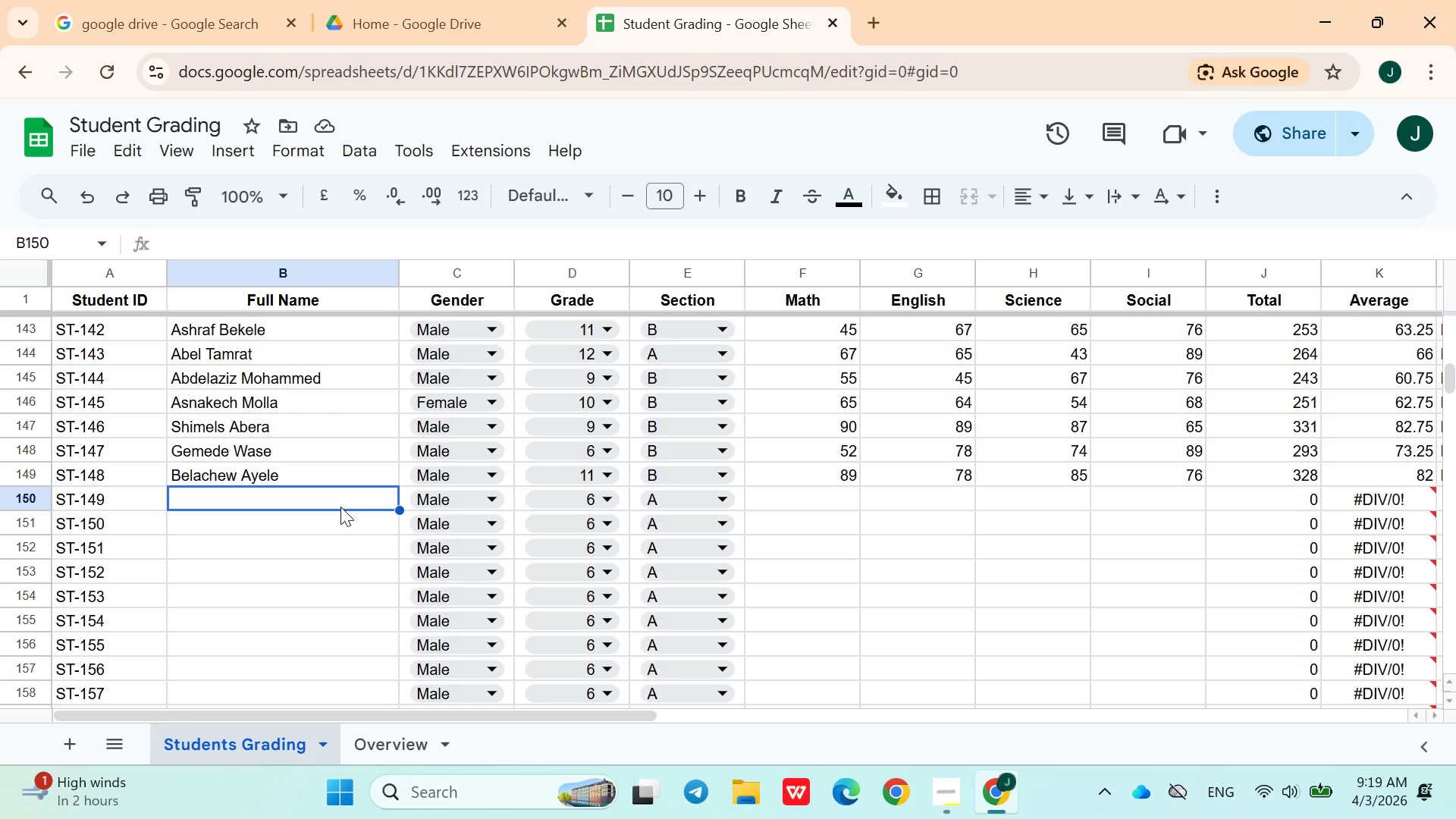 
type(Abtsega Temesgen)
 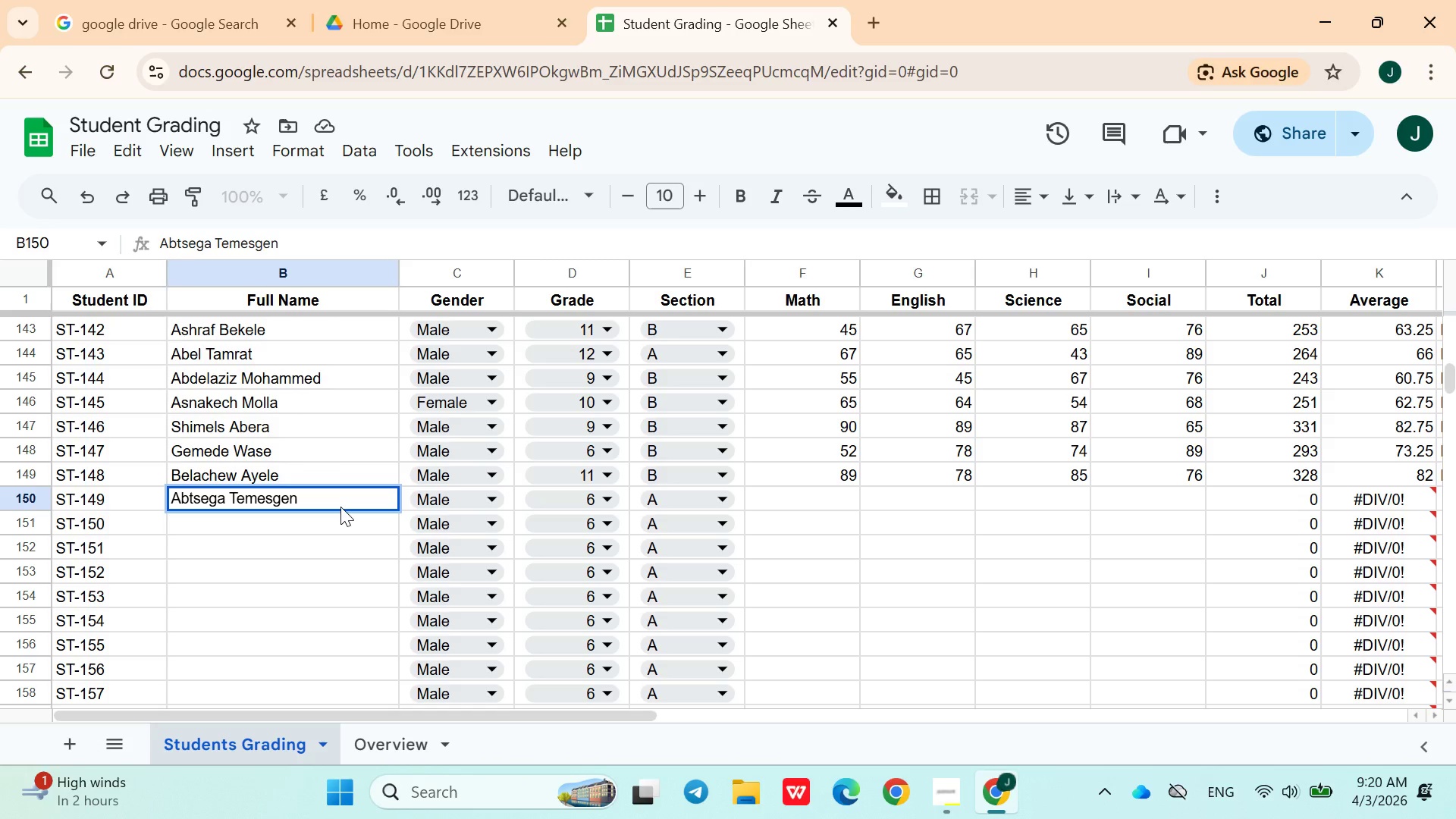 
left_click([184, 493])
 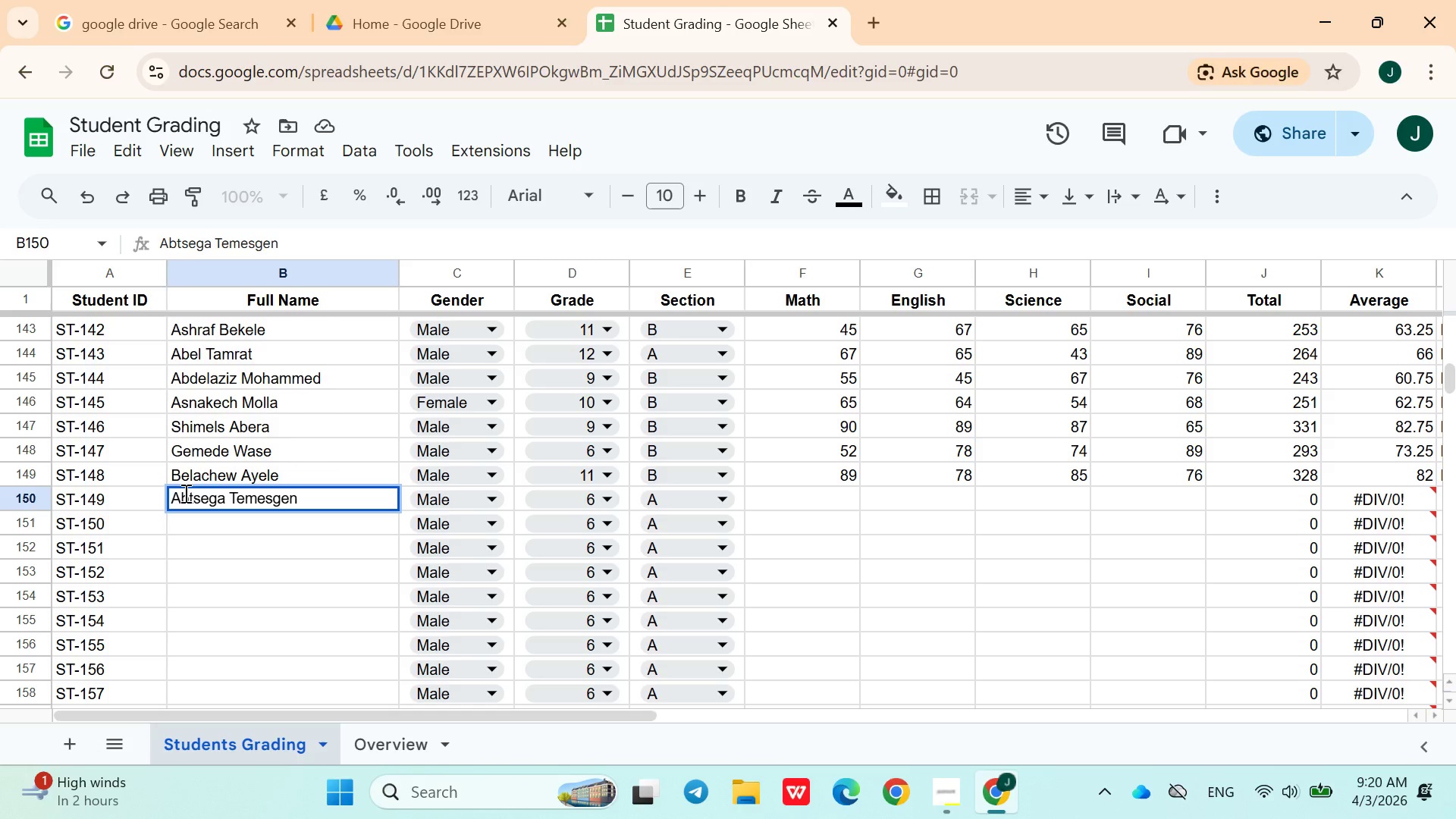 
key(Backspace)
type(Ya)
 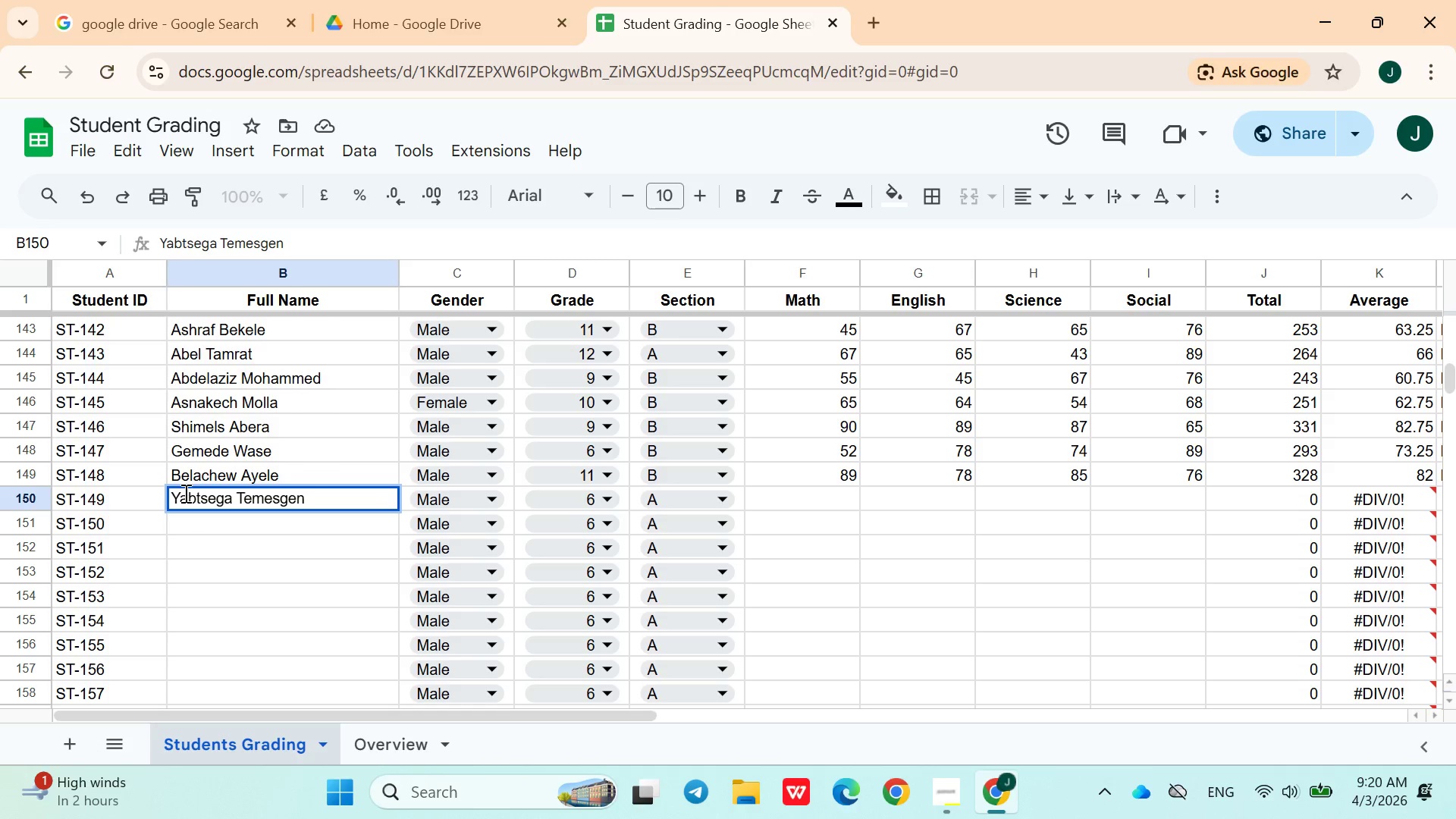 
wait(5.75)
 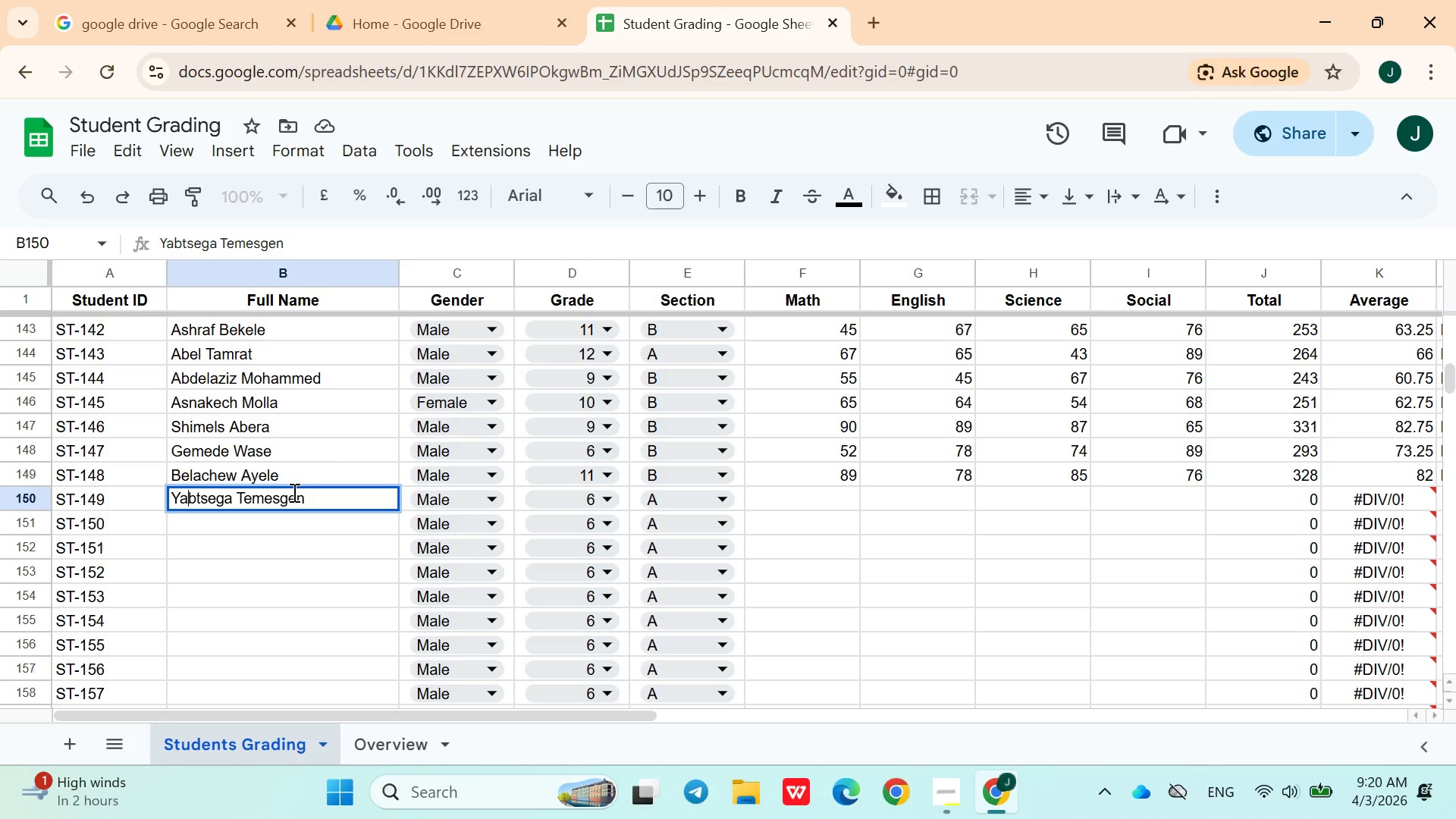 
left_click([492, 496])
 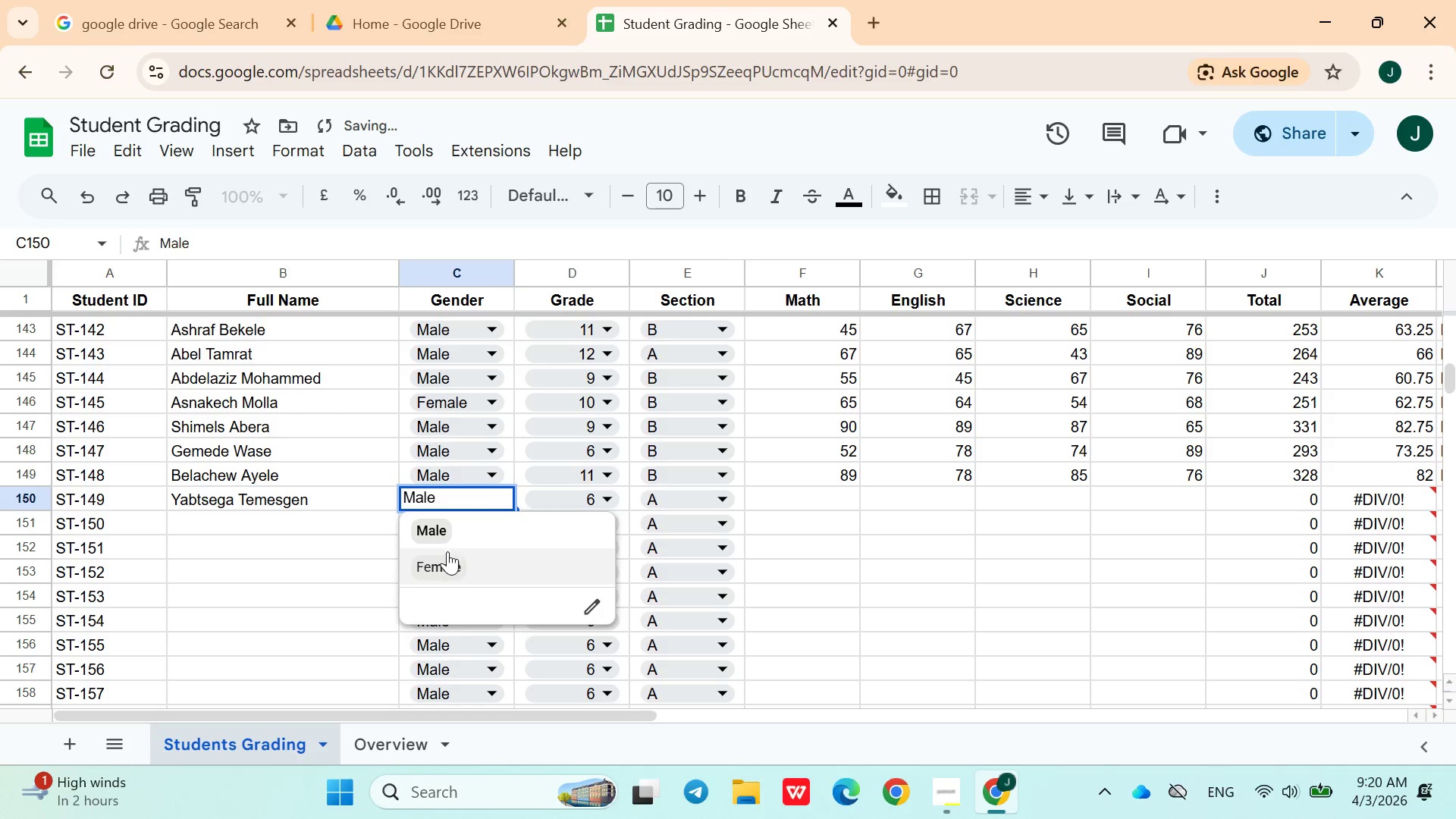 
left_click([444, 556])
 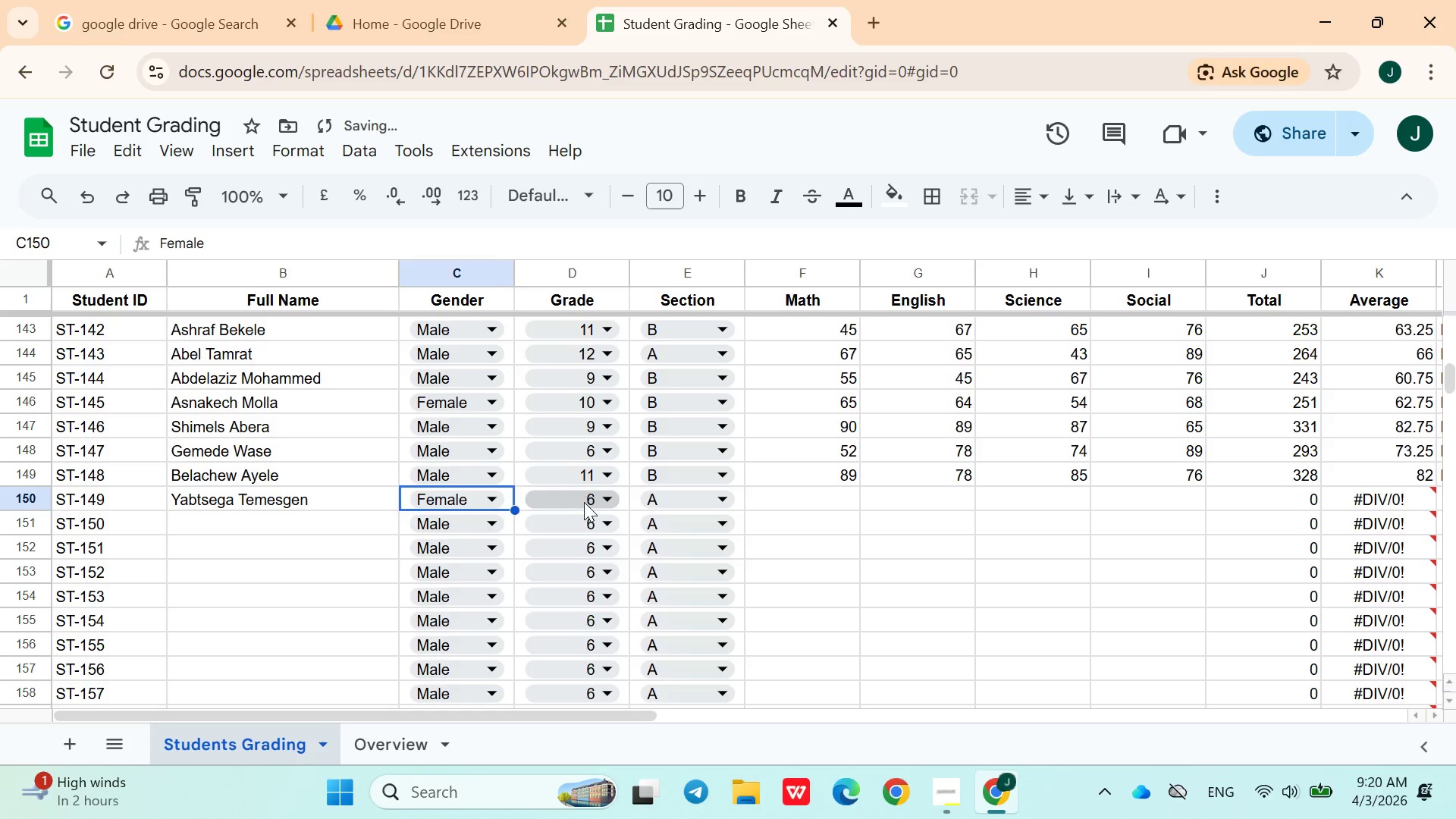 
left_click([585, 502])
 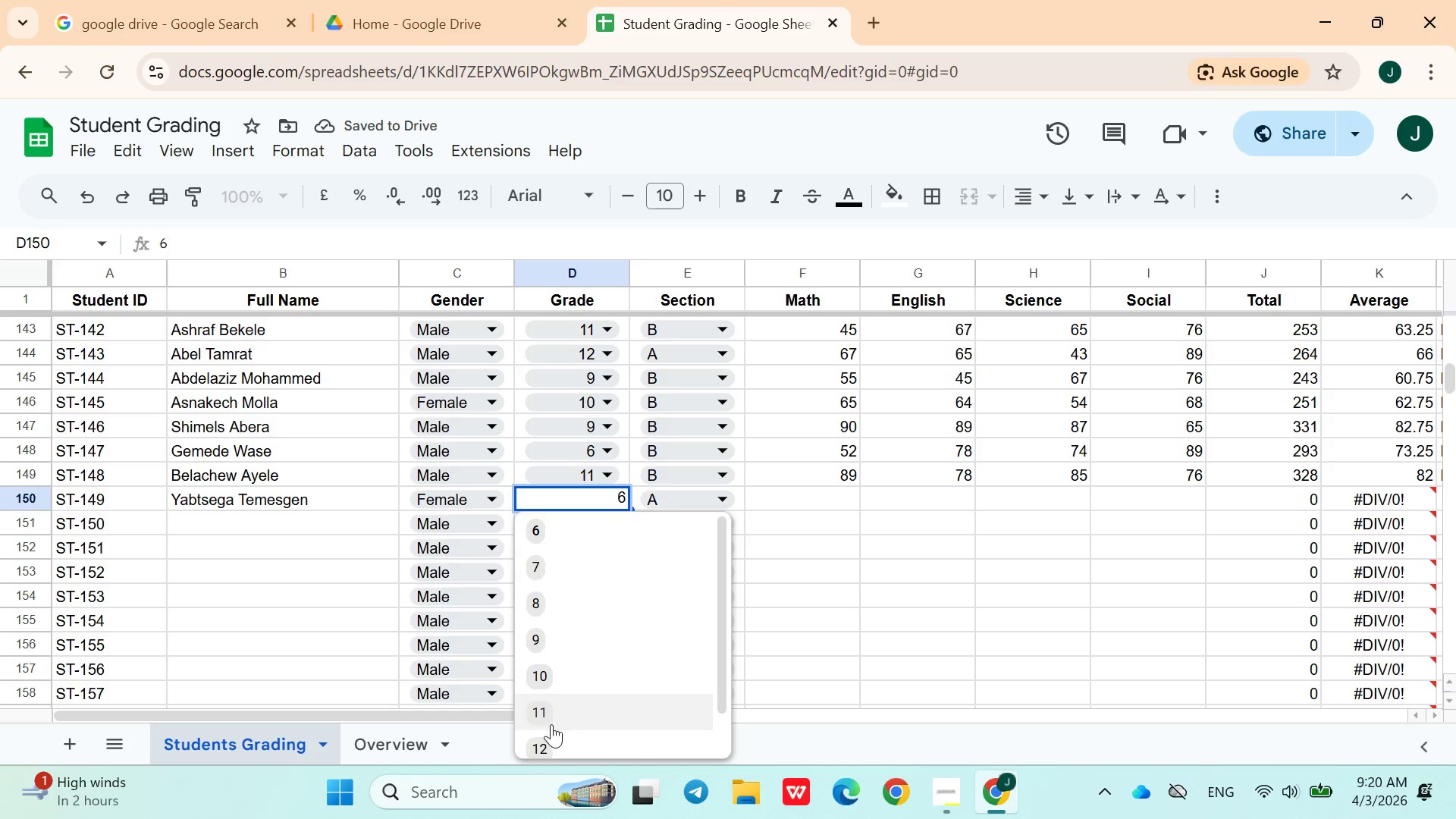 
left_click([551, 734])
 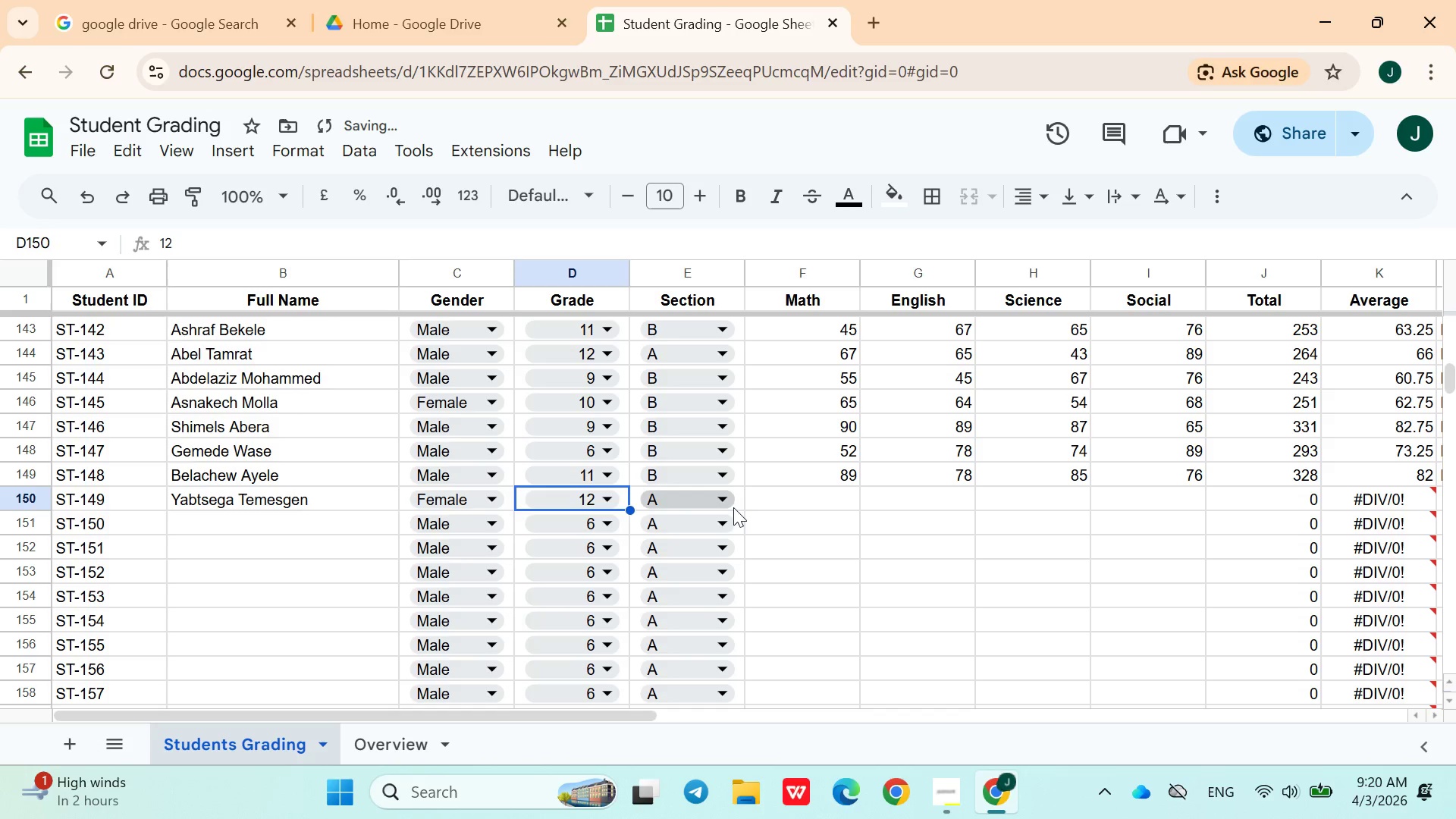 
left_click([760, 502])
 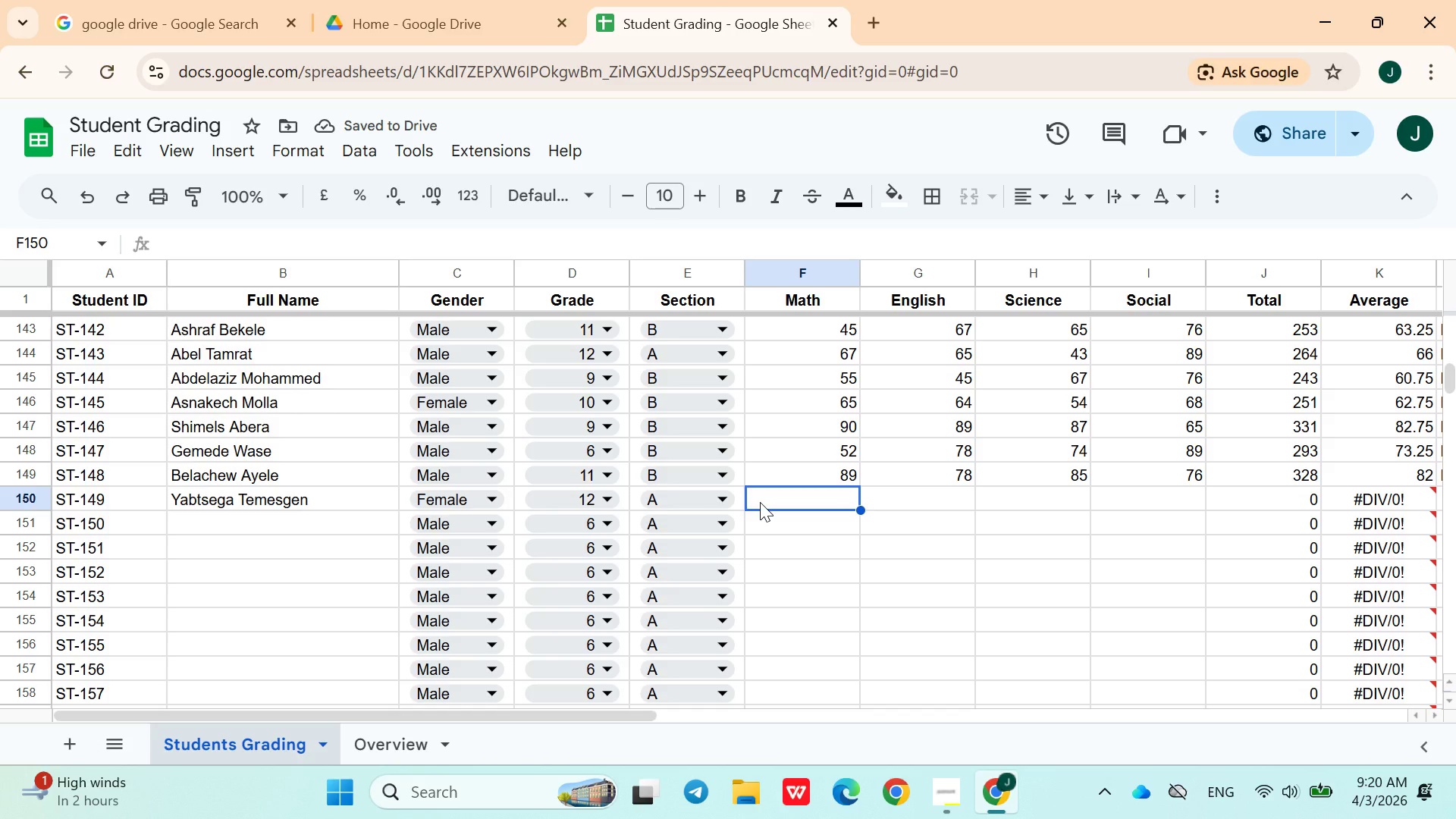 
type(54)
 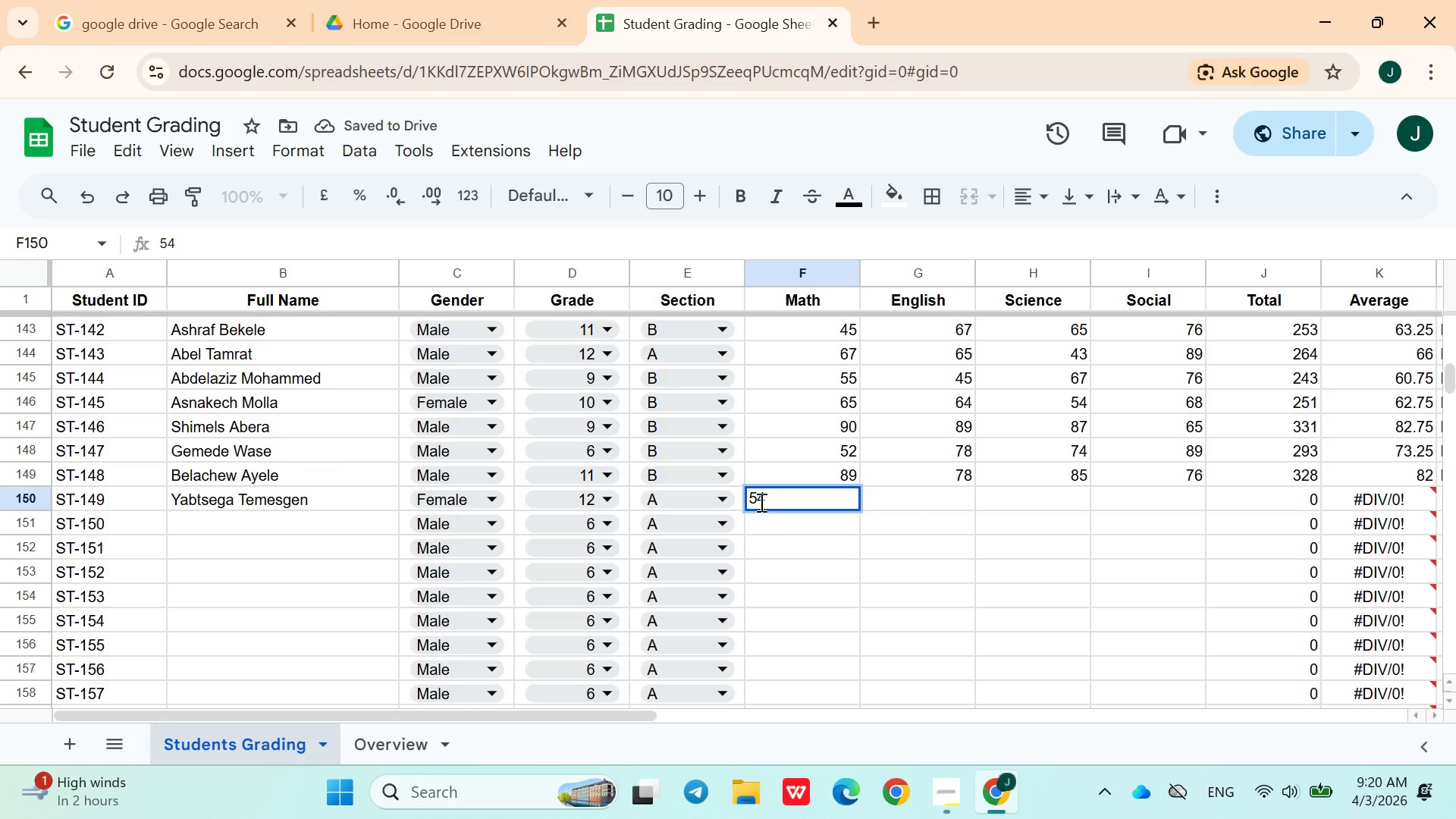 
key(ArrowRight)
 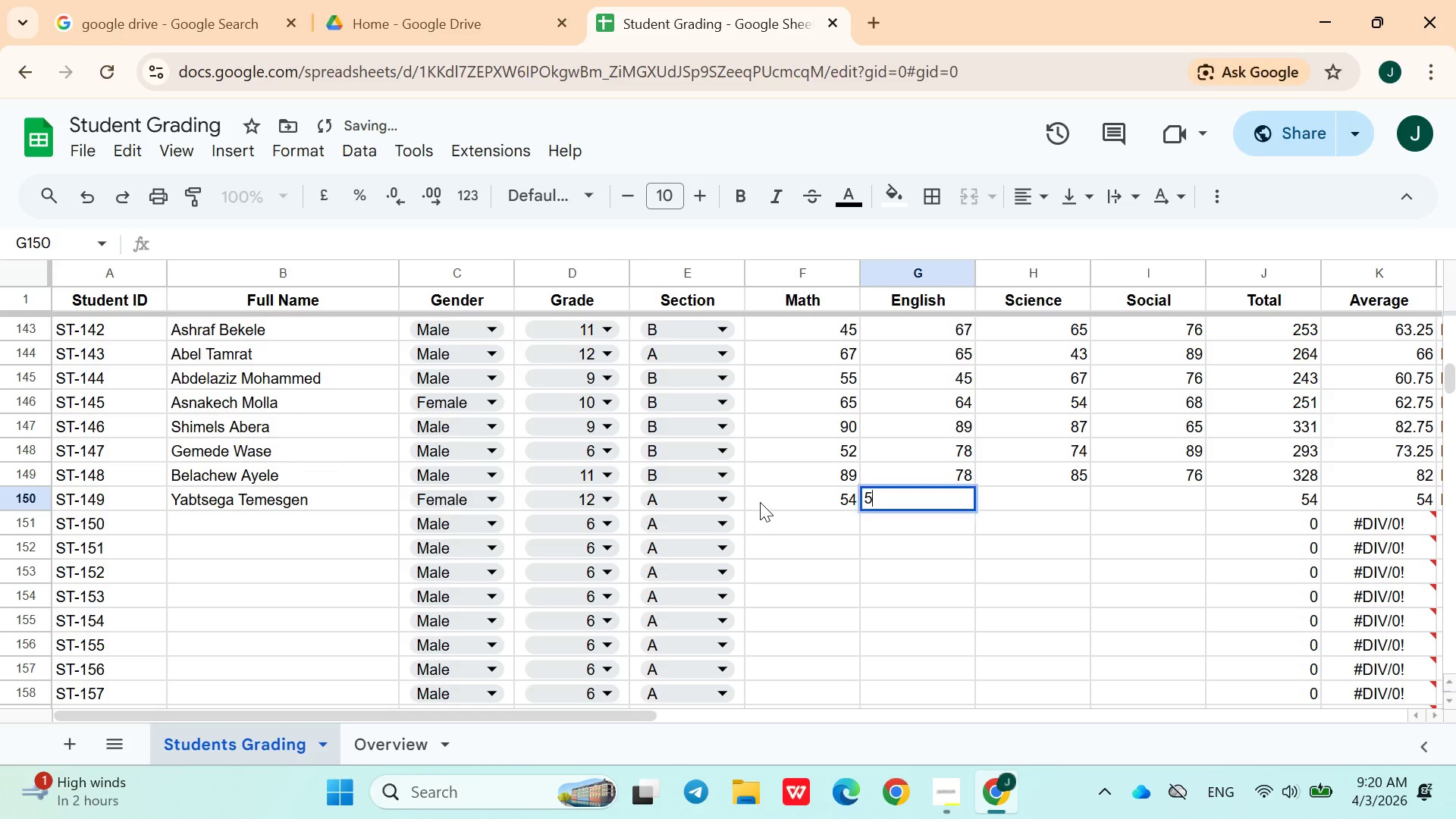 
type(57)
 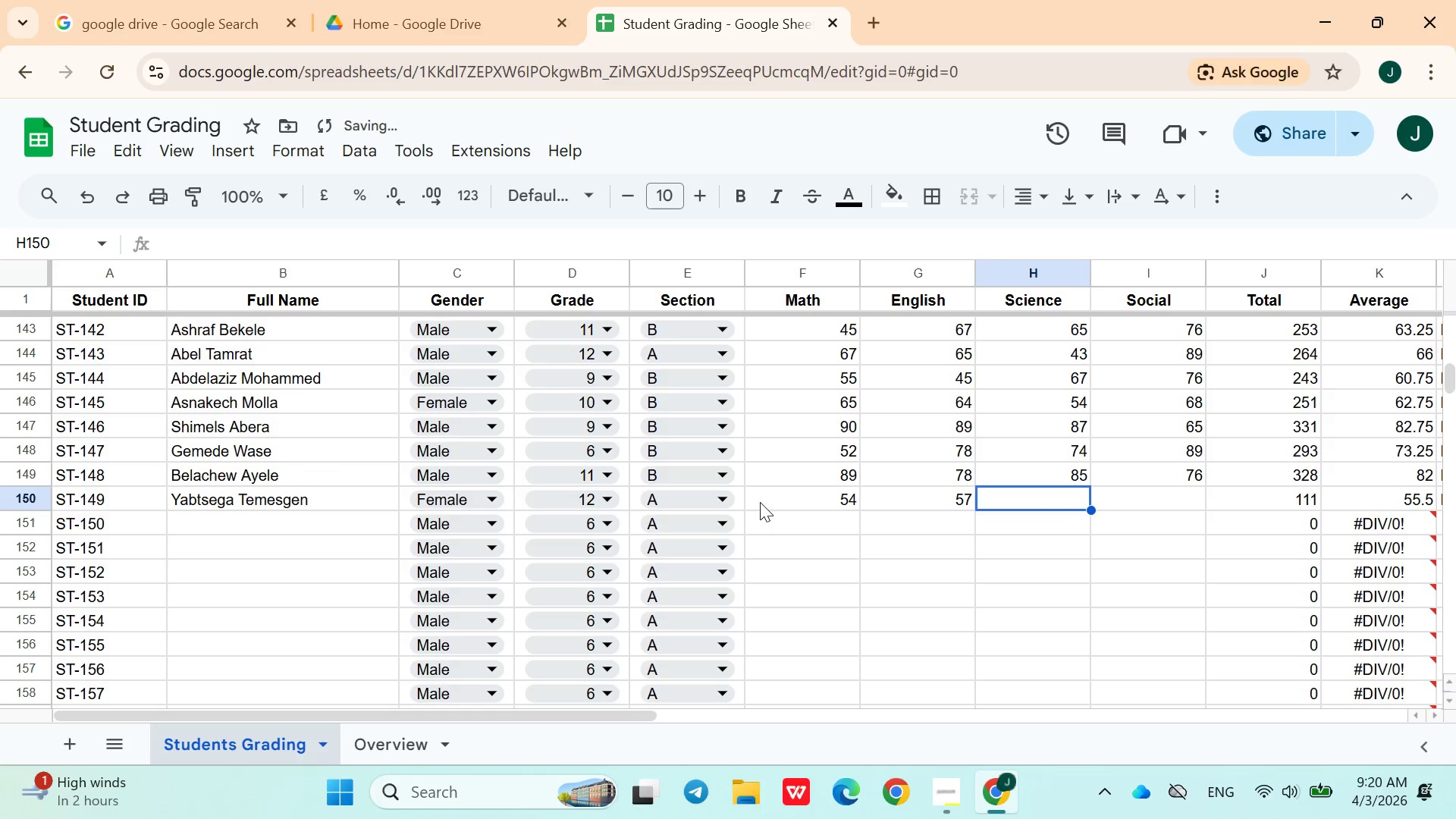 
key(ArrowRight)
 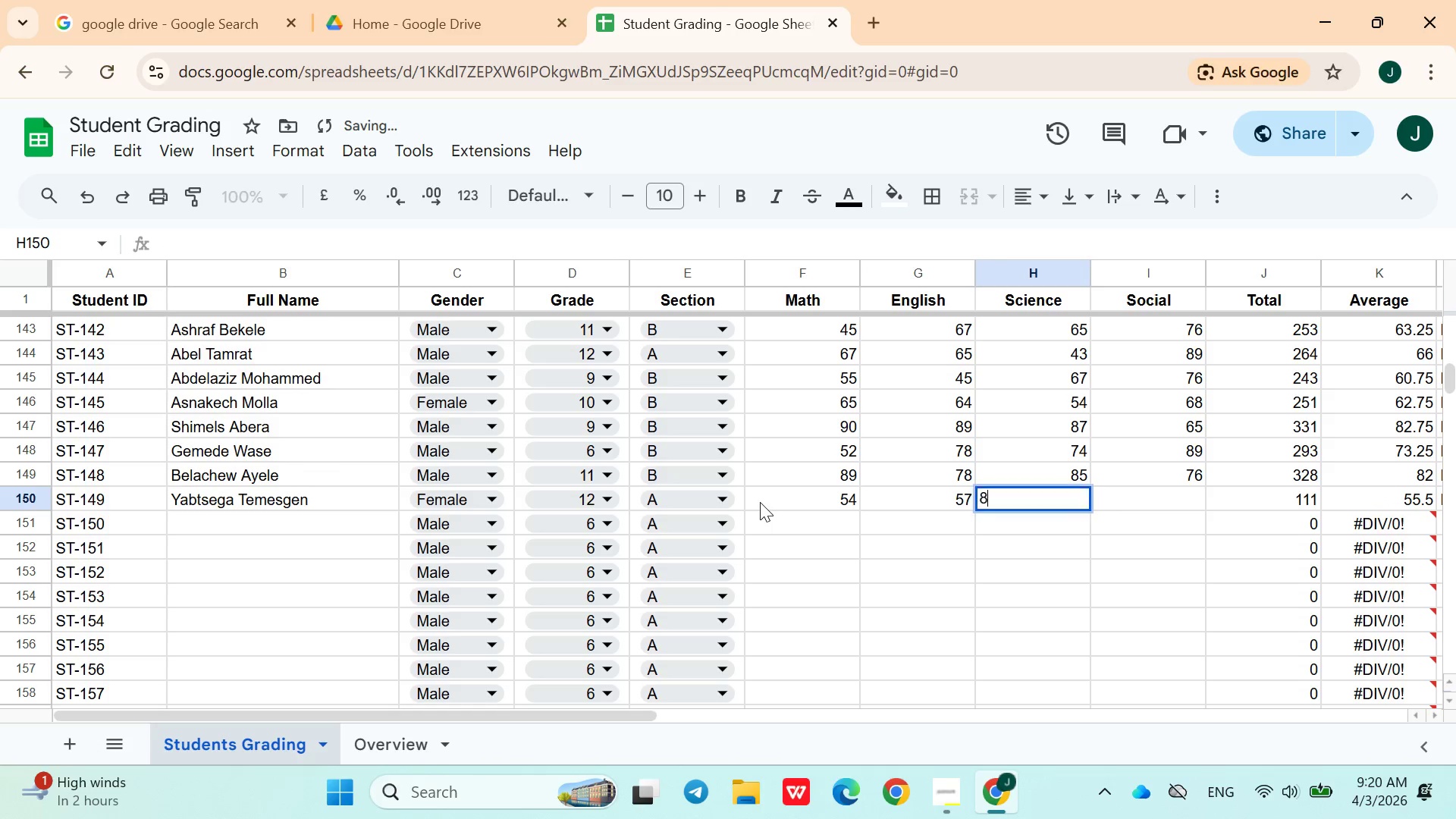 
type(87)
 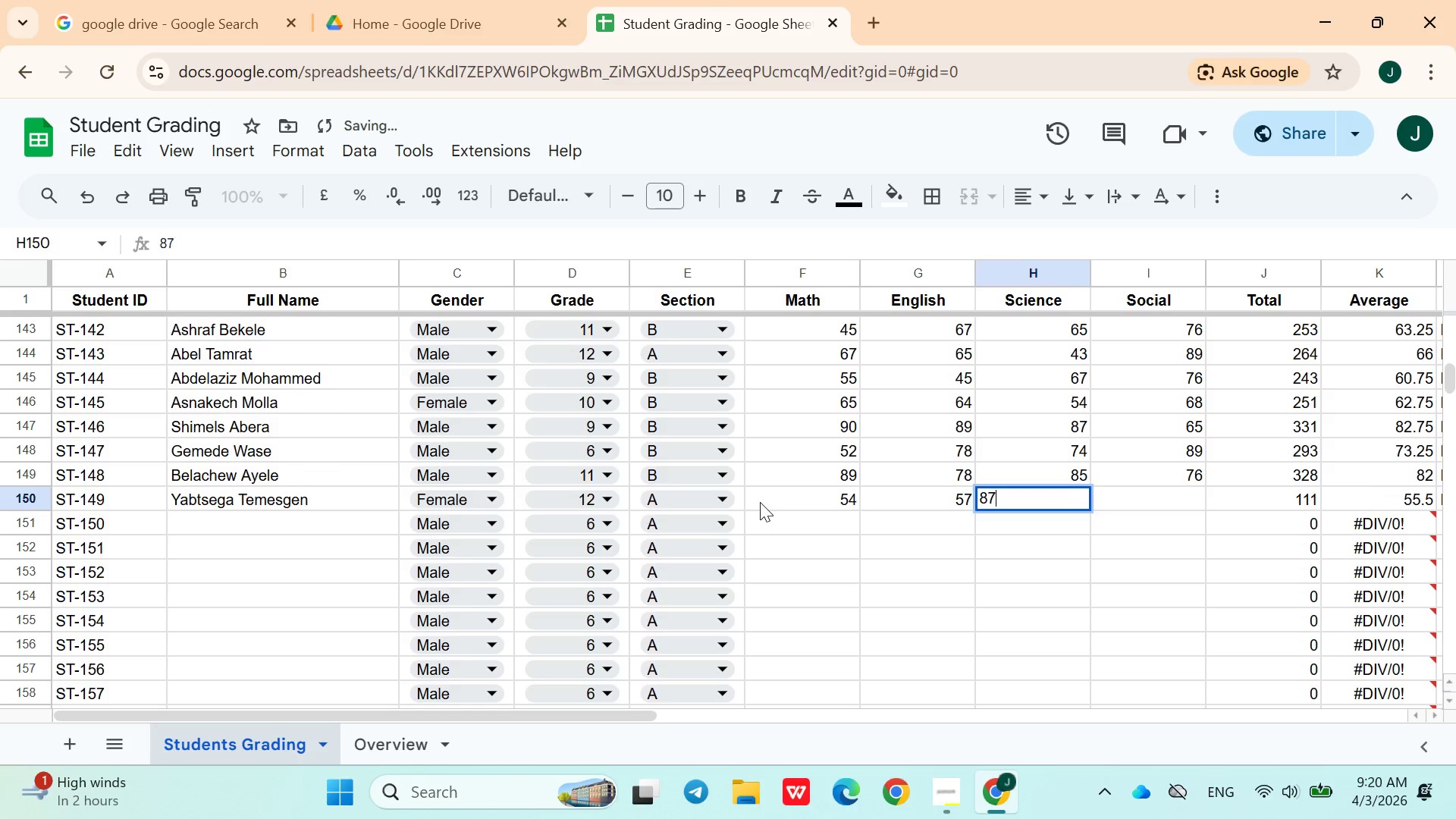 
key(ArrowRight)
 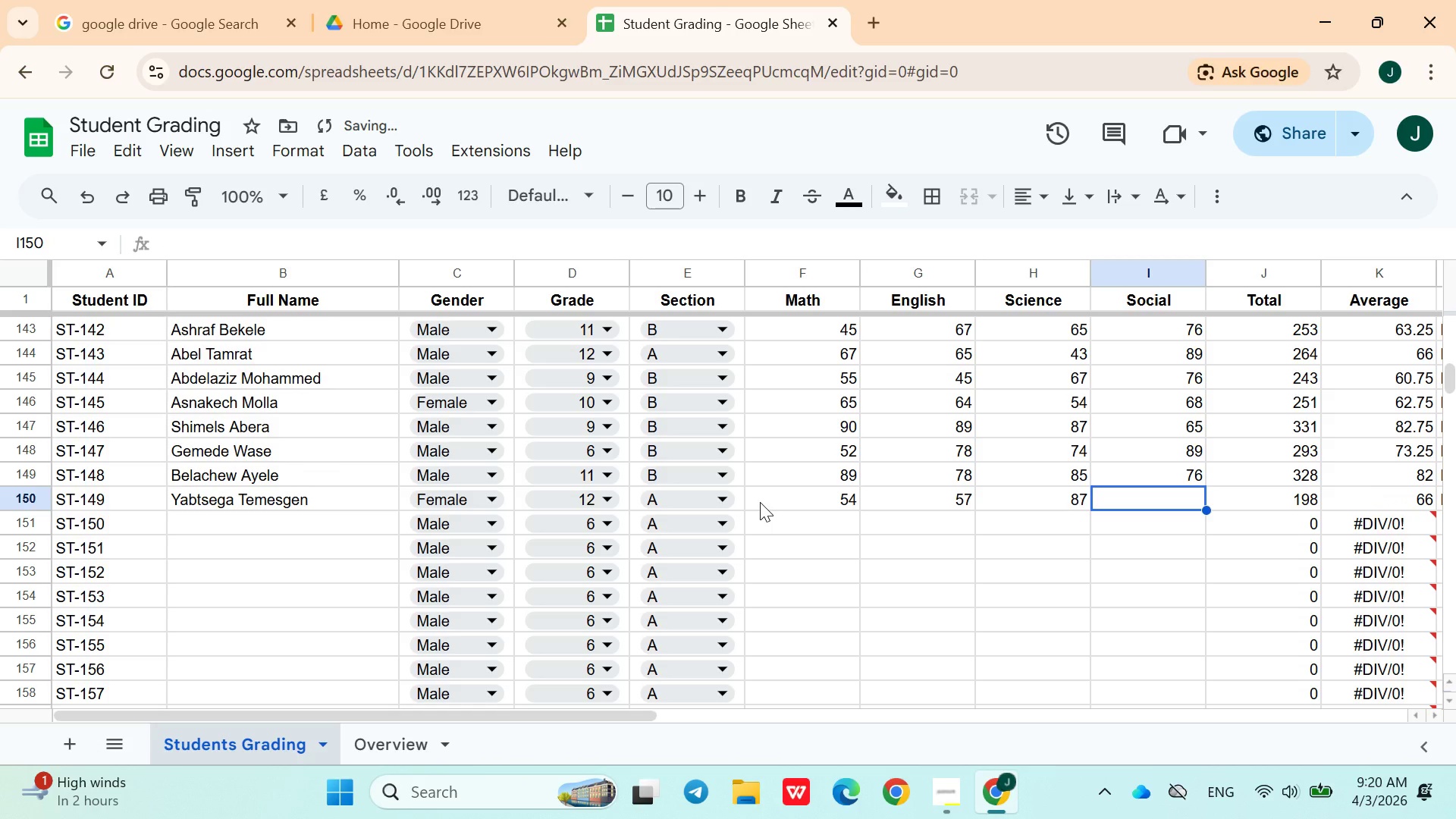 
type(45)
 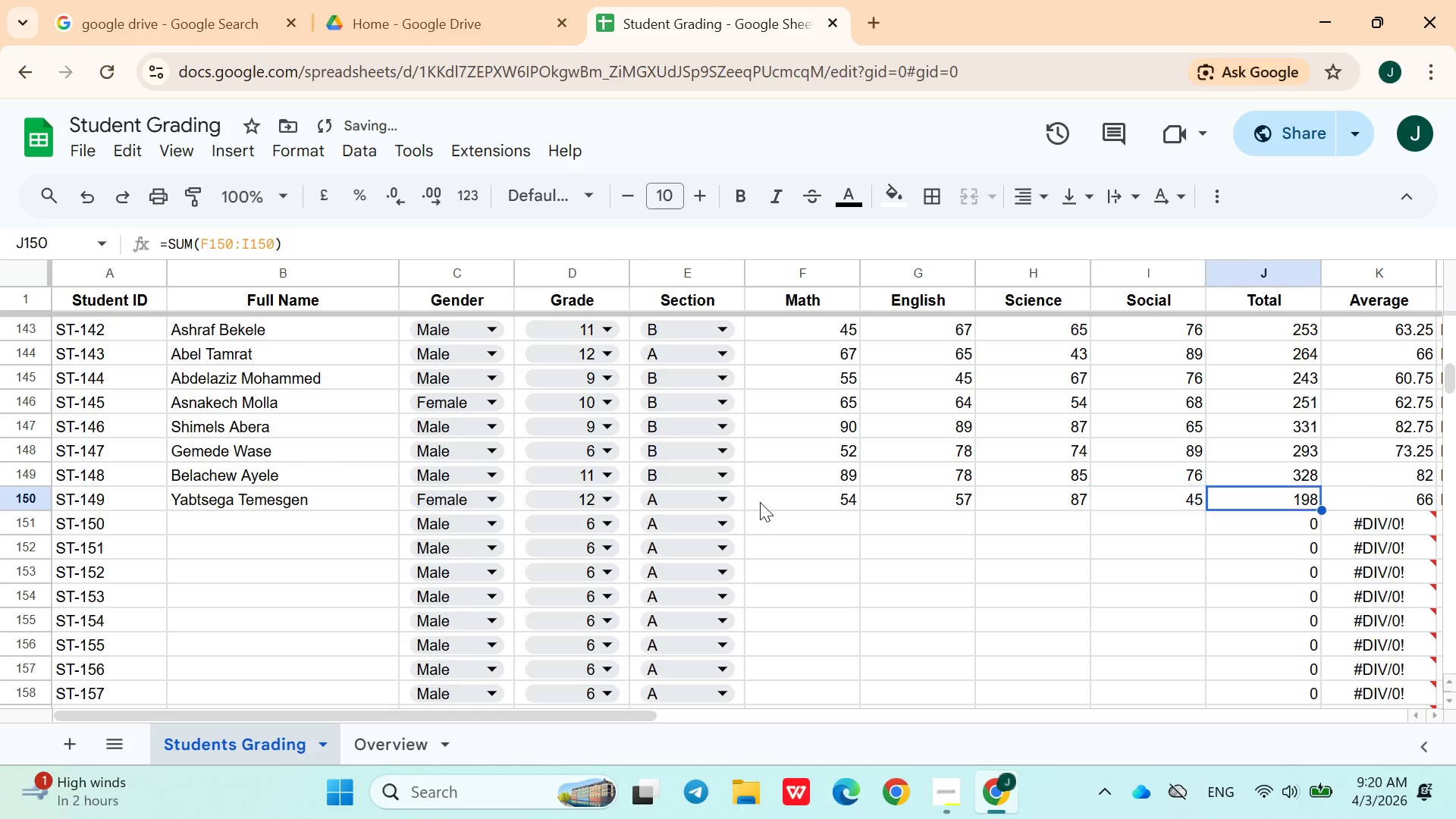 
key(ArrowRight)
 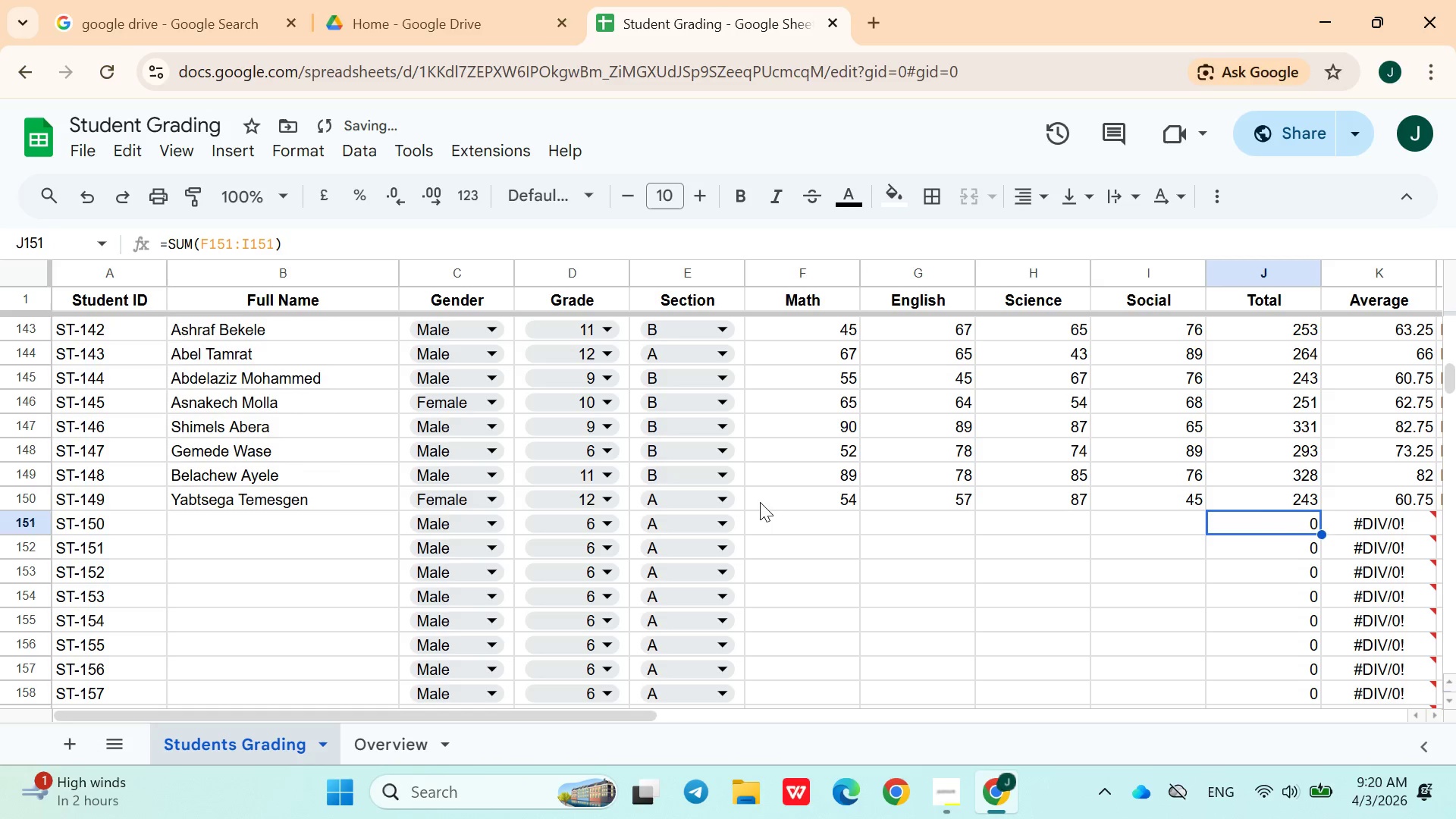 
key(ArrowDown)
 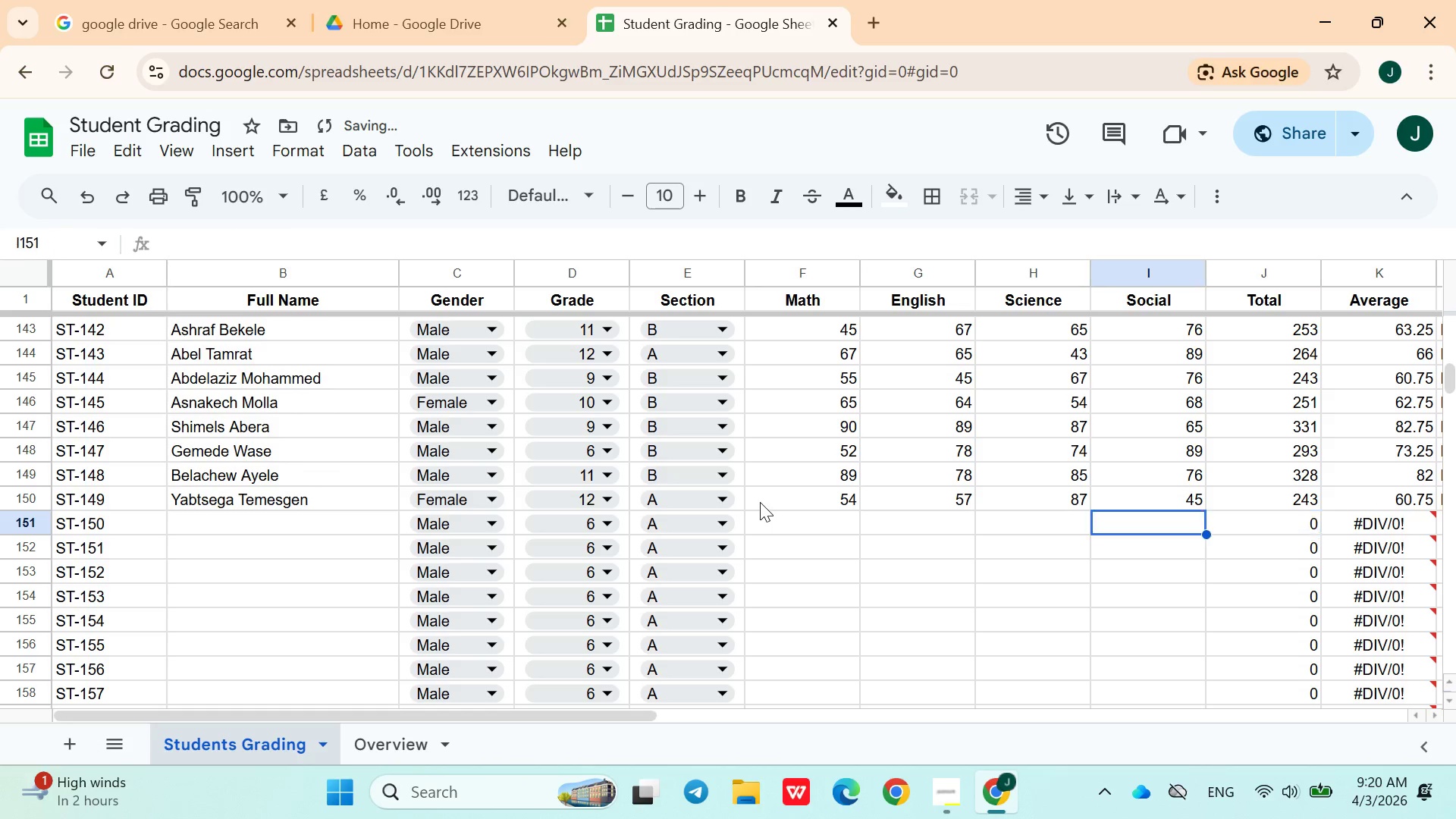 
hold_key(key=ArrowLeft, duration=0.95)
 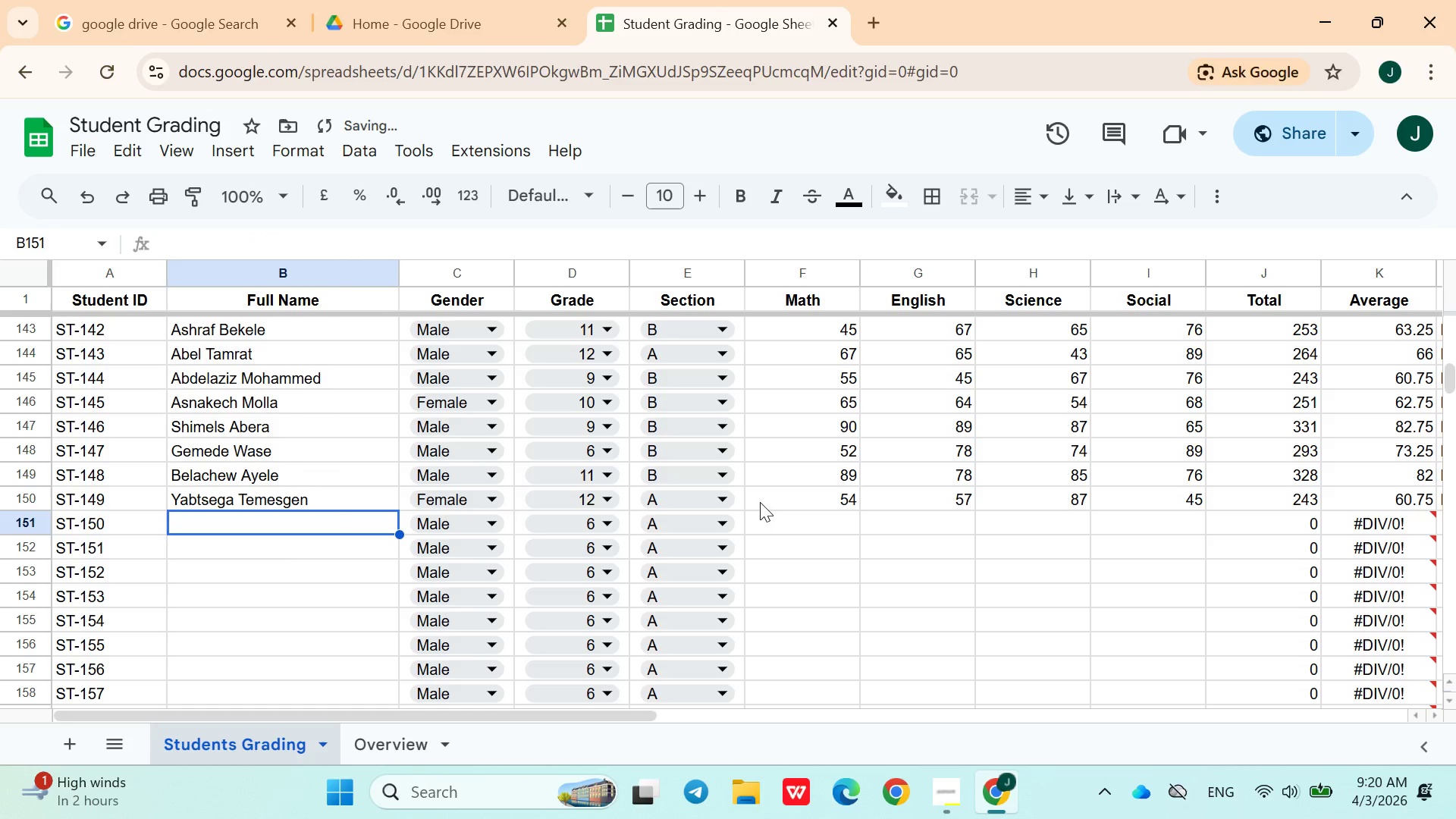 
key(ArrowRight)
 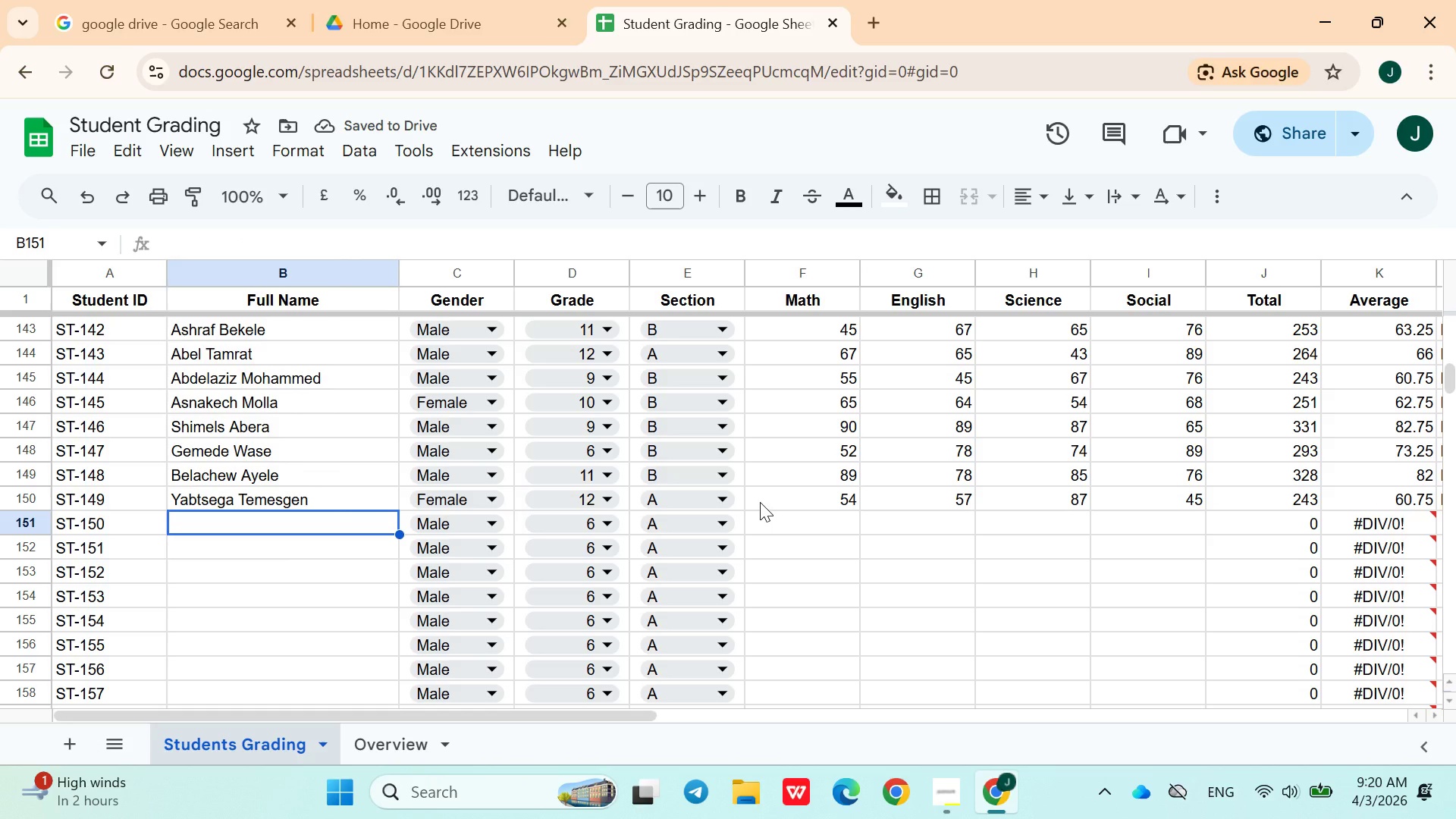 
hold_key(key=ShiftLeft, duration=1.52)
 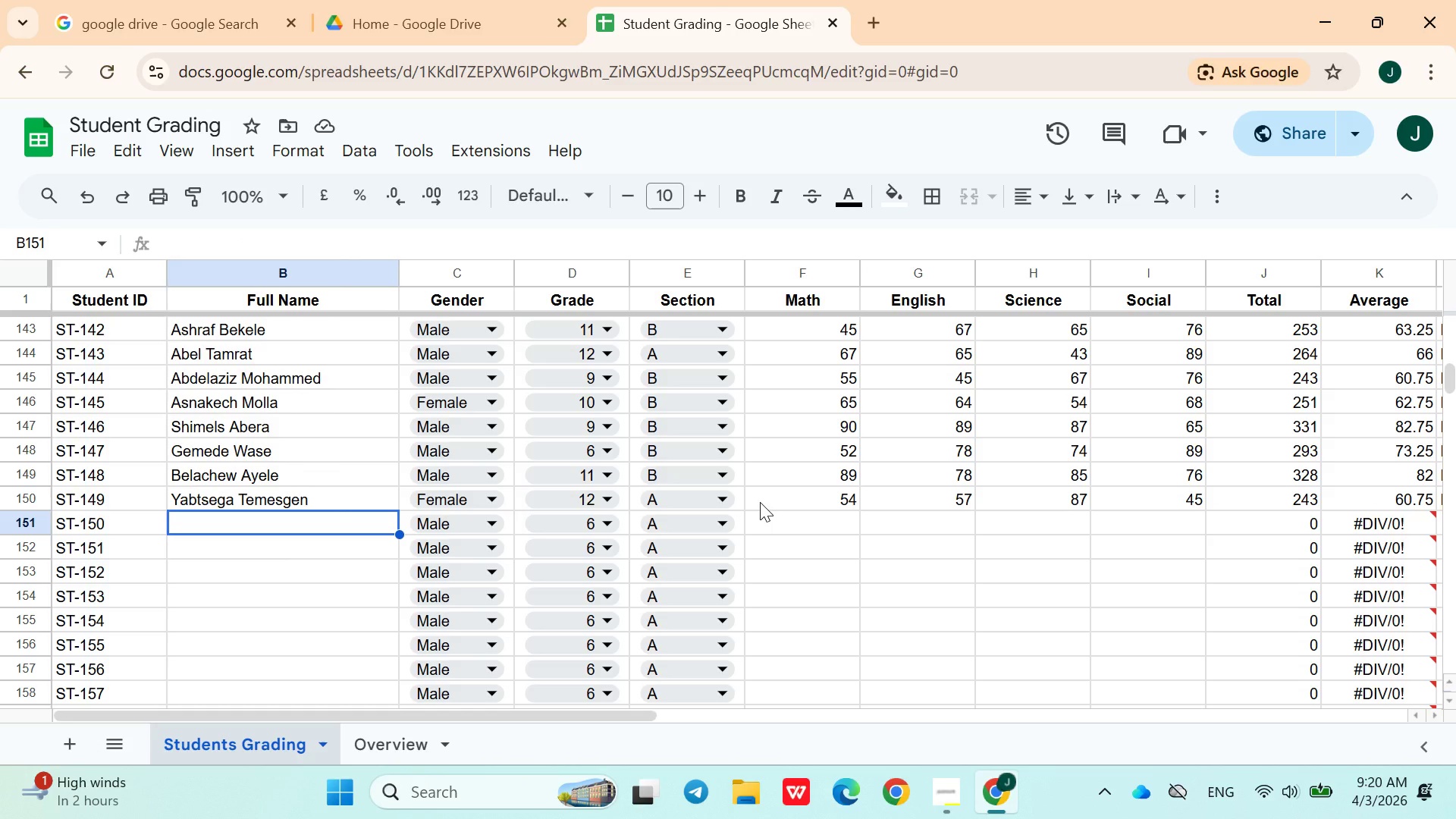 
hold_key(key=ShiftLeft, duration=1.5)
 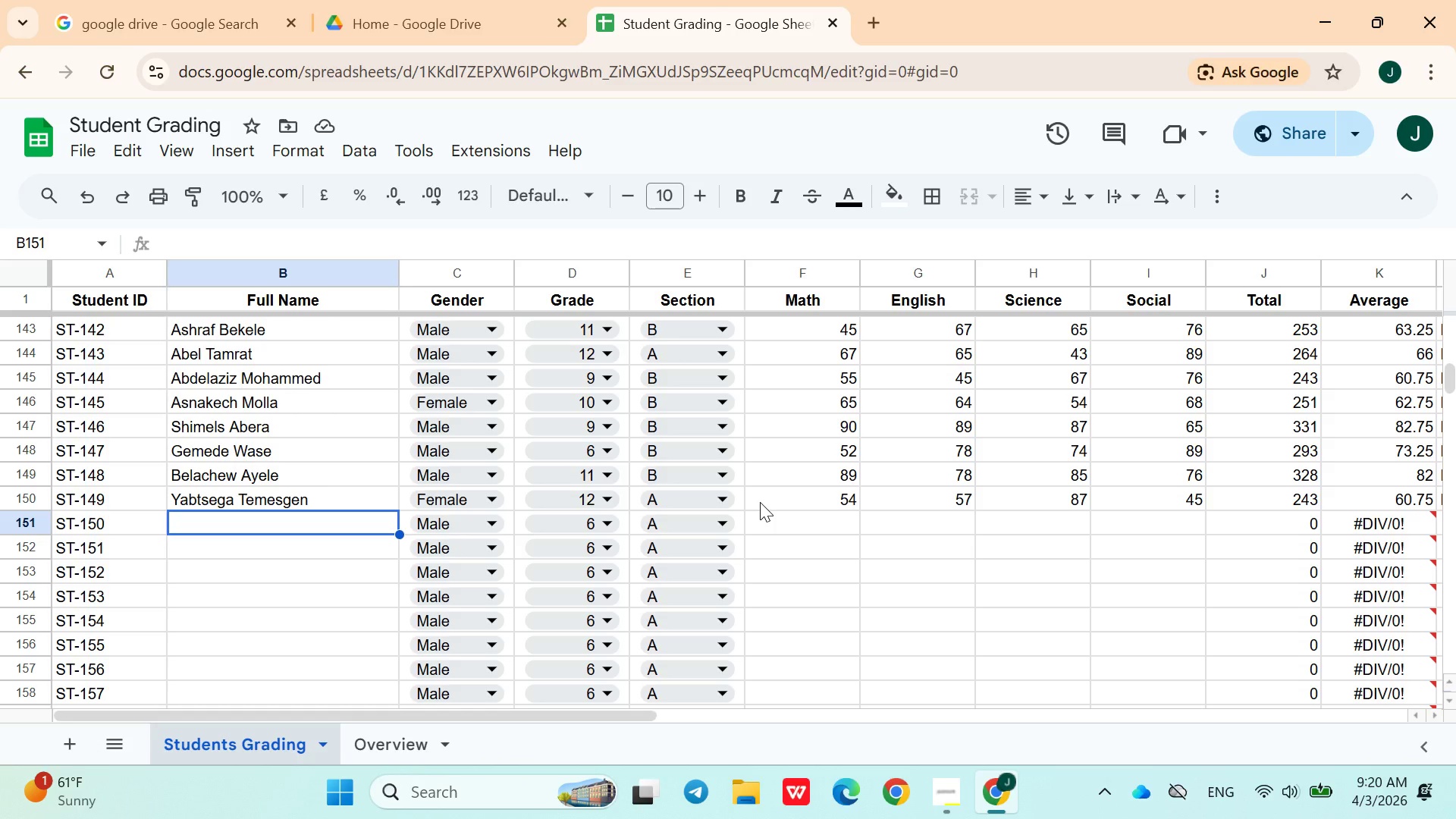 
hold_key(key=ShiftLeft, duration=1.51)
 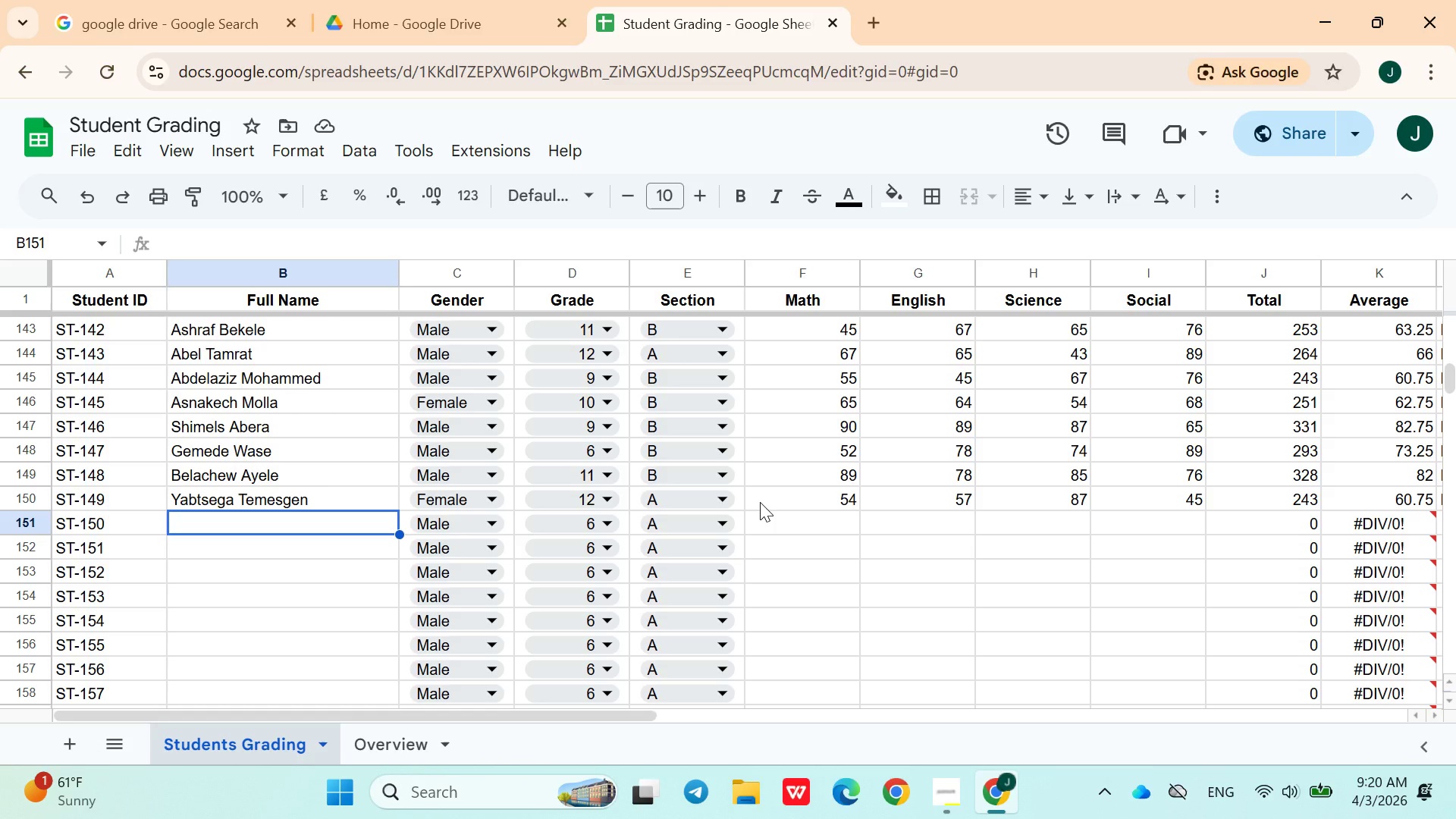 
hold_key(key=ShiftLeft, duration=1.52)
 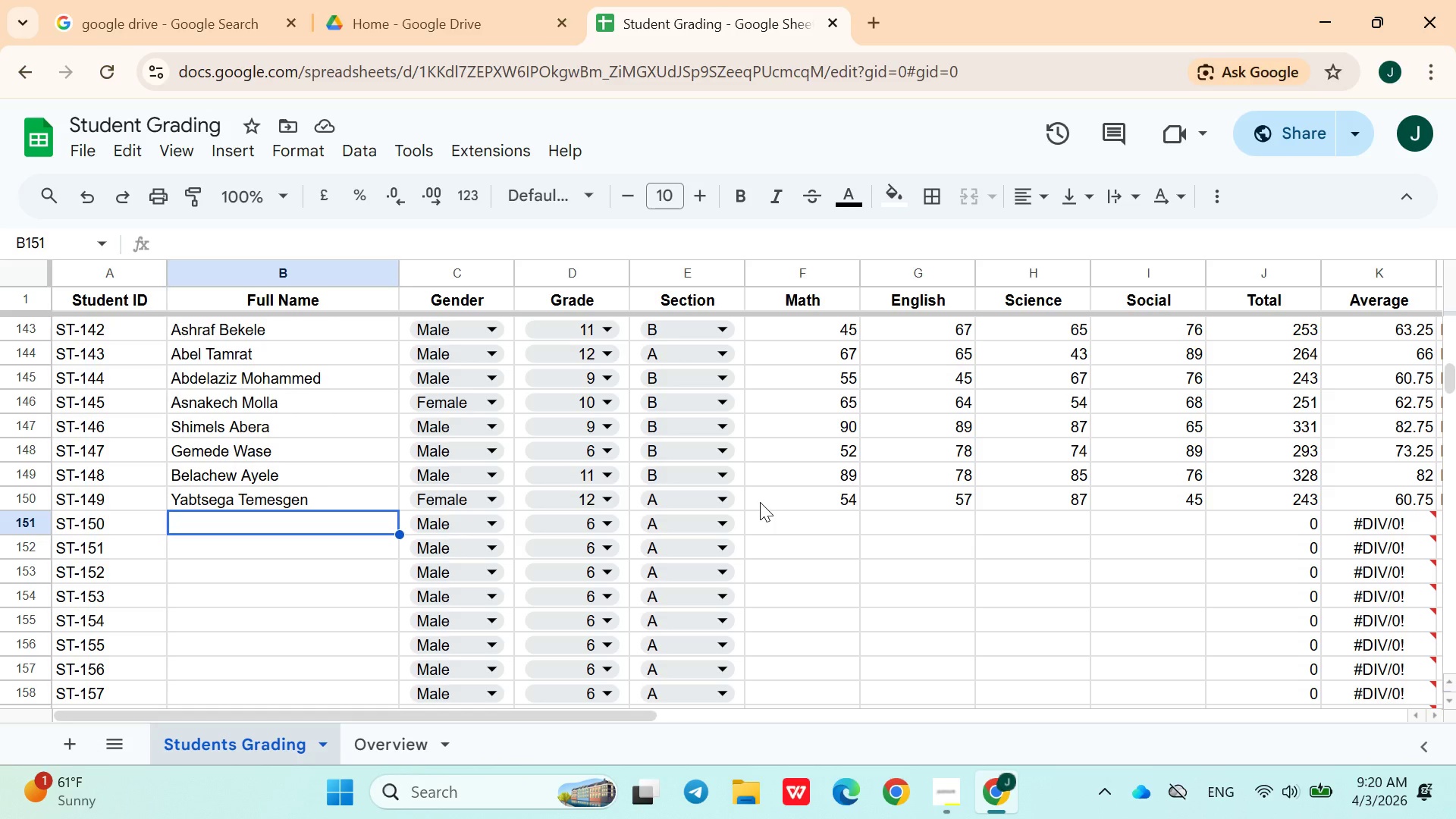 
hold_key(key=ShiftLeft, duration=1.33)
 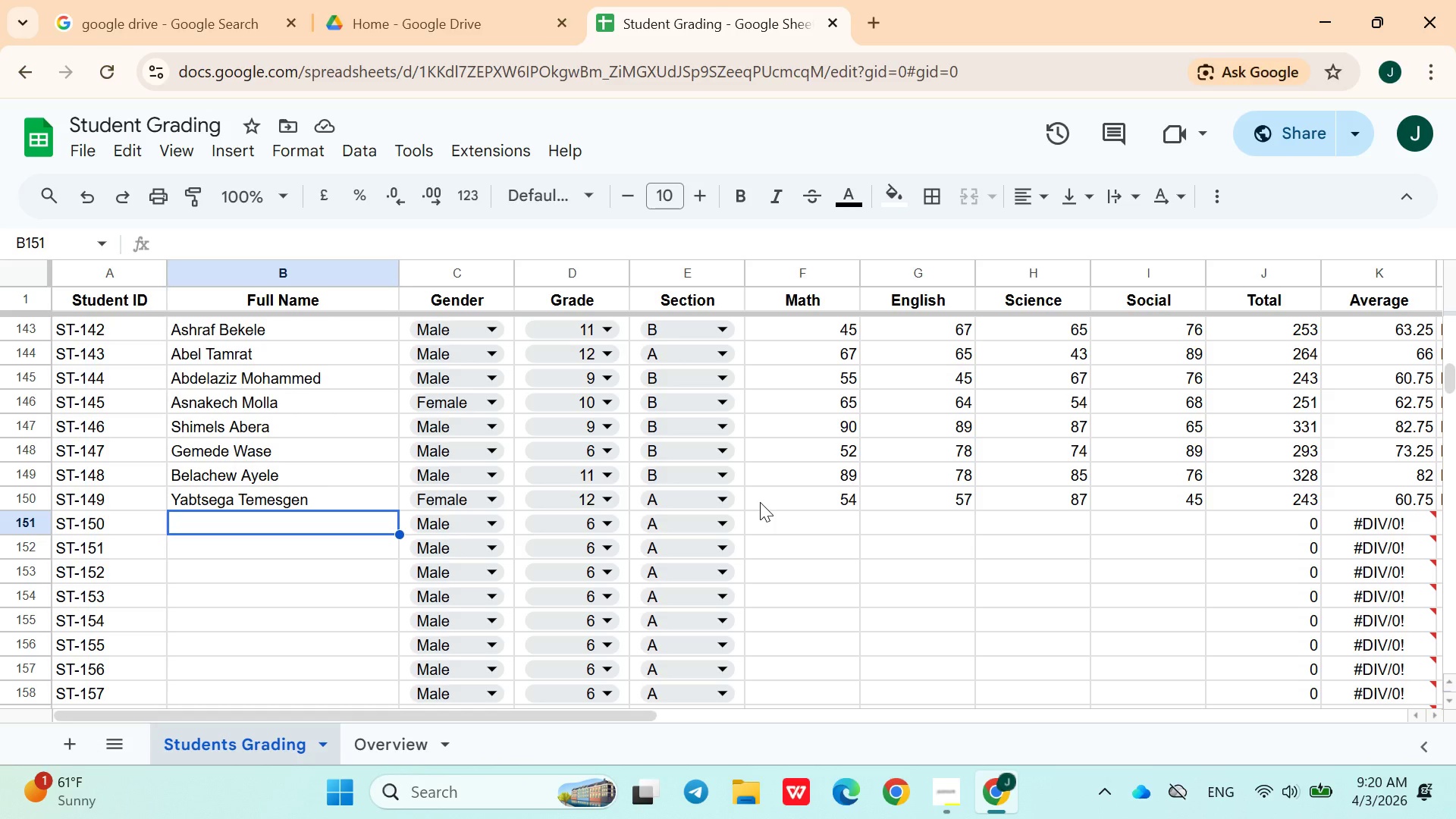 
type(Ke)
 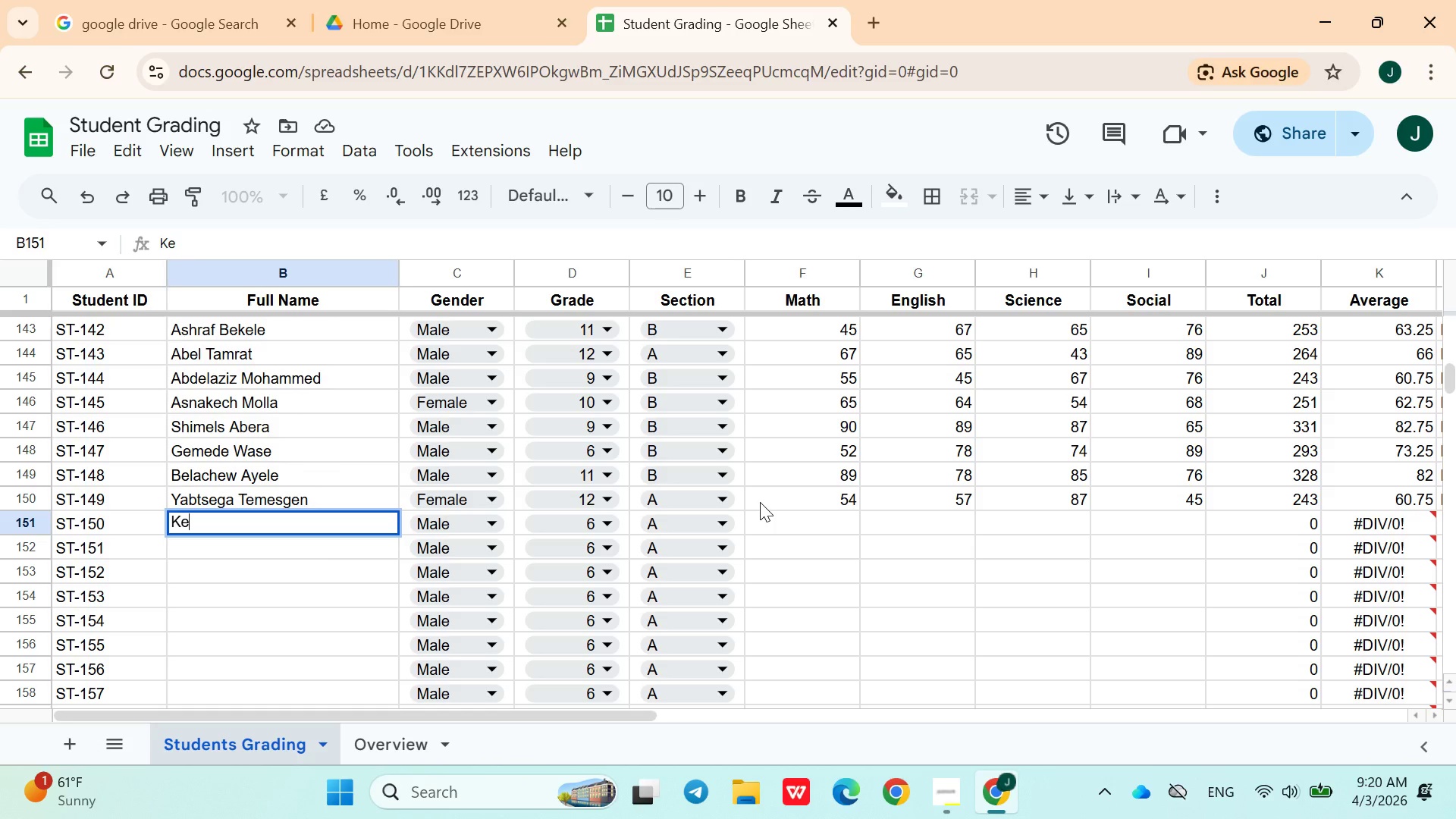 
type(mal Ararsa)
 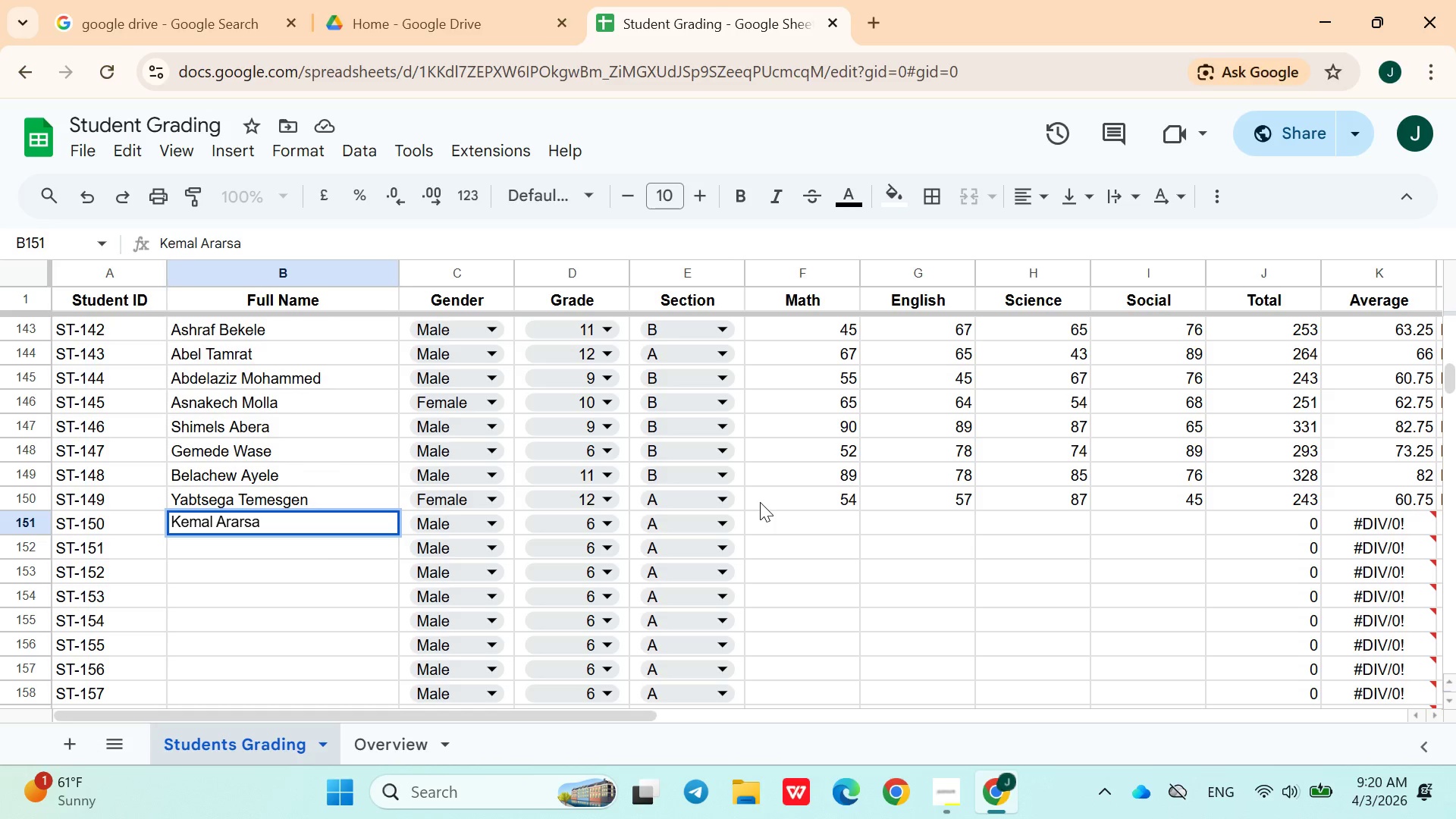 
left_click([497, 524])
 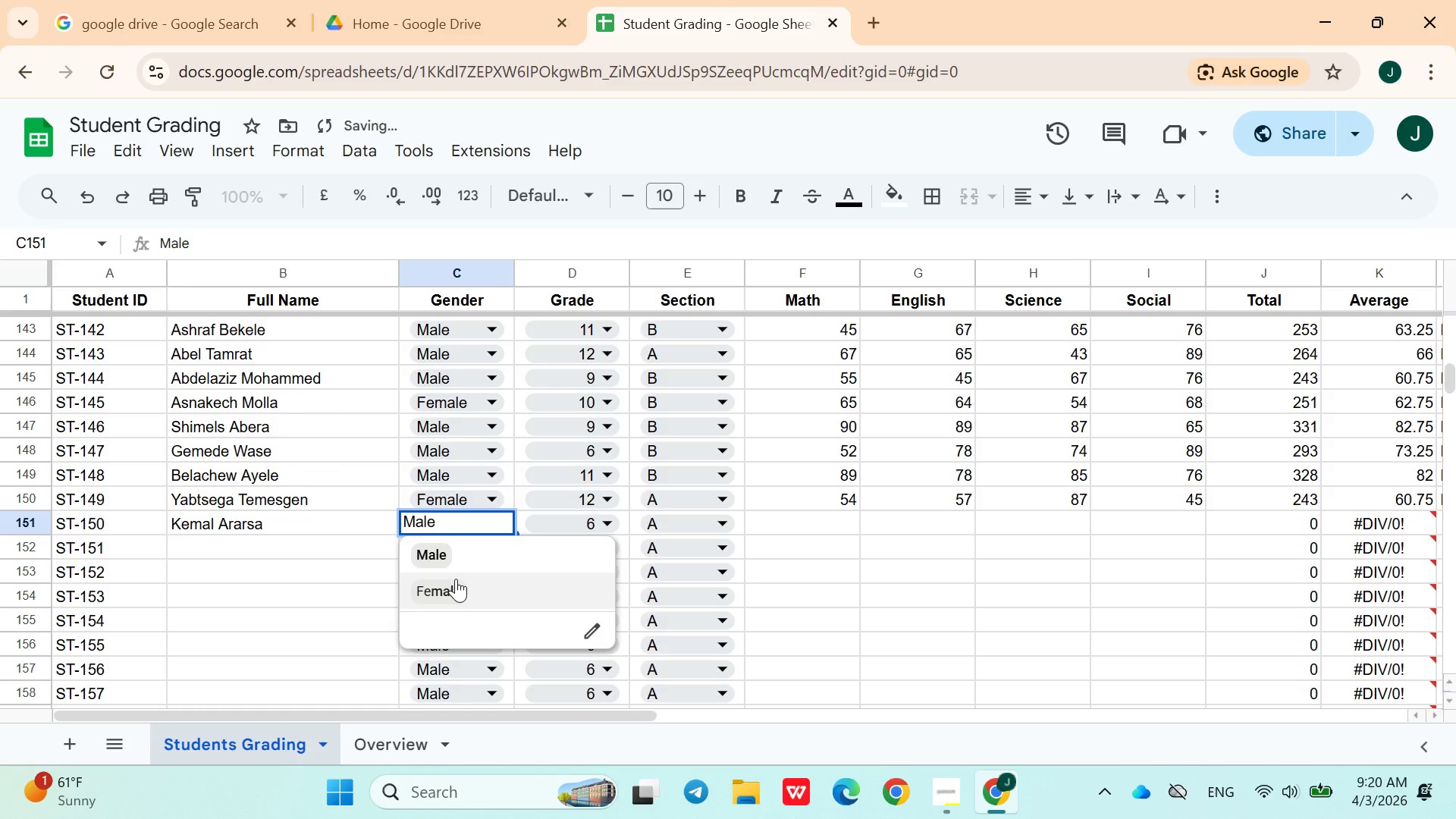 
left_click([456, 579])
 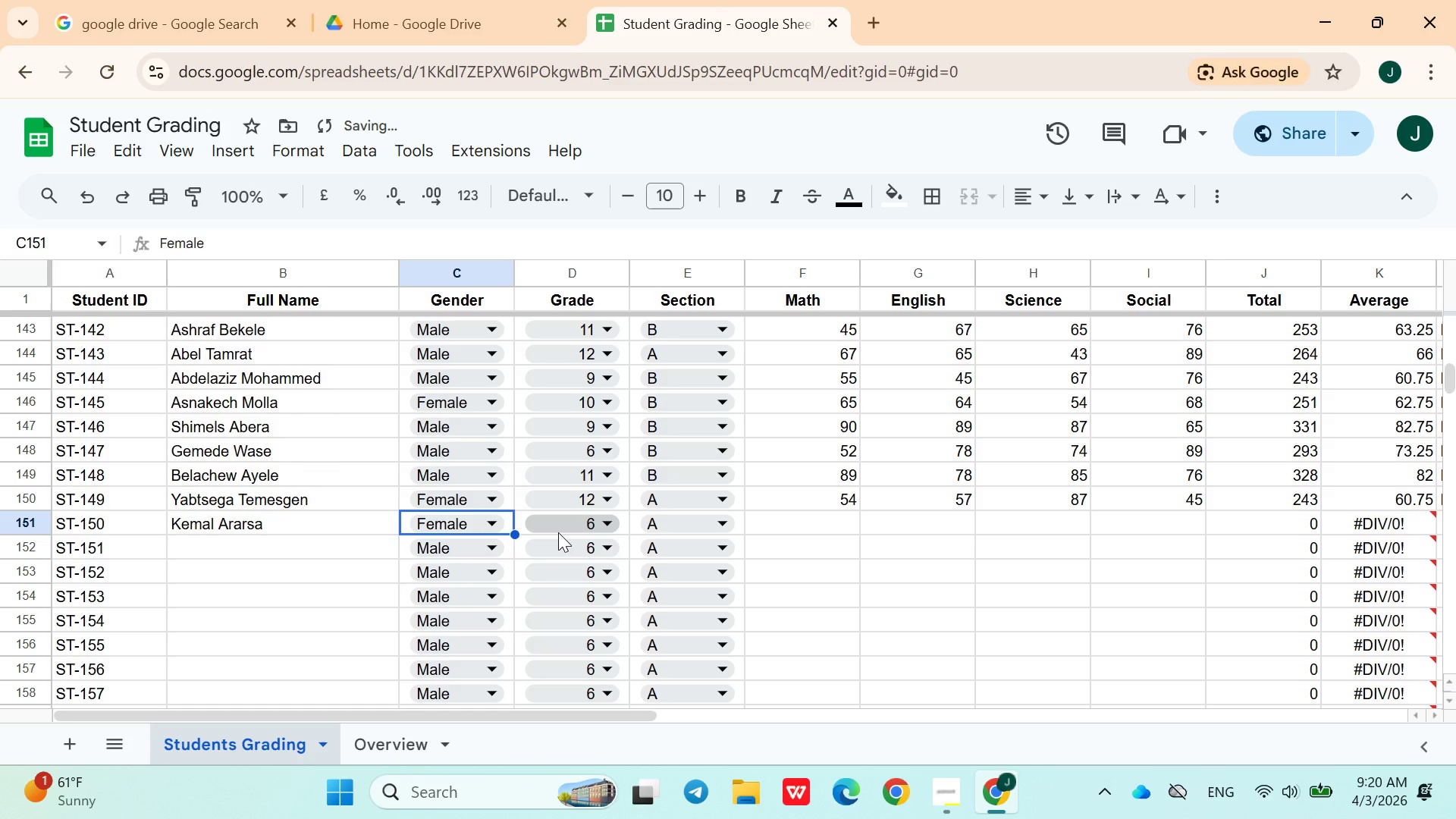 
left_click([562, 529])
 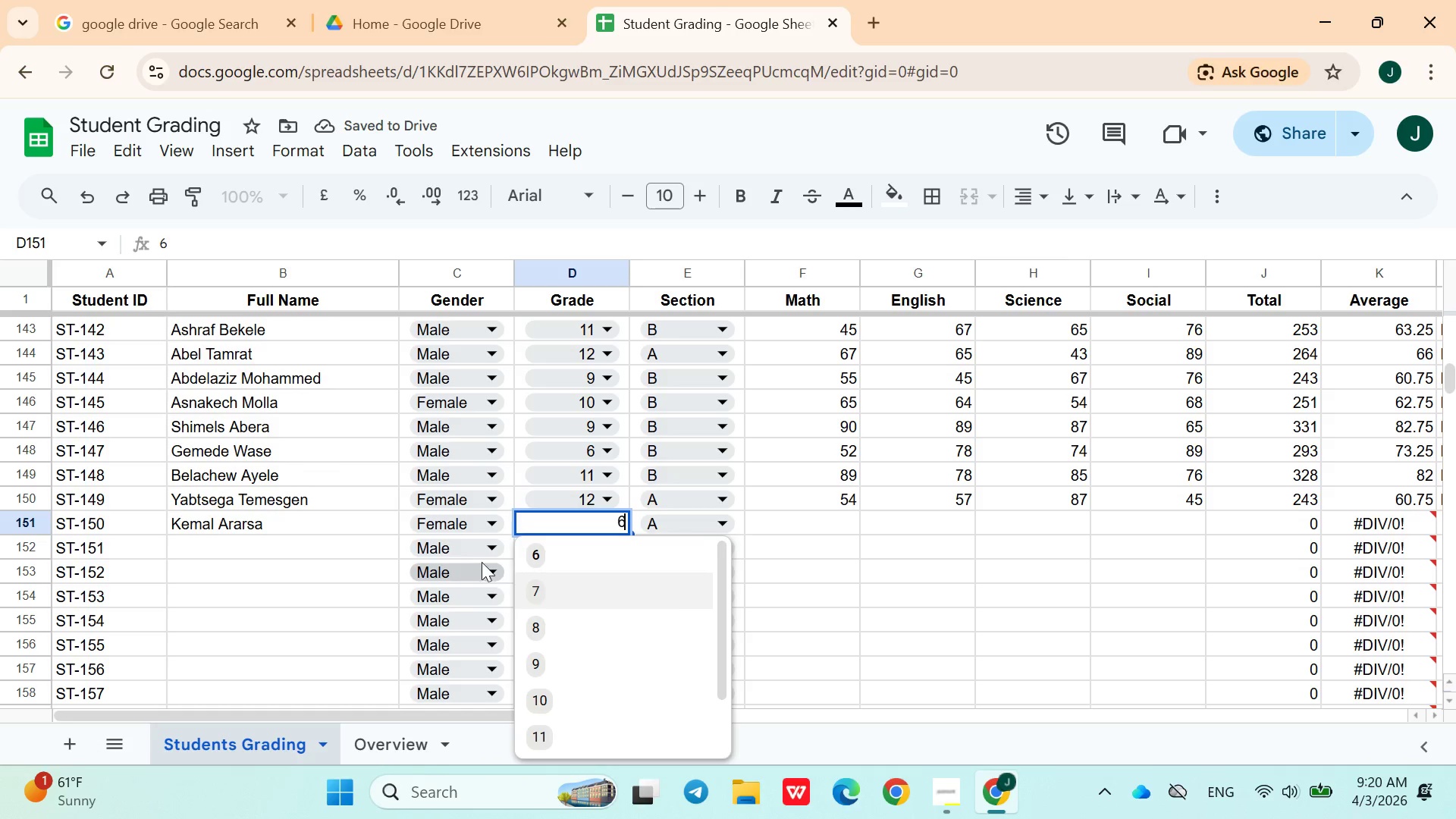 
left_click([477, 524])
 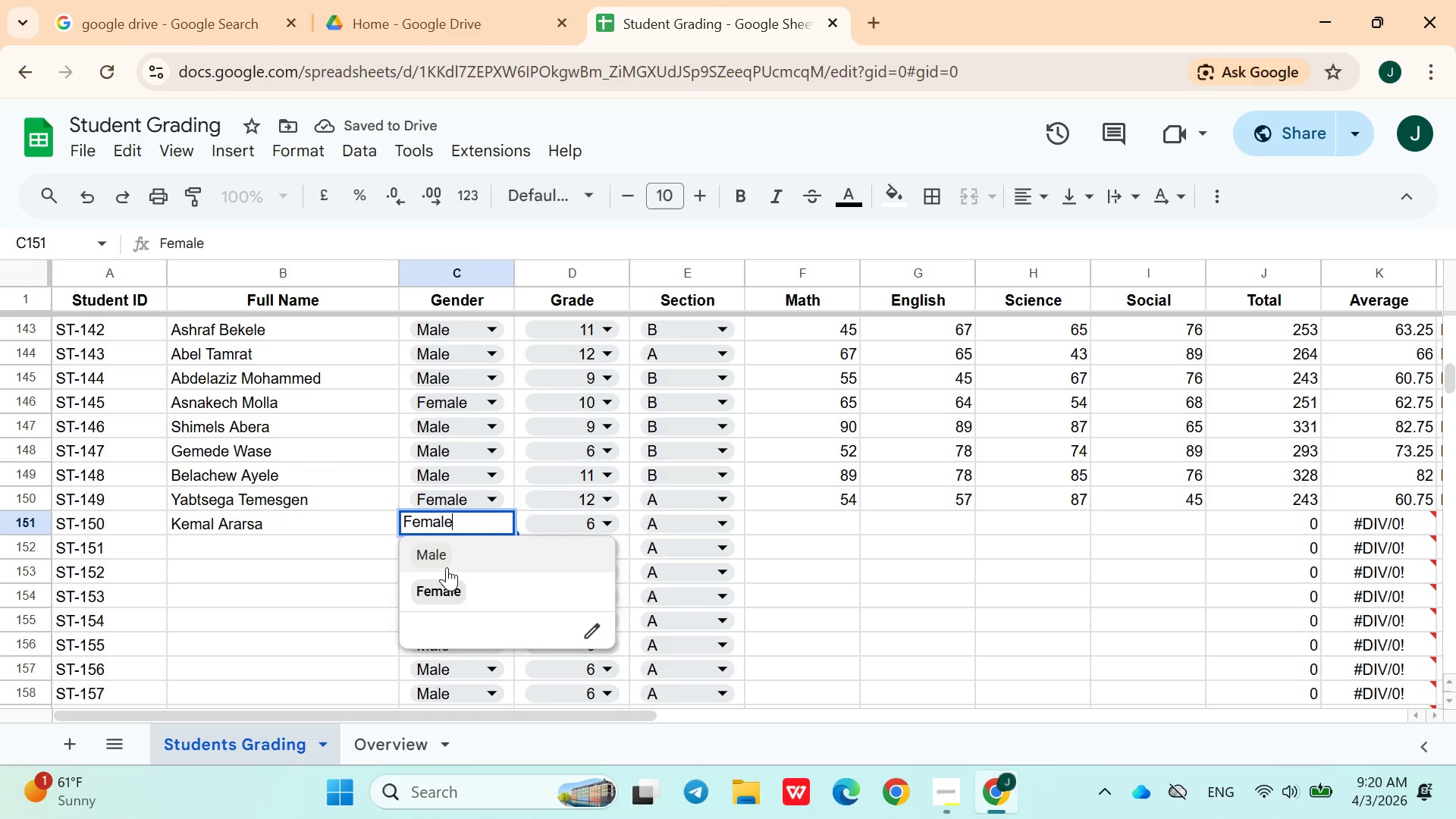 
left_click([447, 569])
 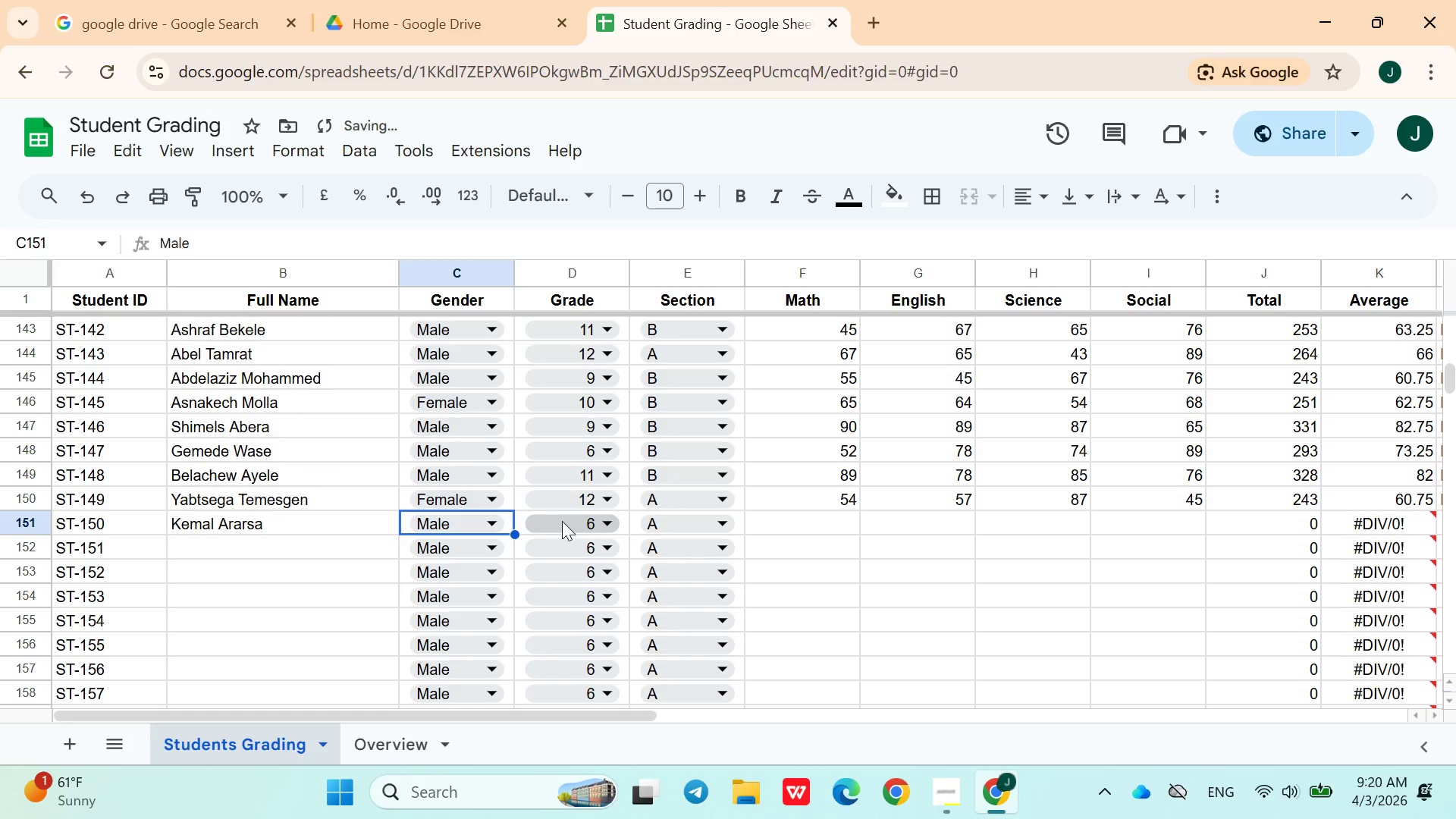 
left_click([583, 519])
 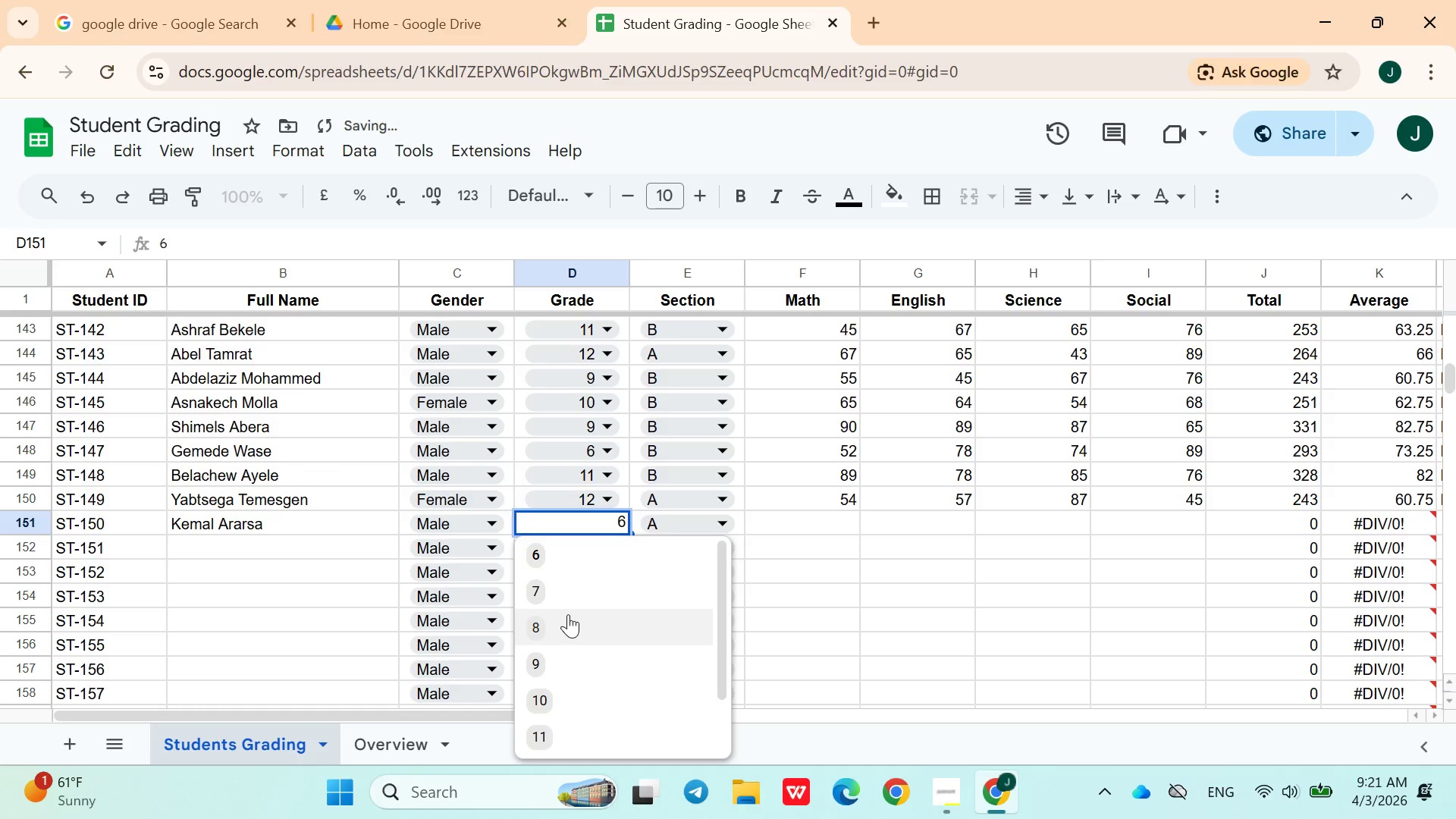 
left_click([565, 619])
 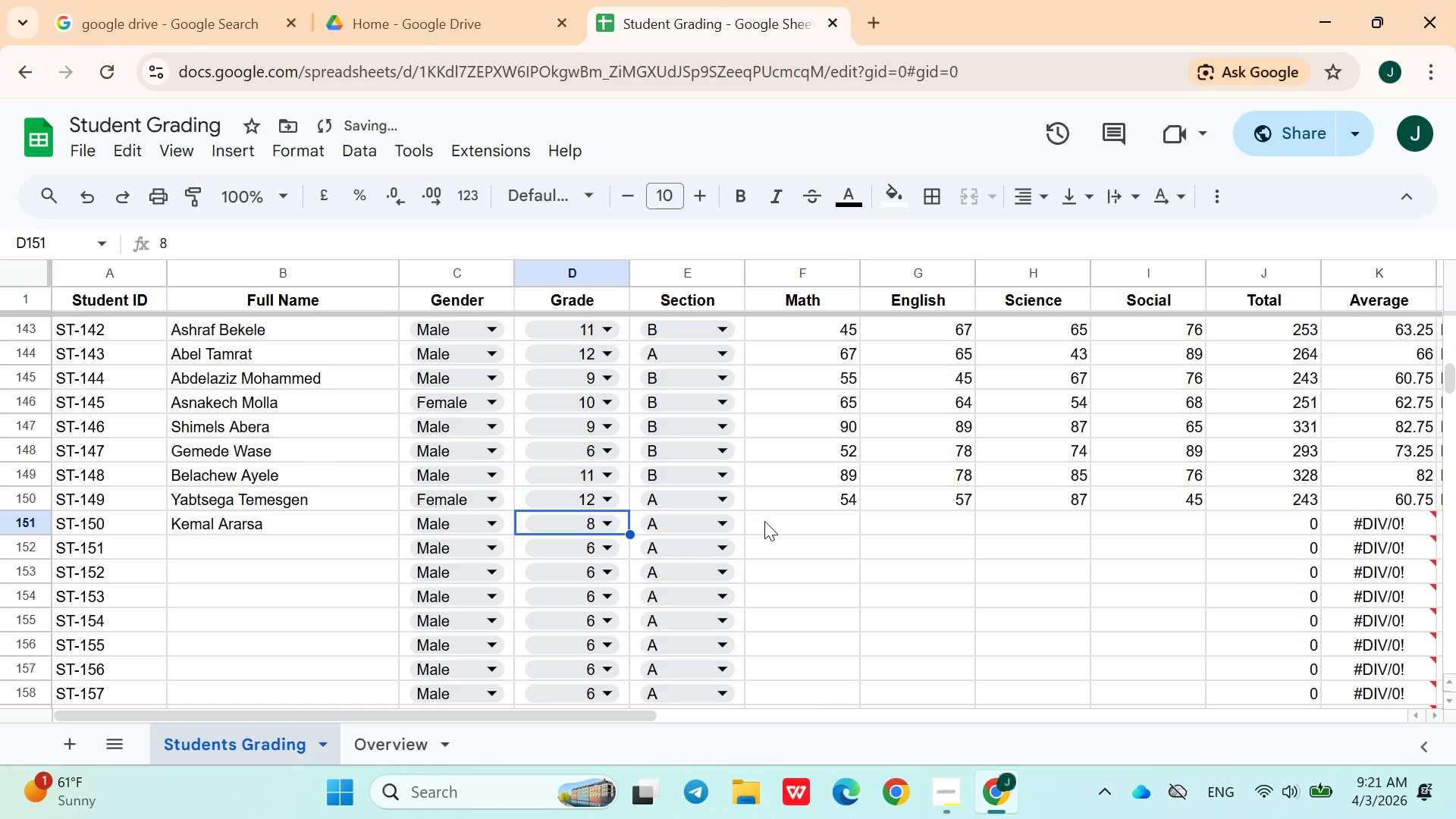 
left_click([755, 521])
 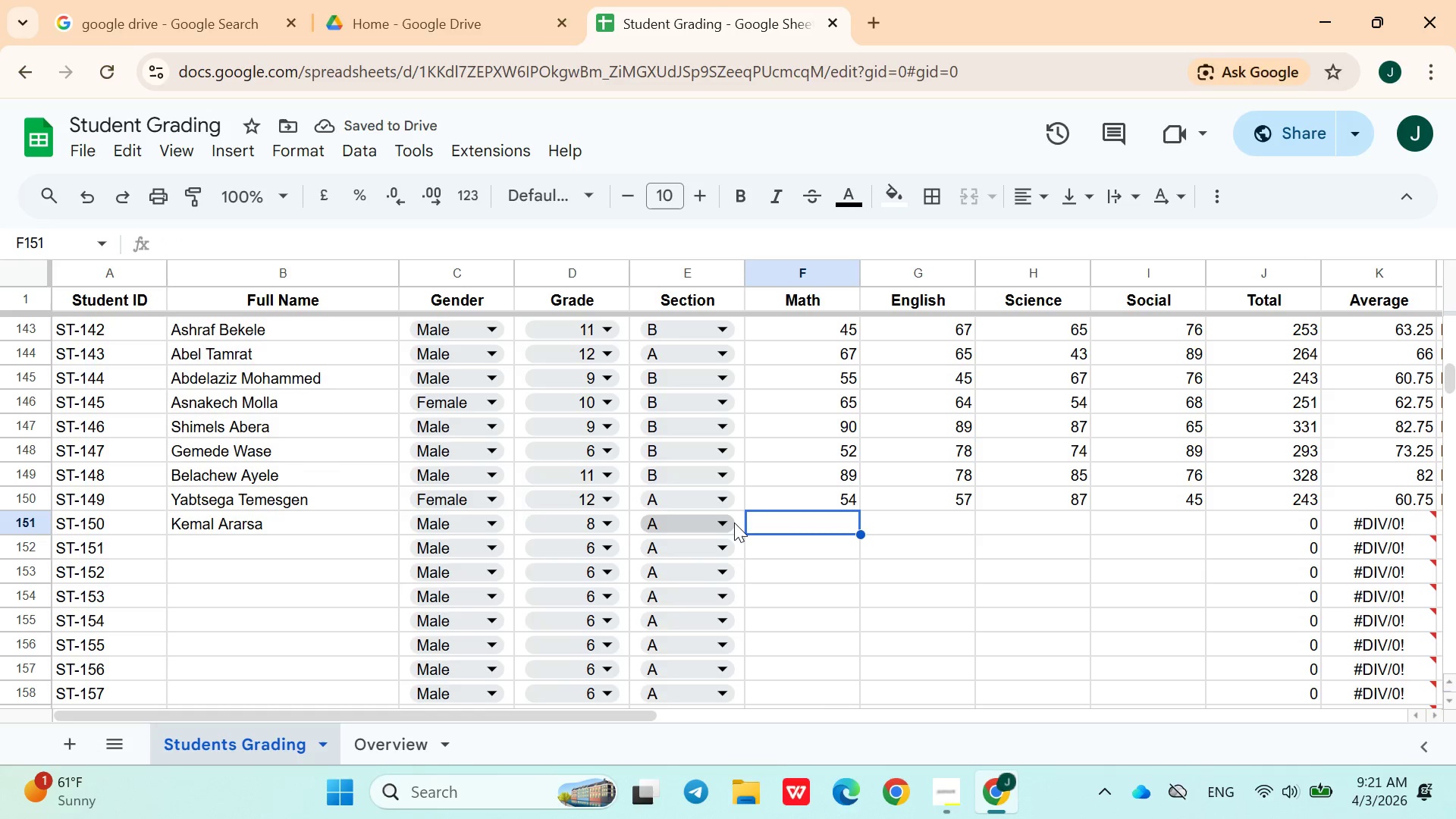 
left_click([726, 522])
 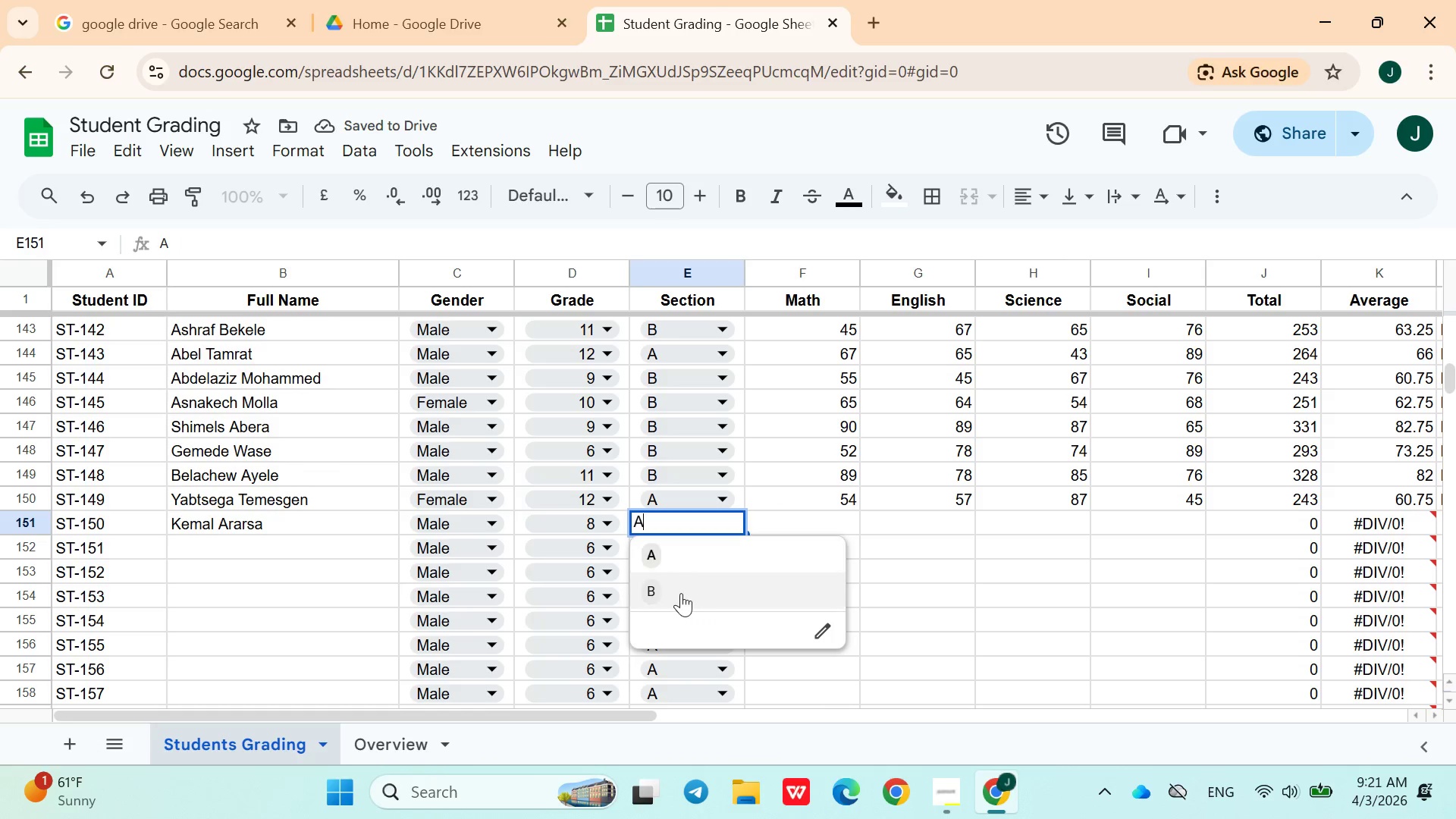 
left_click([679, 593])
 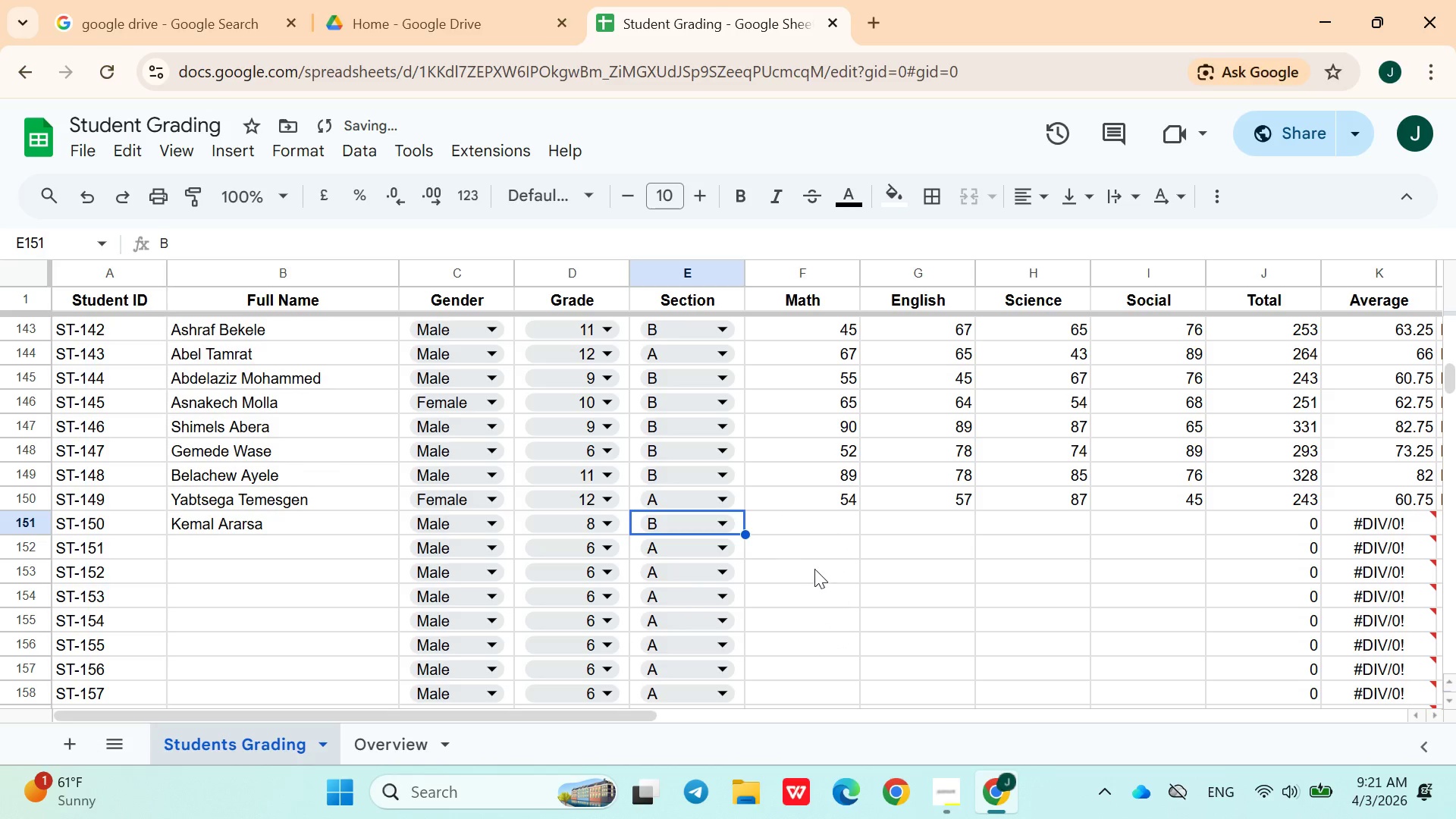 
left_click([818, 526])
 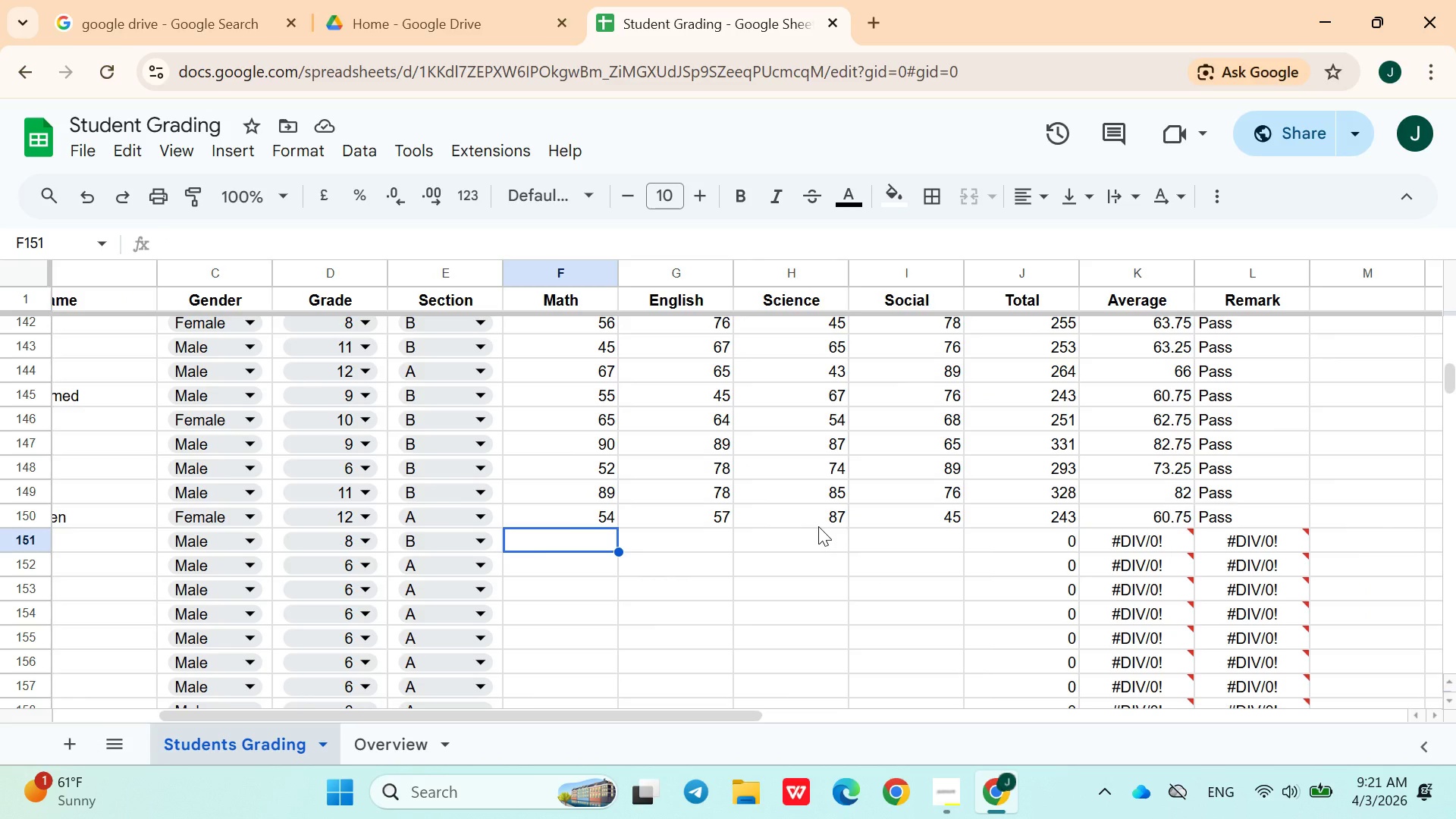 
wait(7.72)
 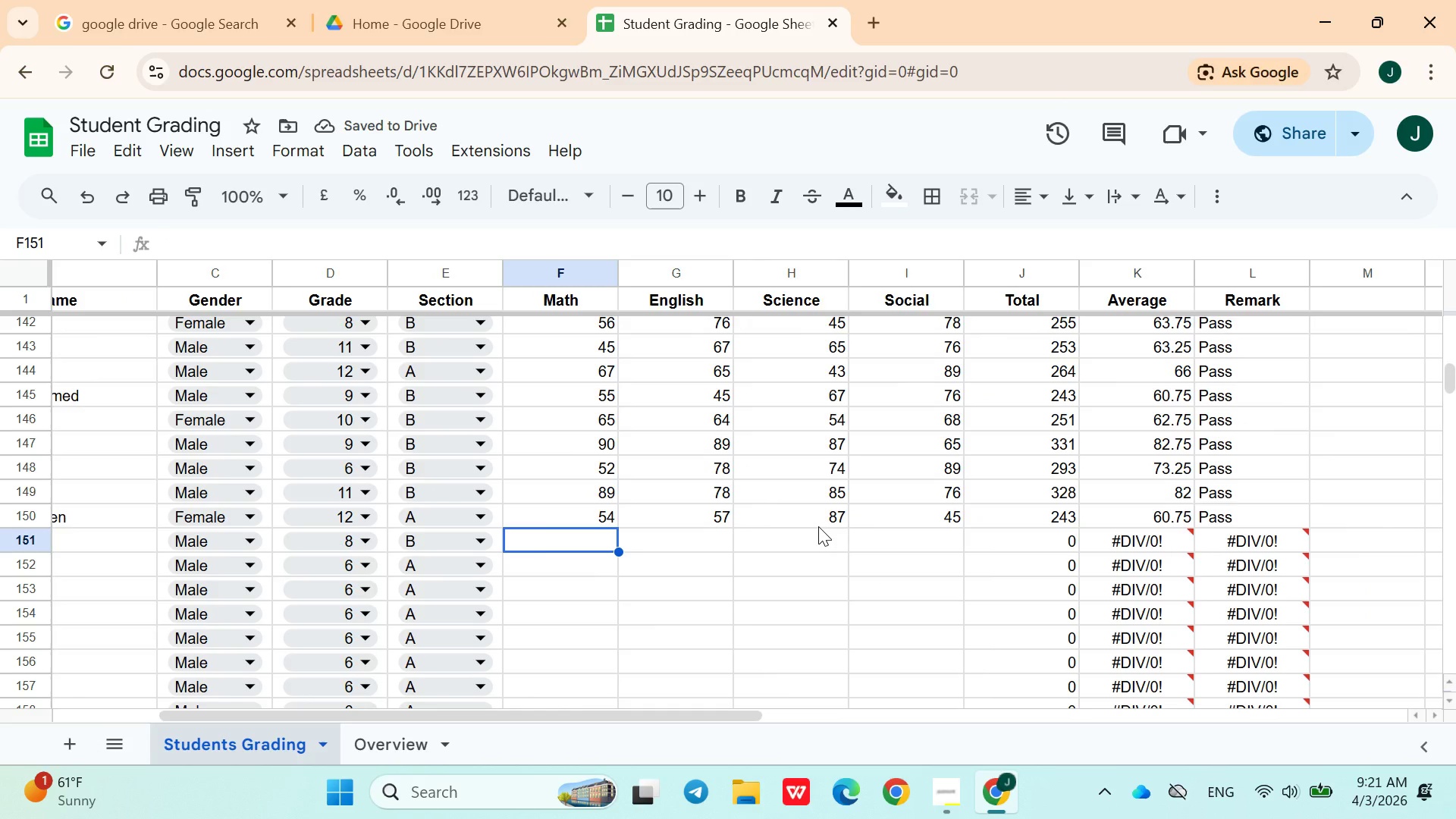 
type(66)
 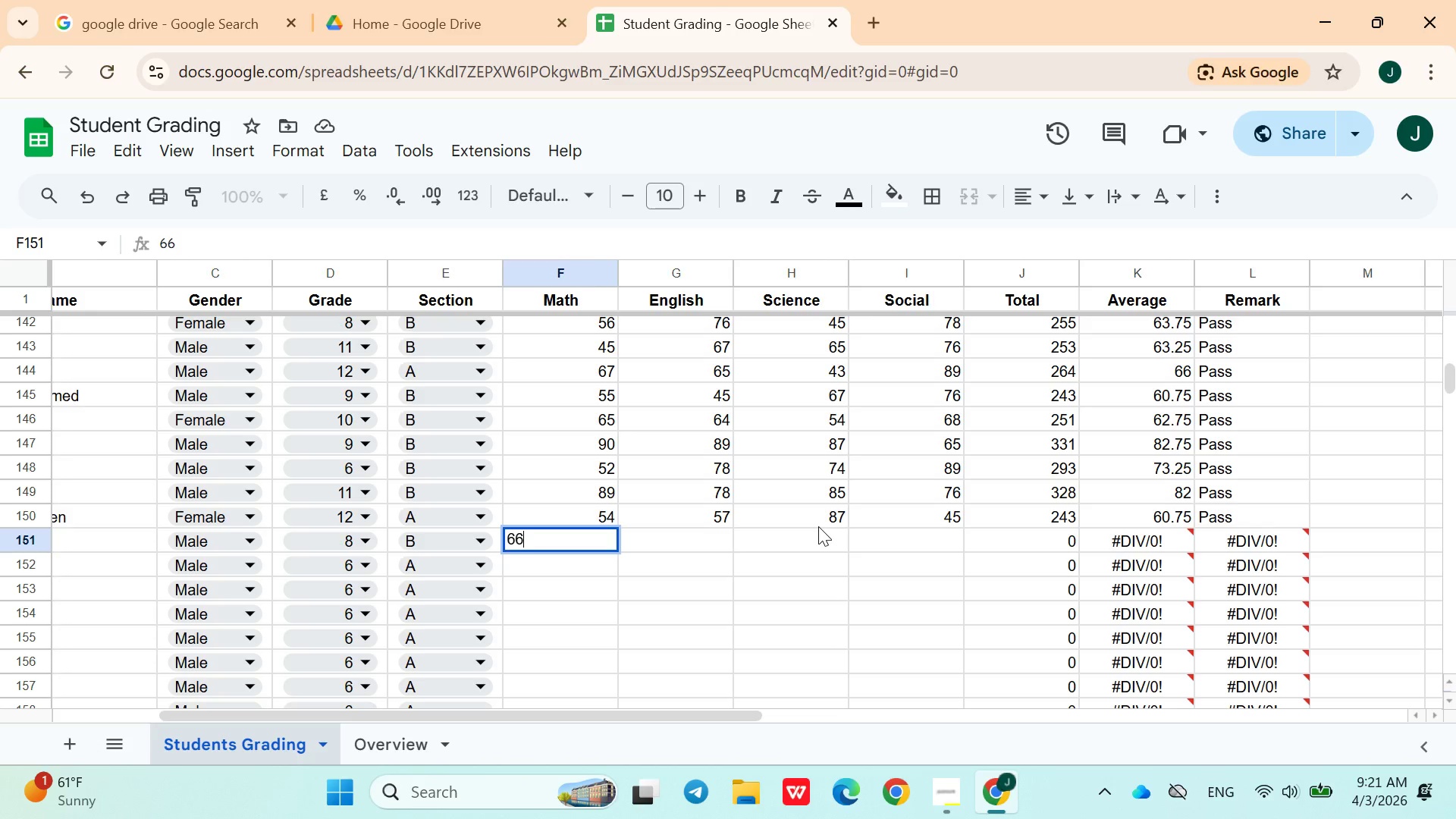 
key(ArrowRight)
 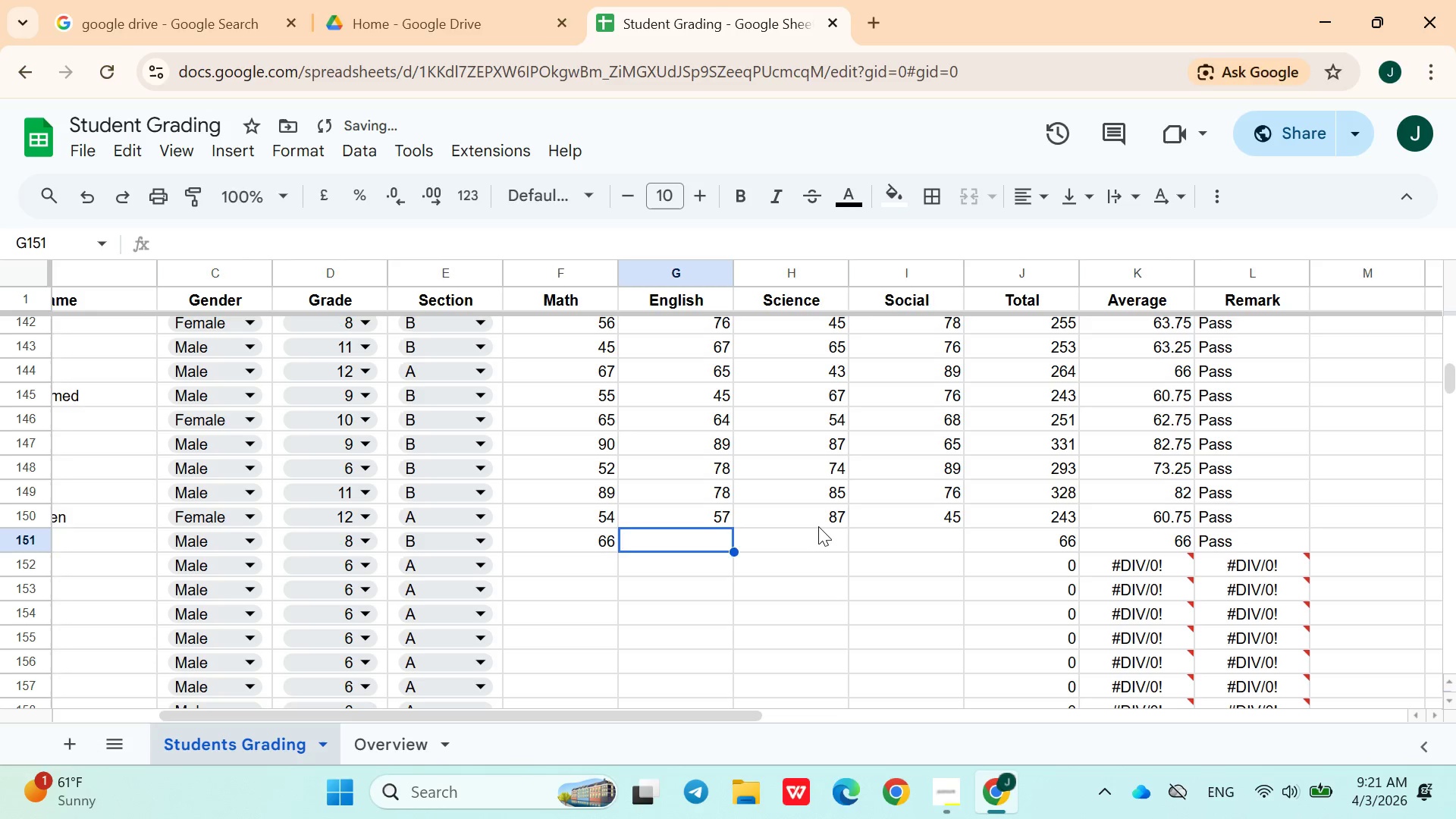 
type(54.5)
 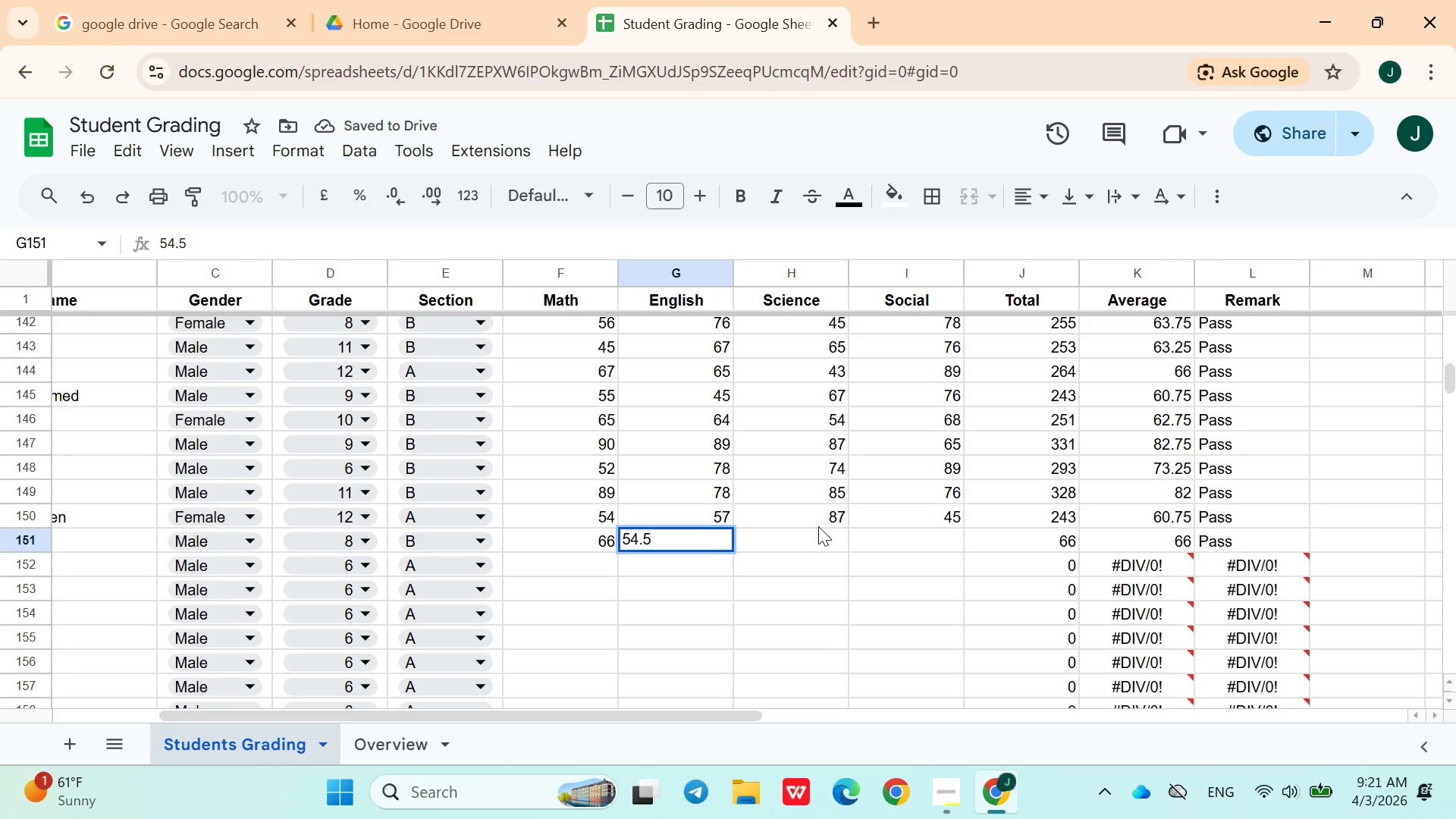 
key(ArrowRight)
 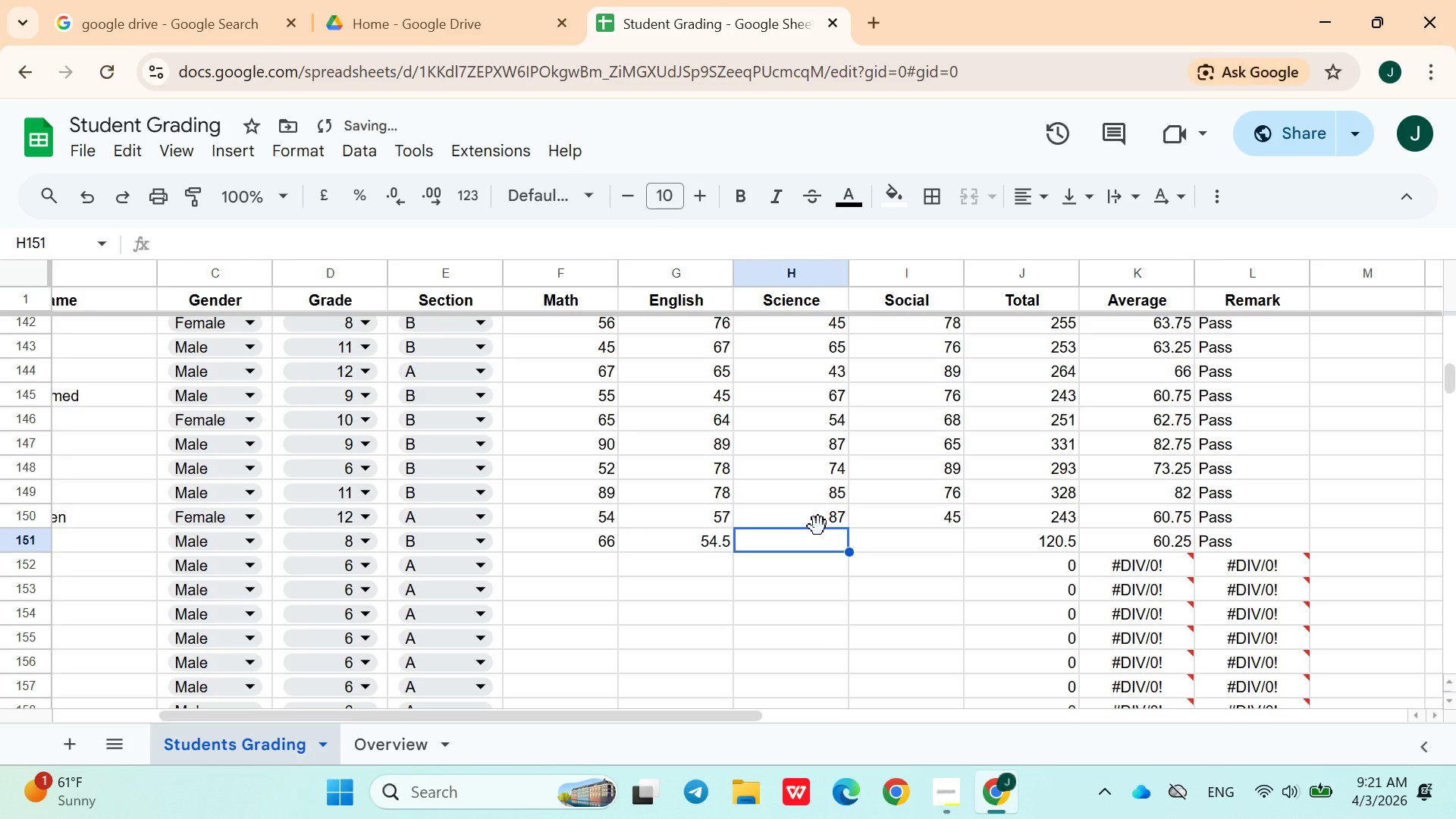 
type(87)
 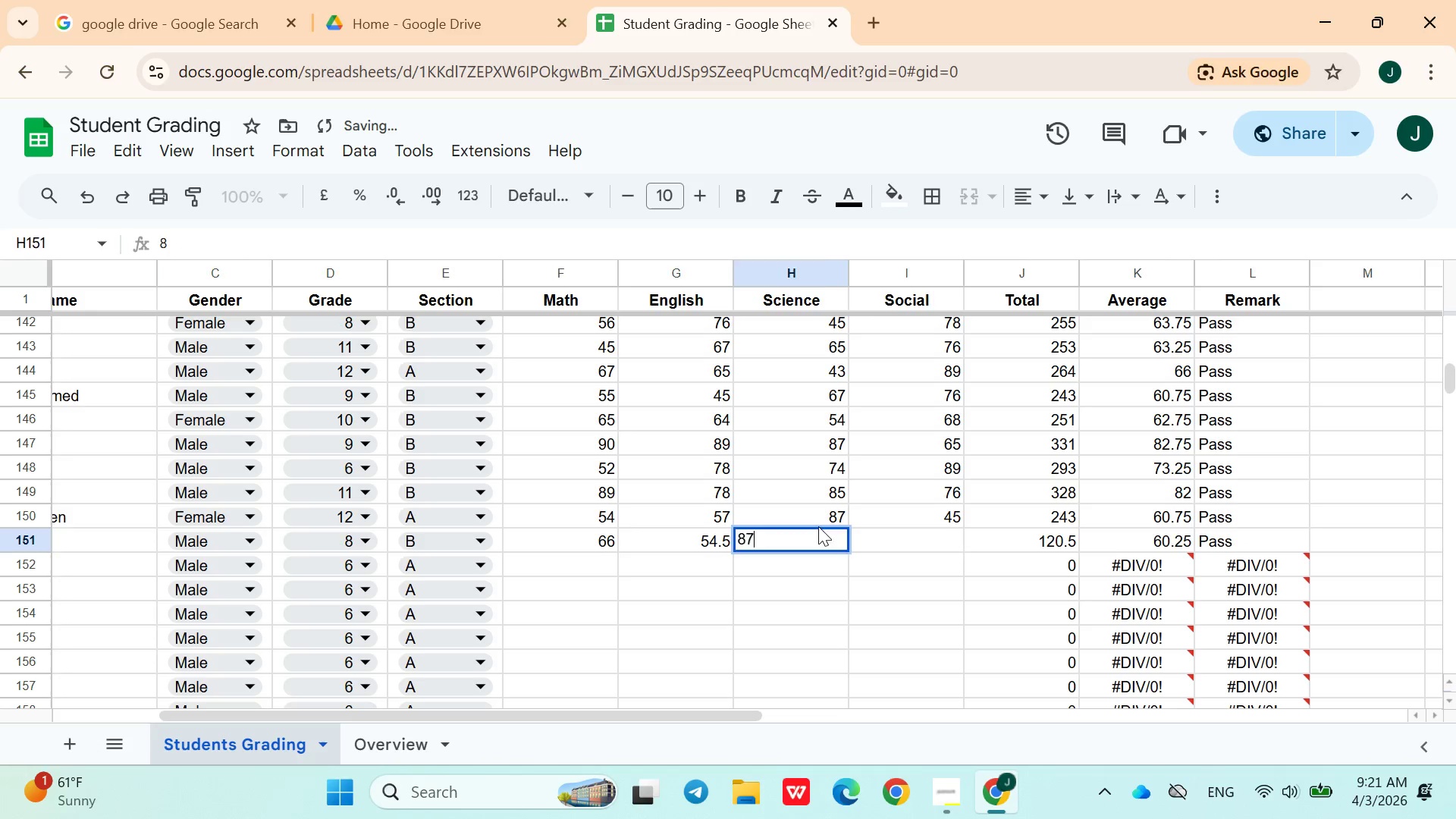 
key(ArrowRight)
 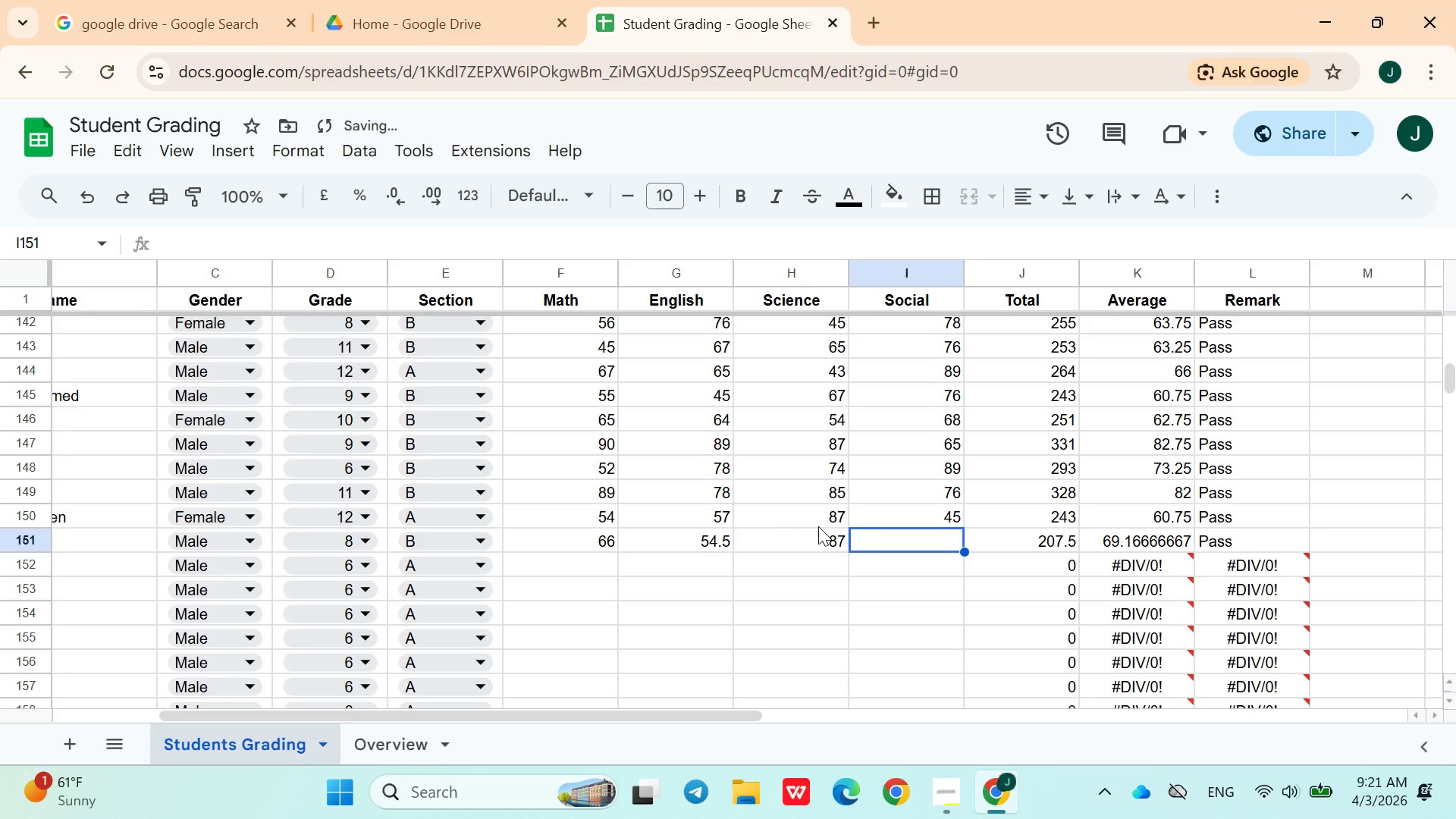 
type(34)
 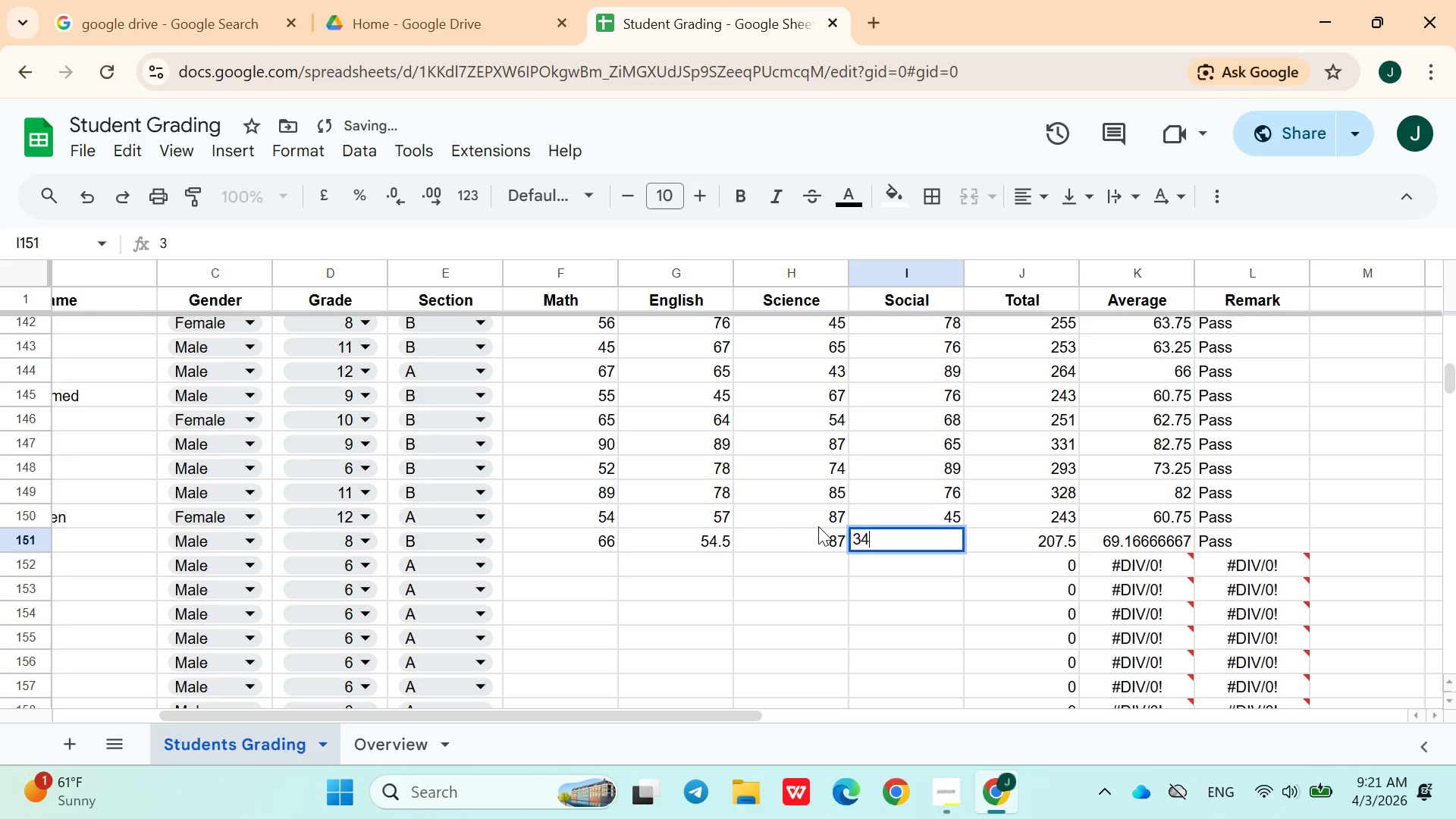 
key(ArrowRight)
 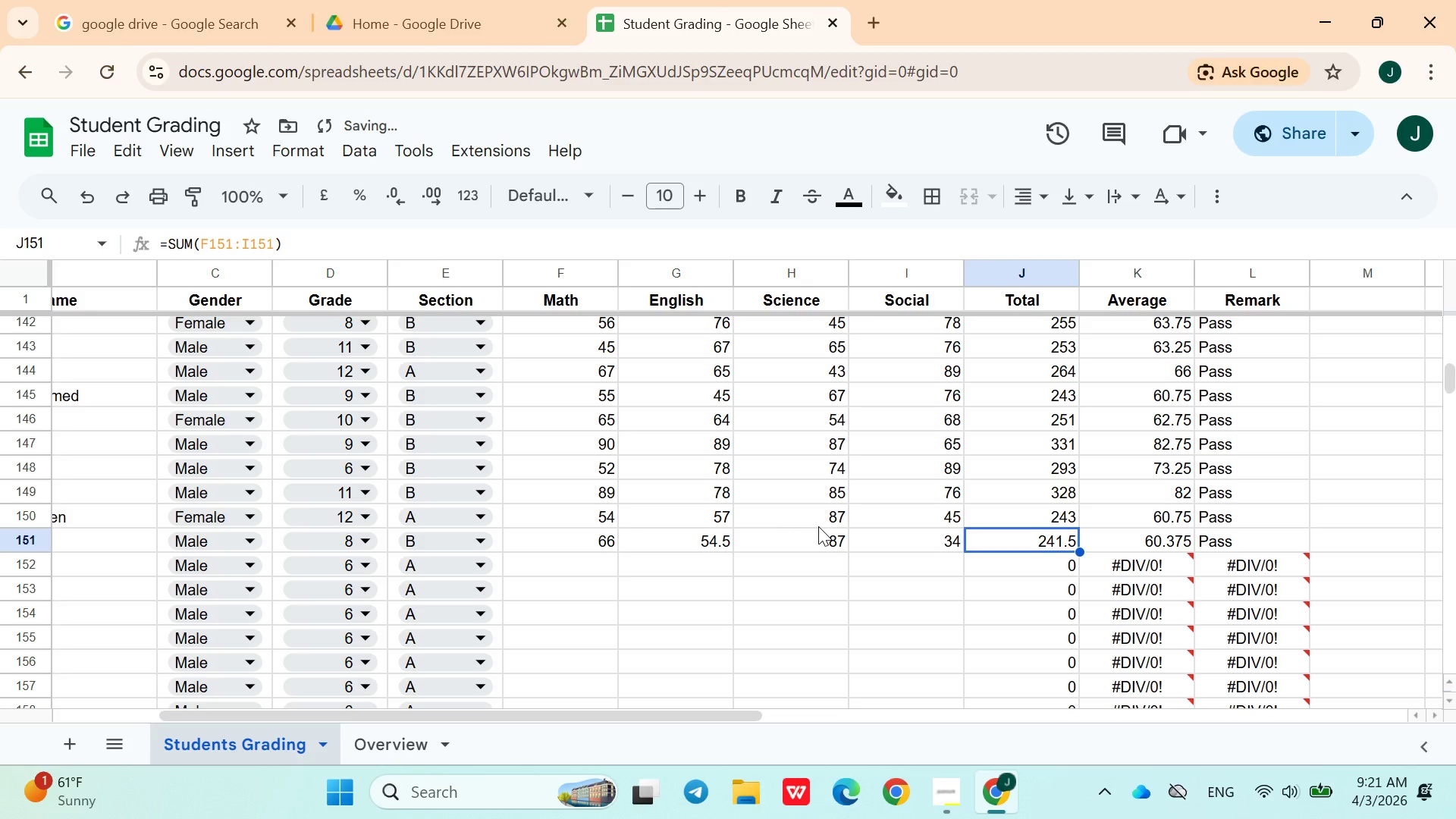 
key(ArrowDown)
 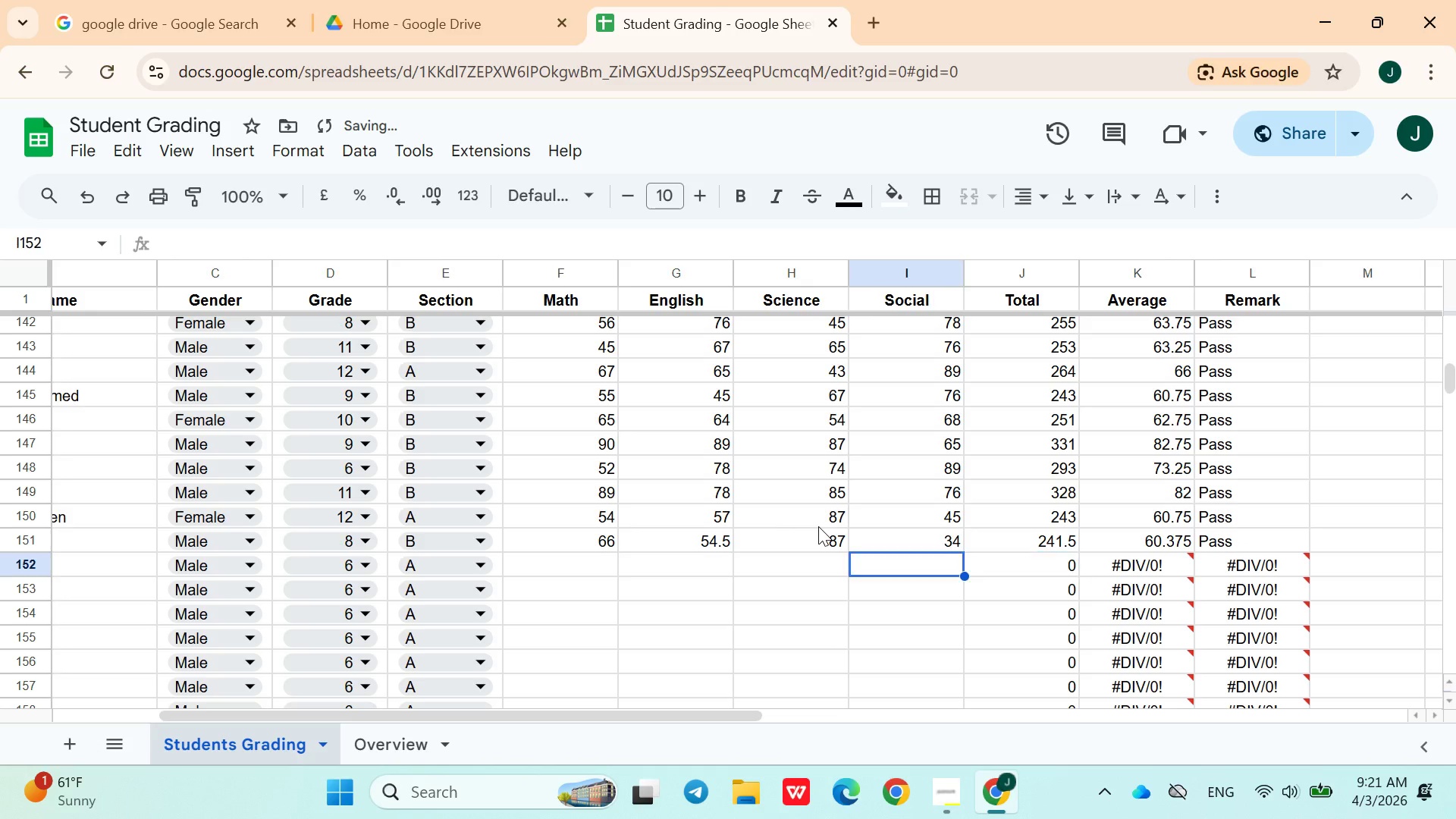 
hold_key(key=ArrowLeft, duration=0.92)
 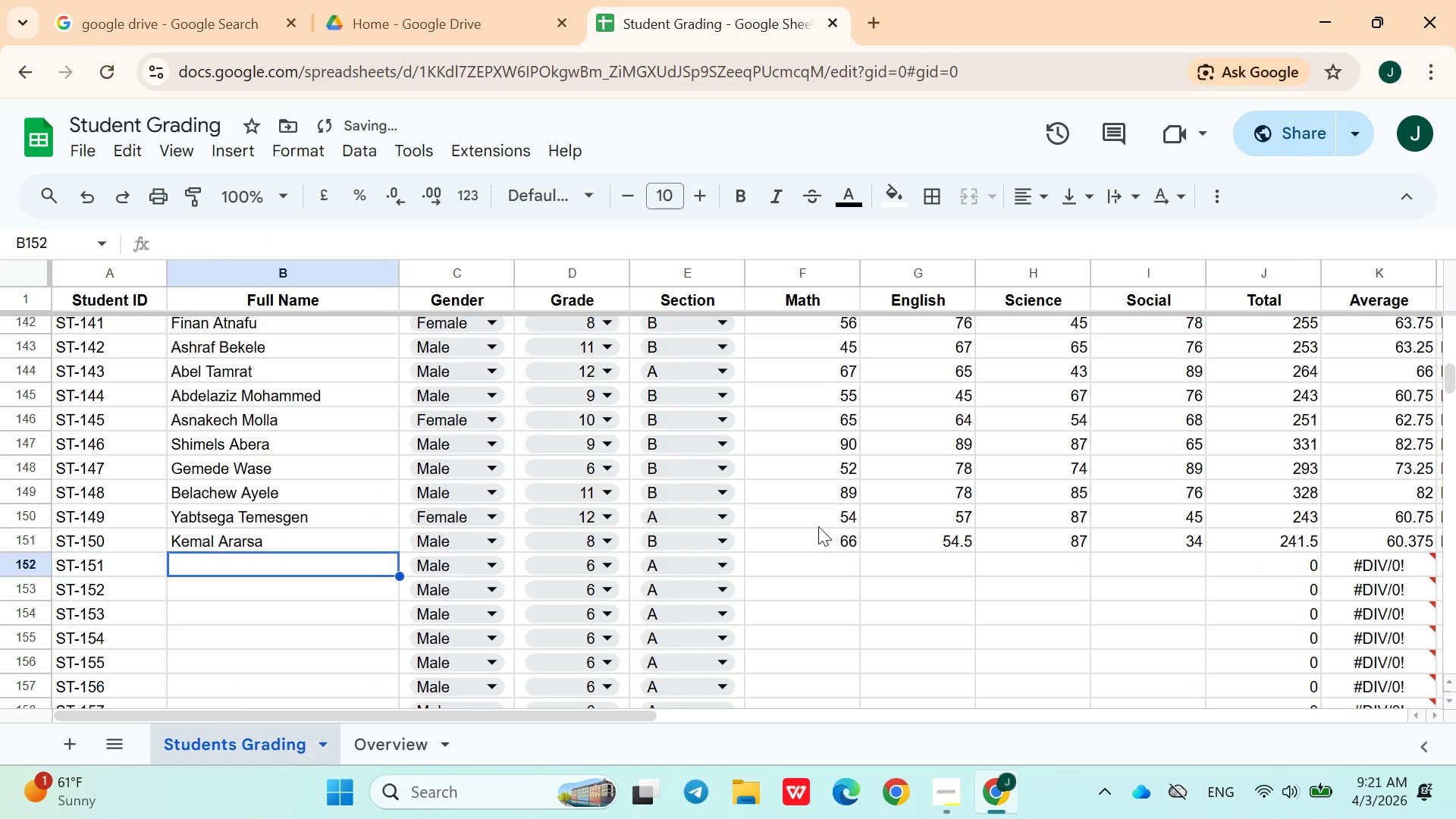 
key(ArrowRight)
 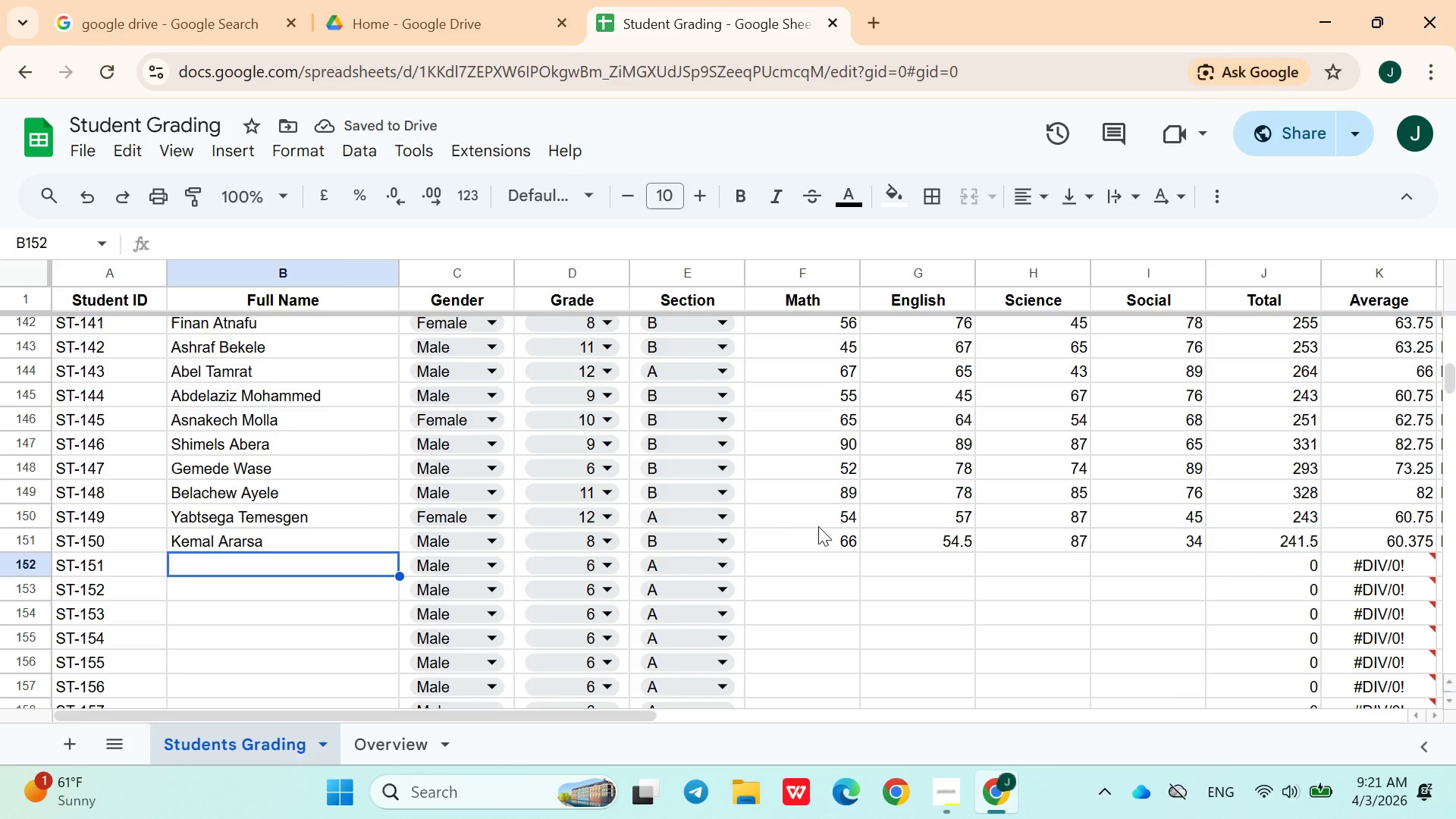 
type(Nurye )
 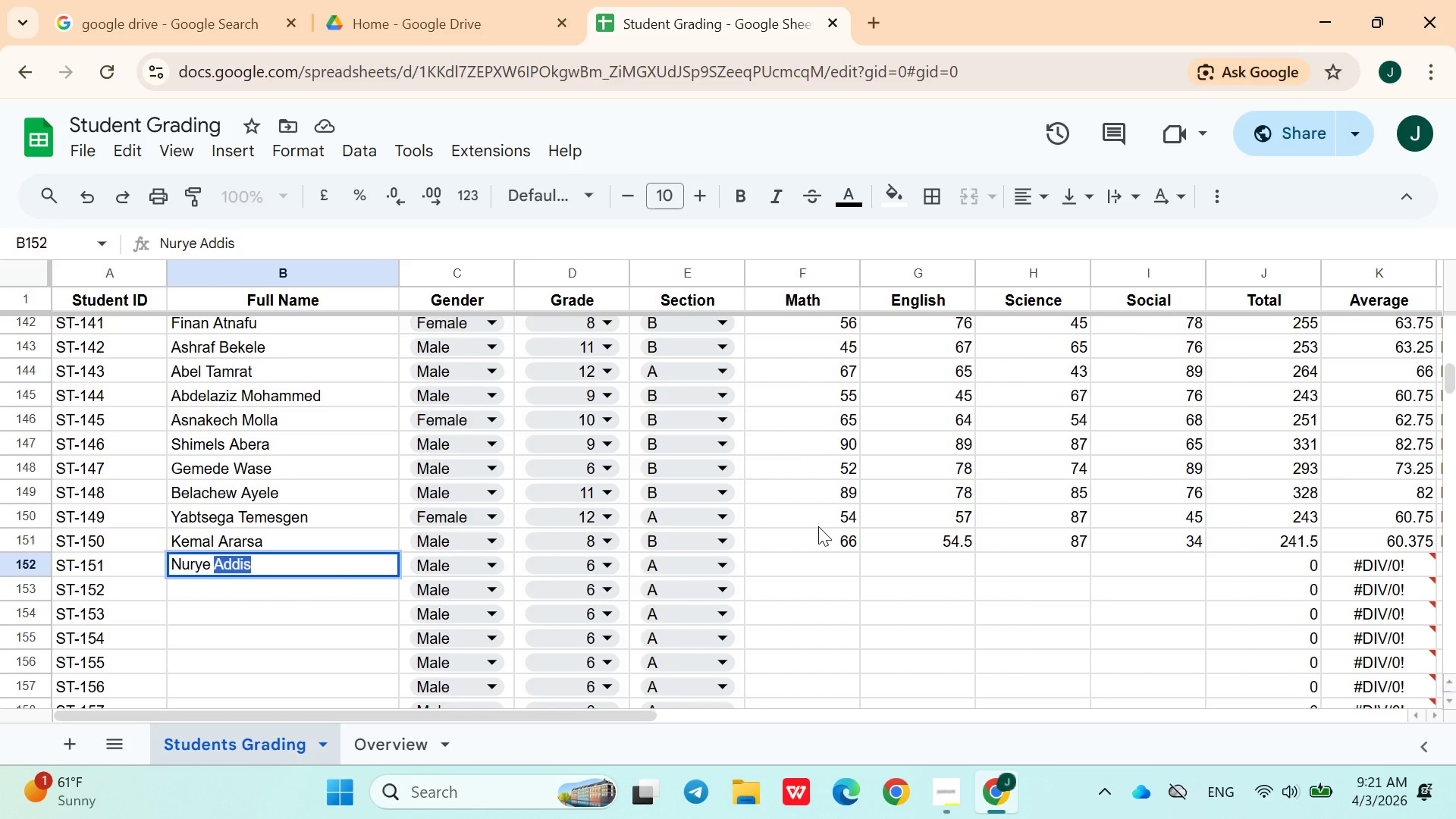 
hold_key(key=ShiftLeft, duration=1.51)
 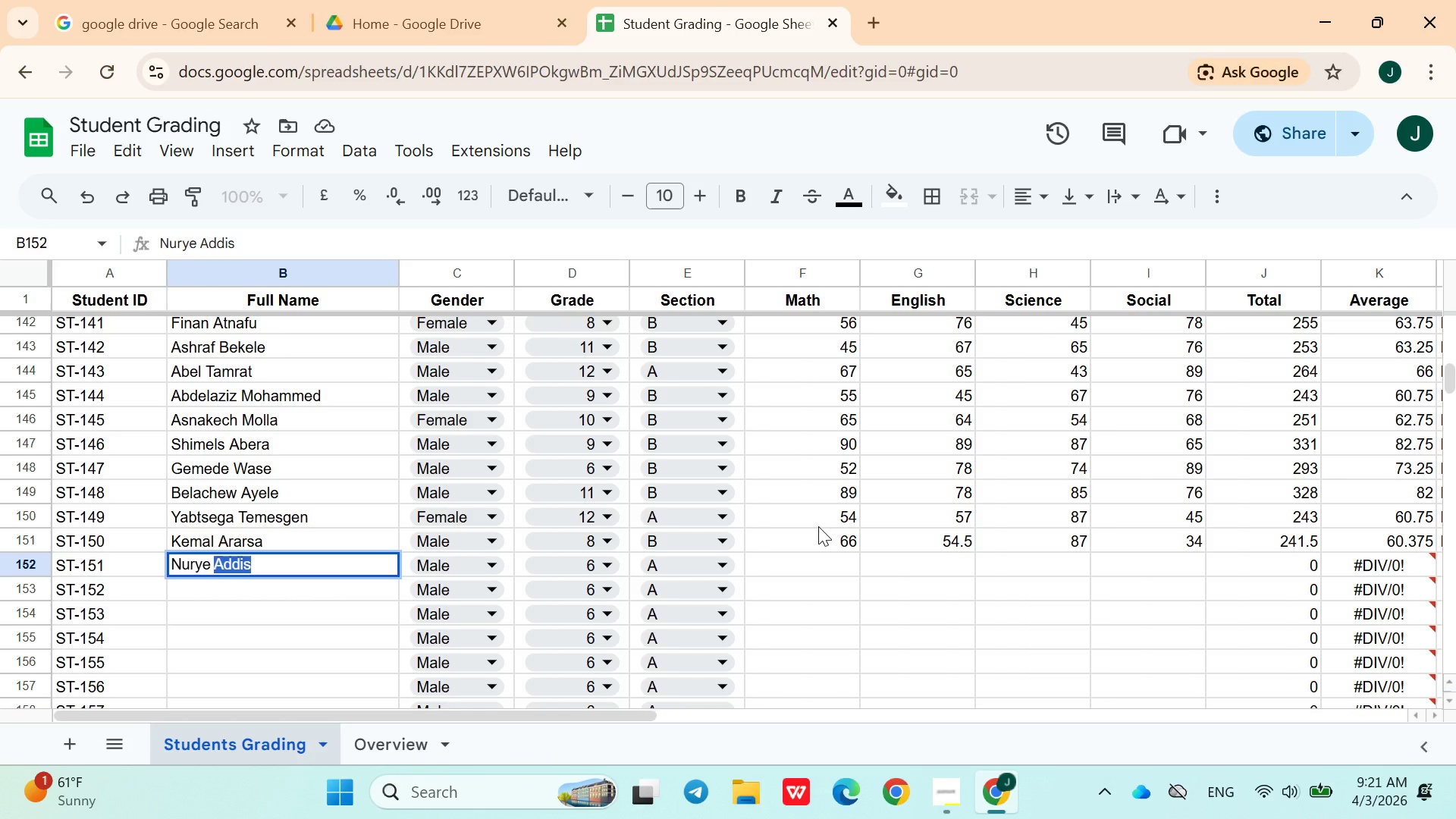 
hold_key(key=ShiftLeft, duration=1.52)
 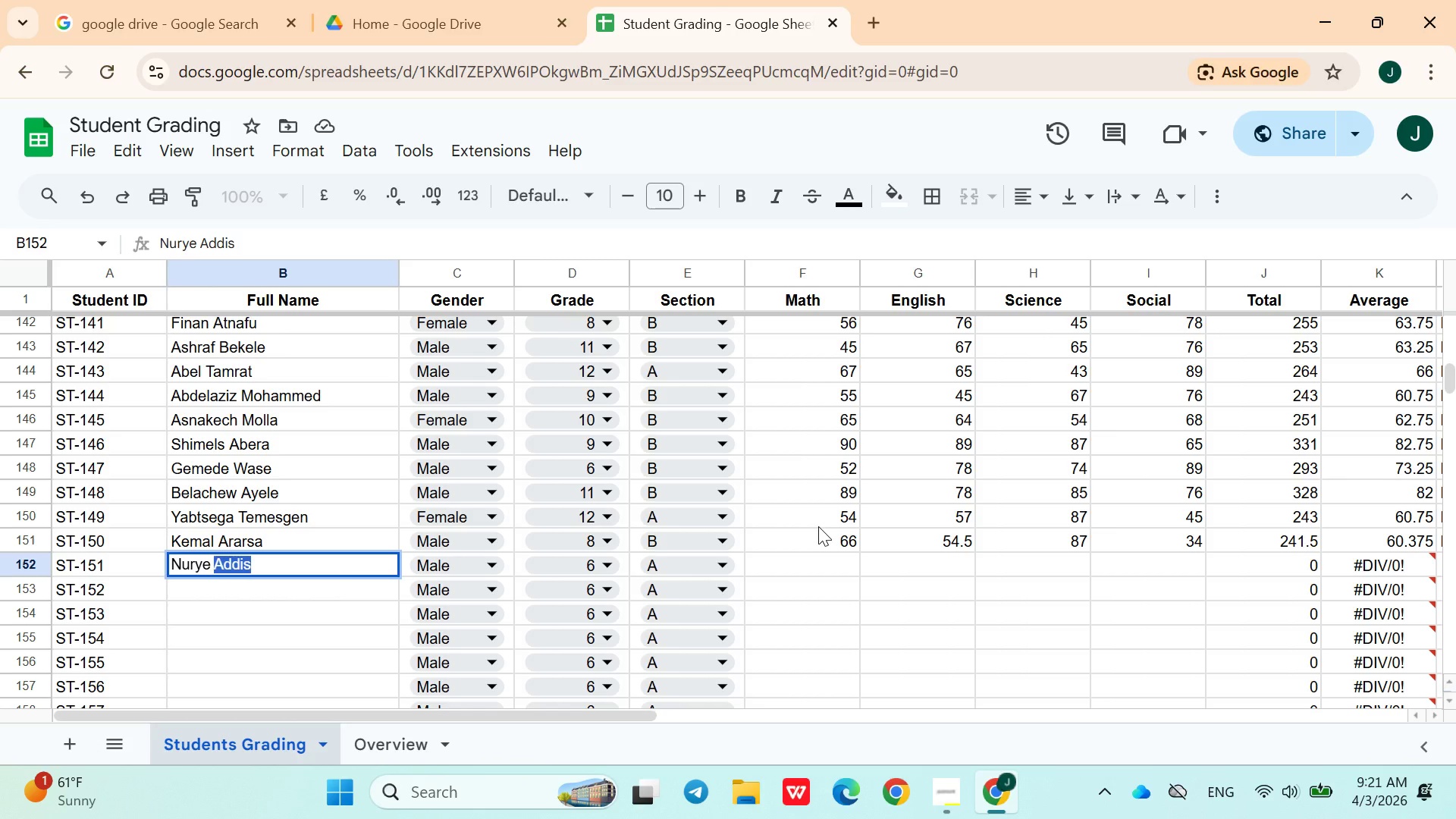 
type(Seid)
 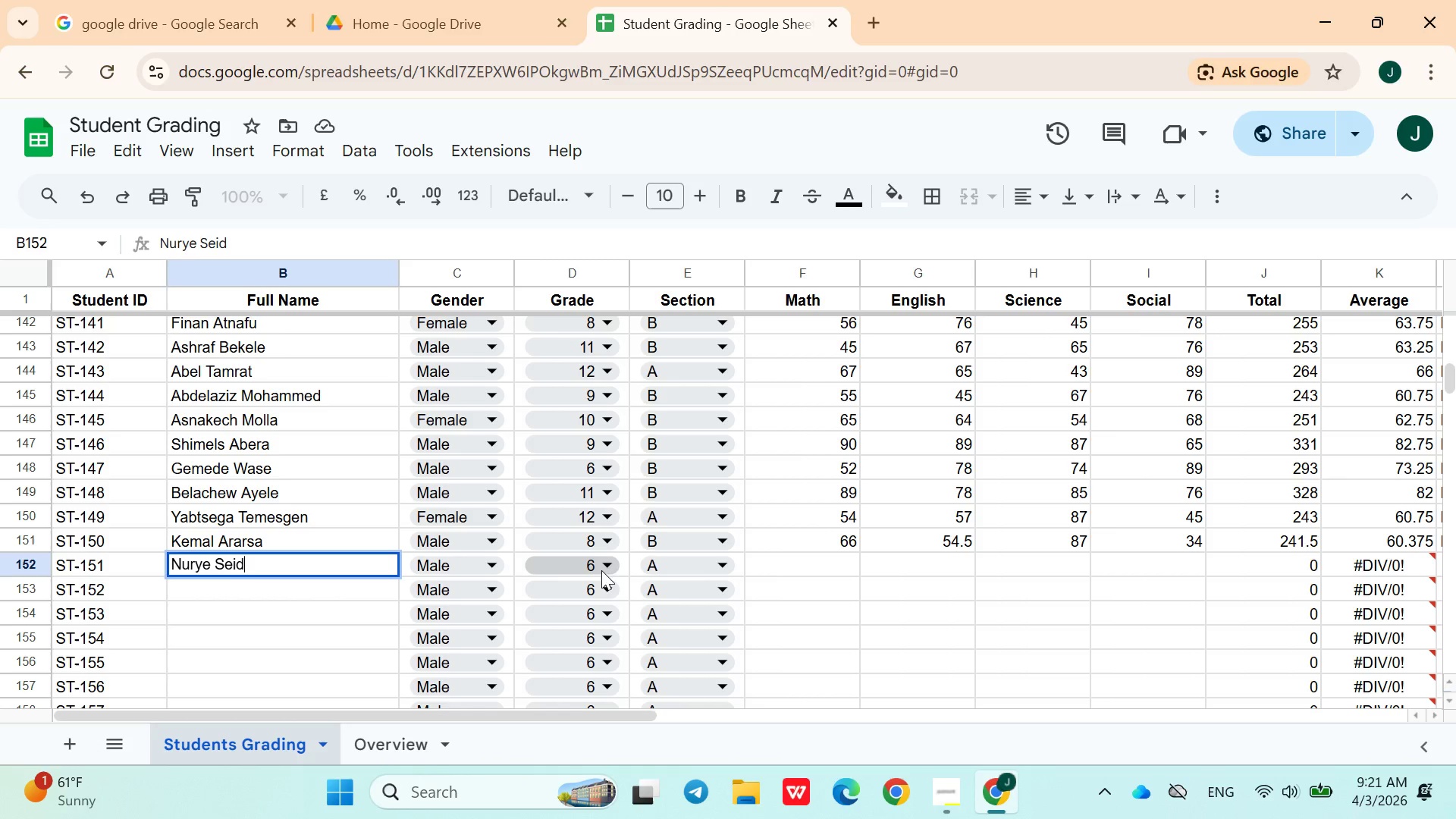 
left_click([596, 573])
 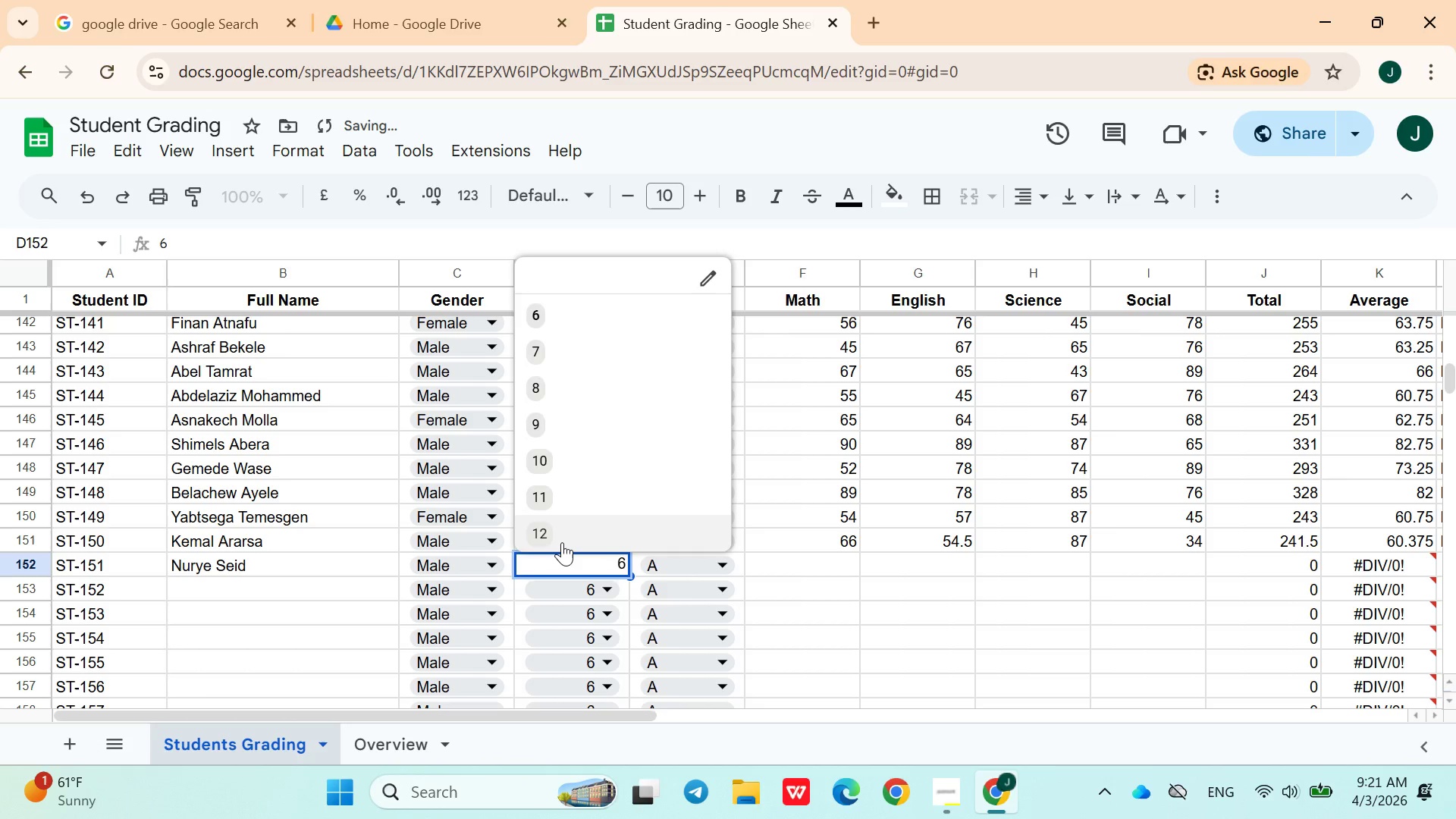 
left_click([562, 542])
 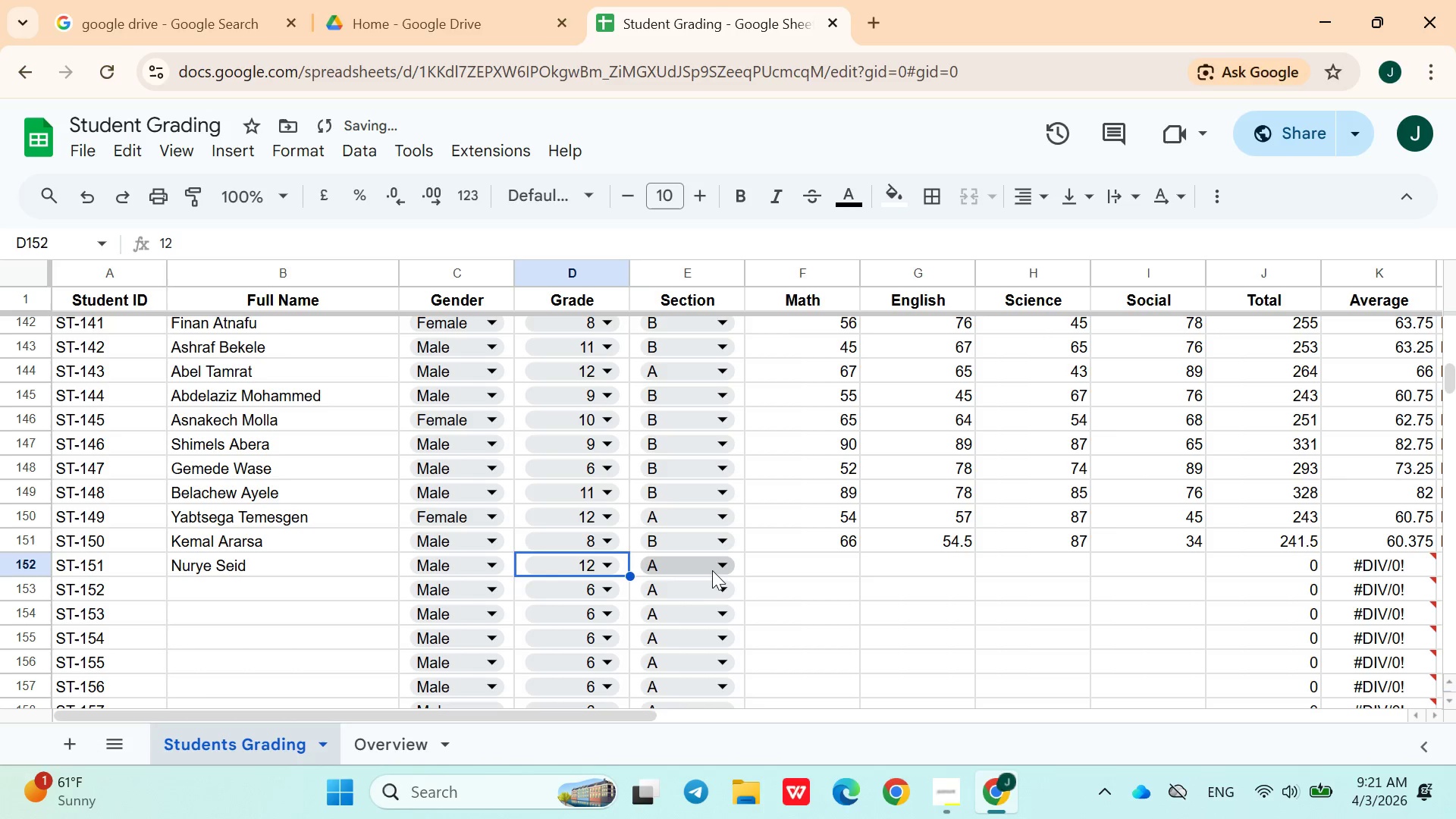 
left_click([712, 570])
 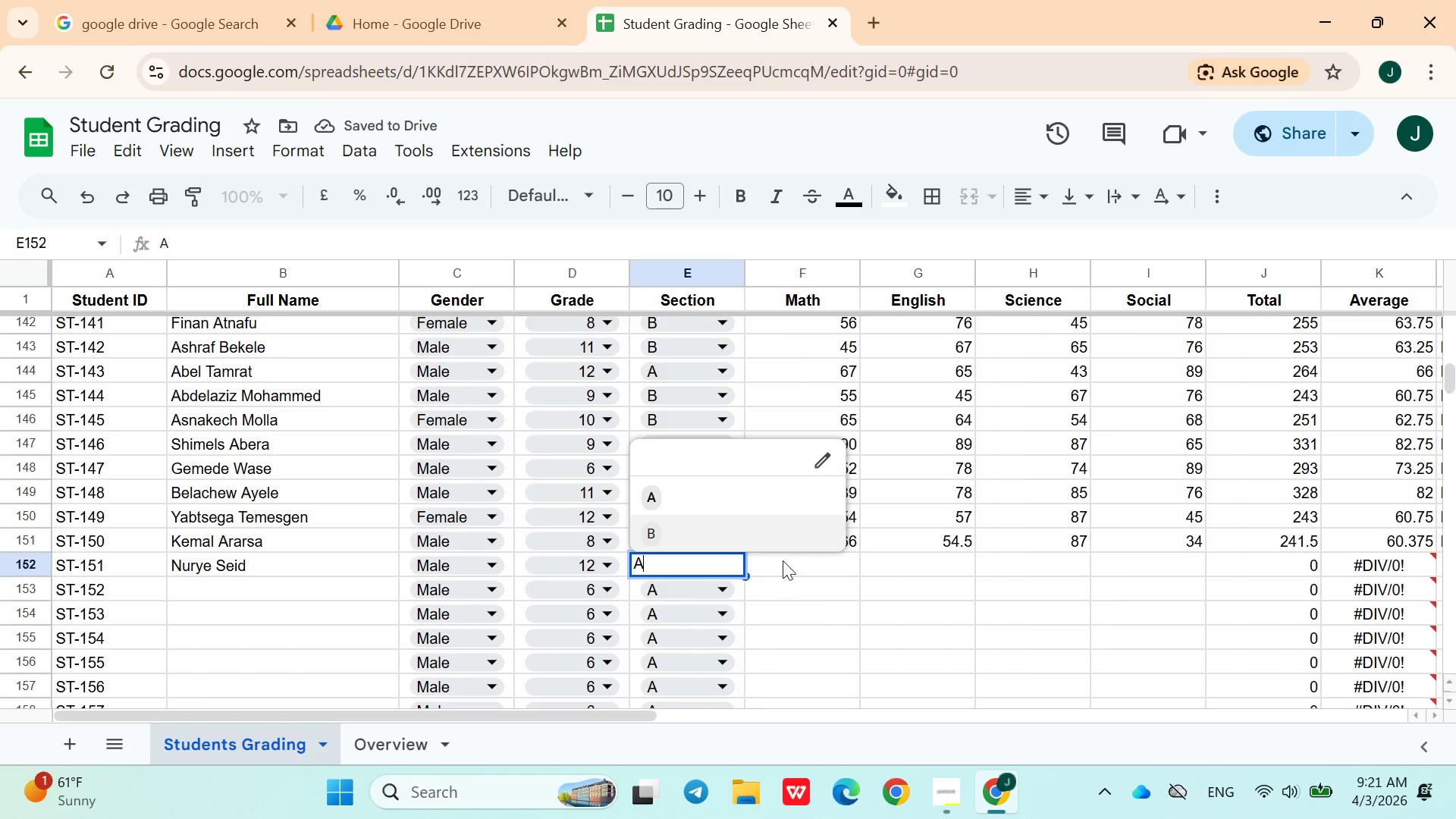 
left_click([783, 557])
 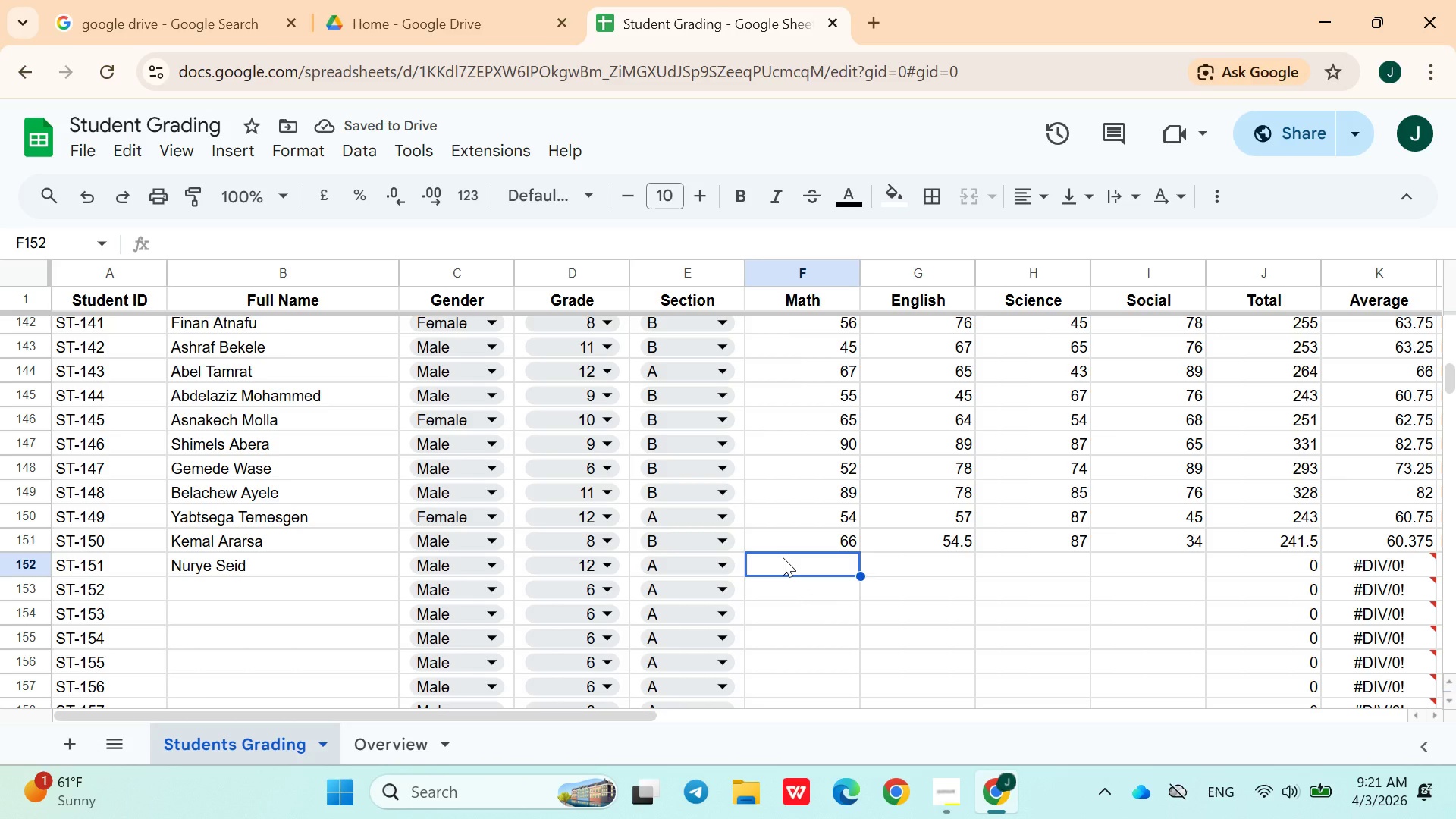 
type(4365)
key(Backspace)
key(Backspace)
 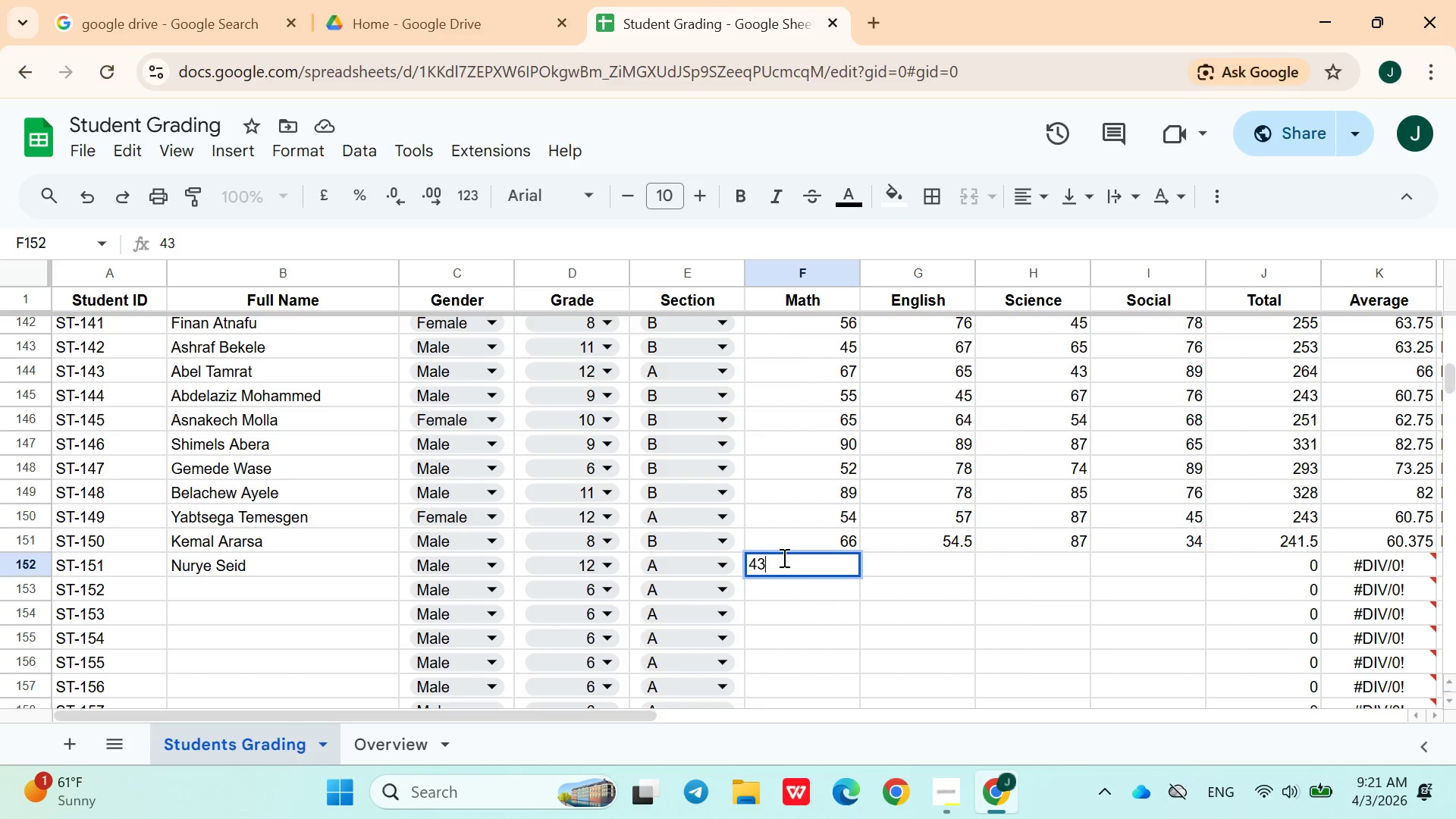 
key(ArrowRight)
 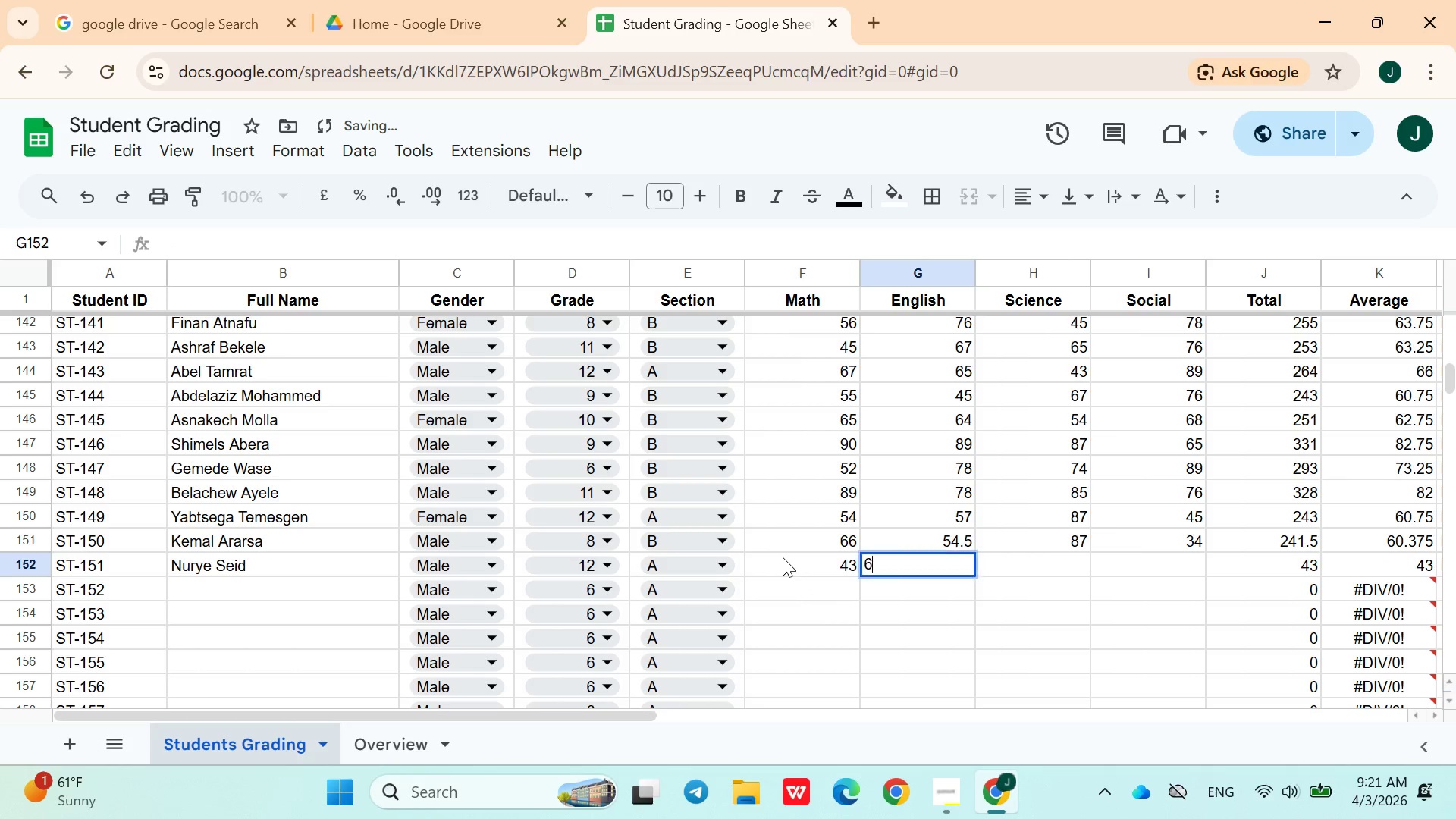 
type(678)
key(Backspace)
 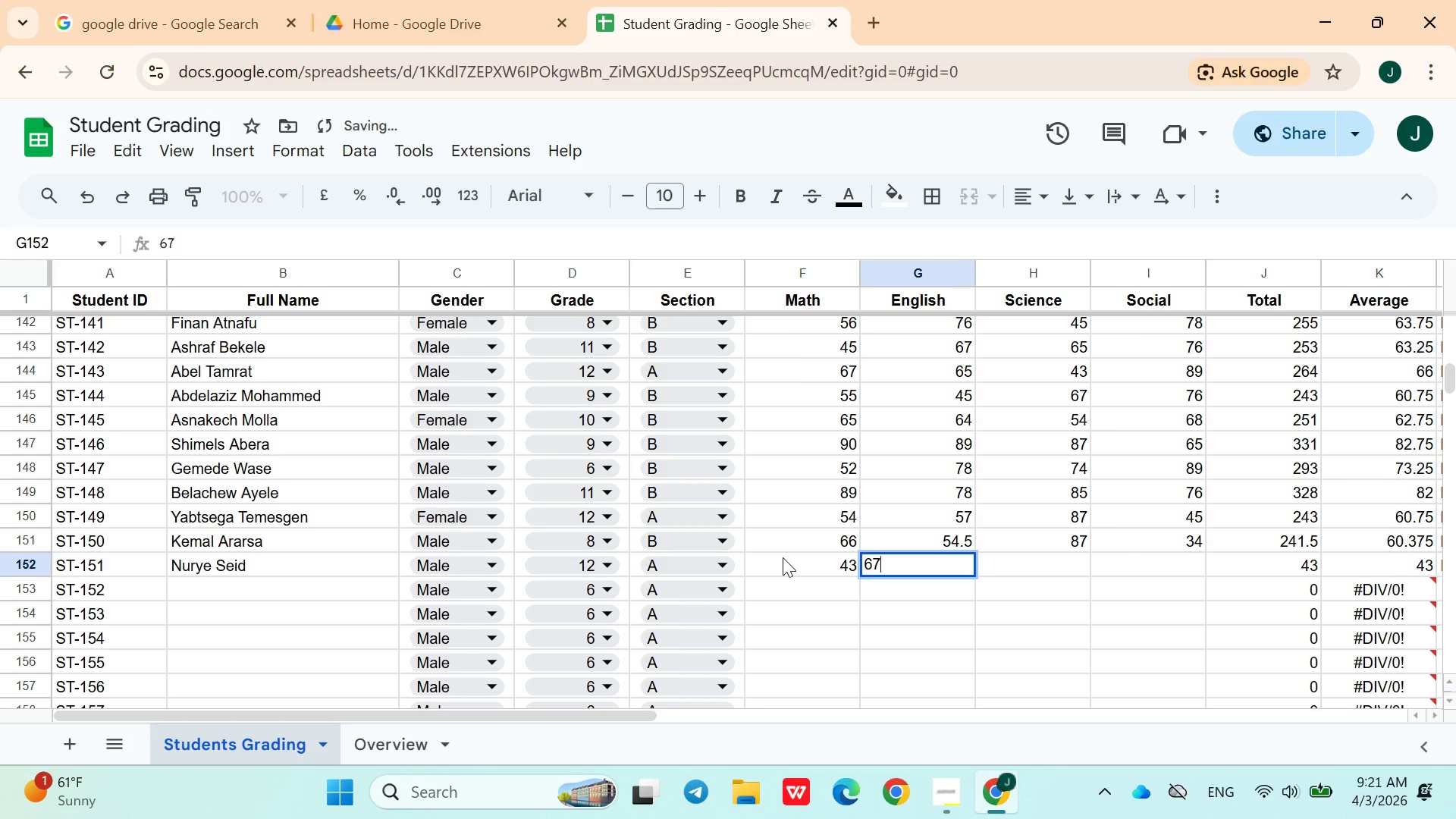 
key(ArrowRight)
 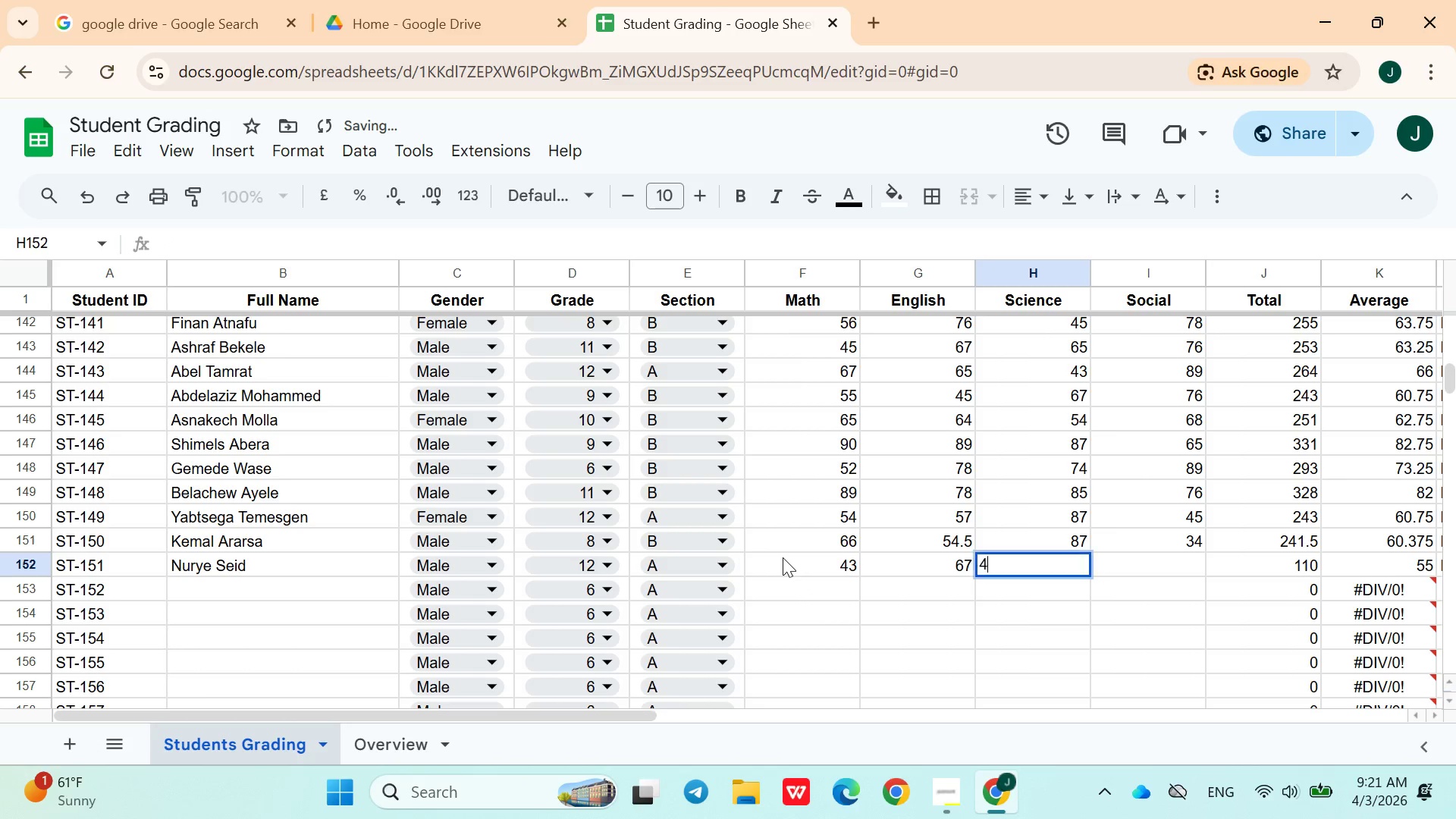 
type(43)
 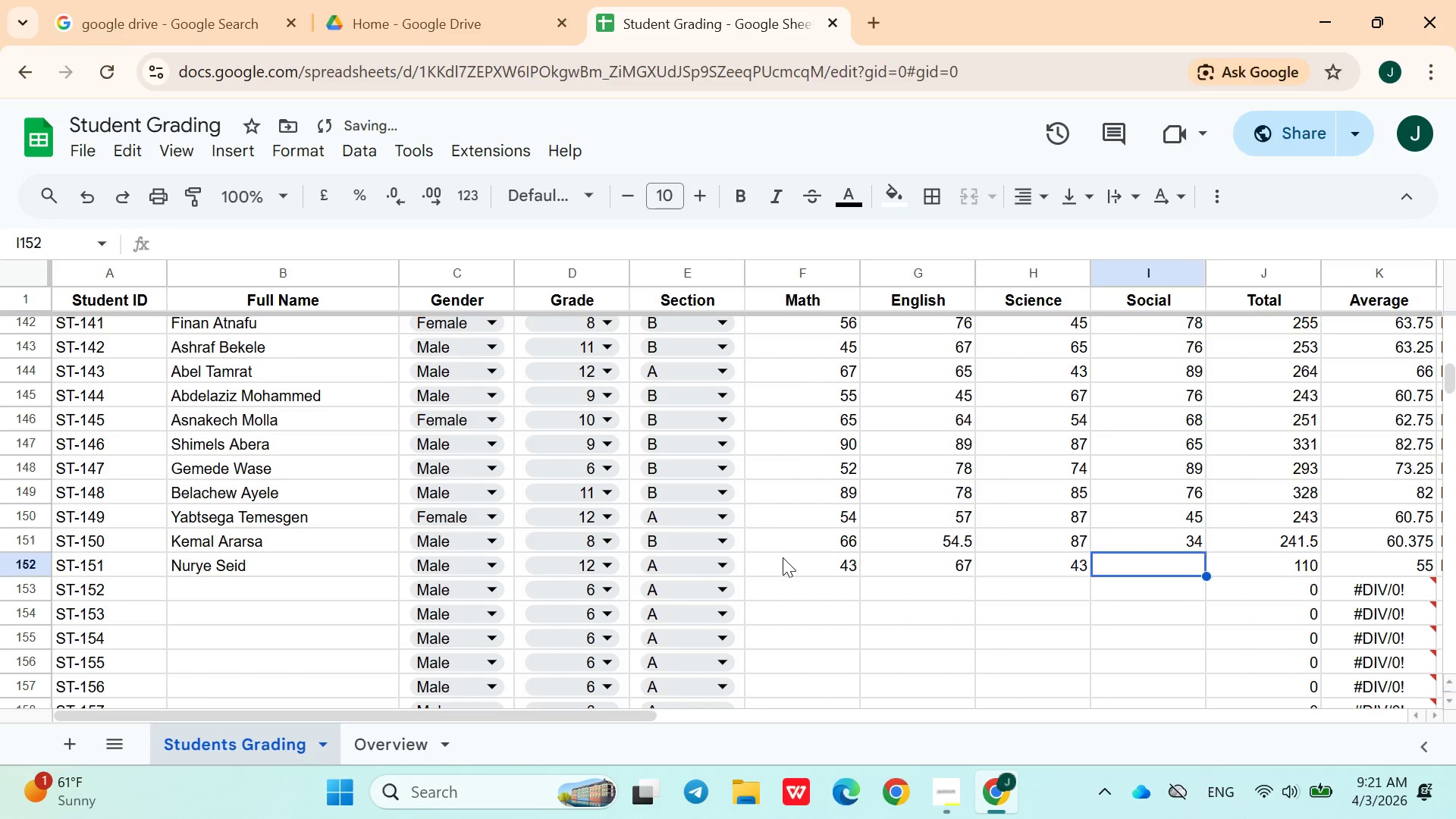 
key(ArrowRight)
 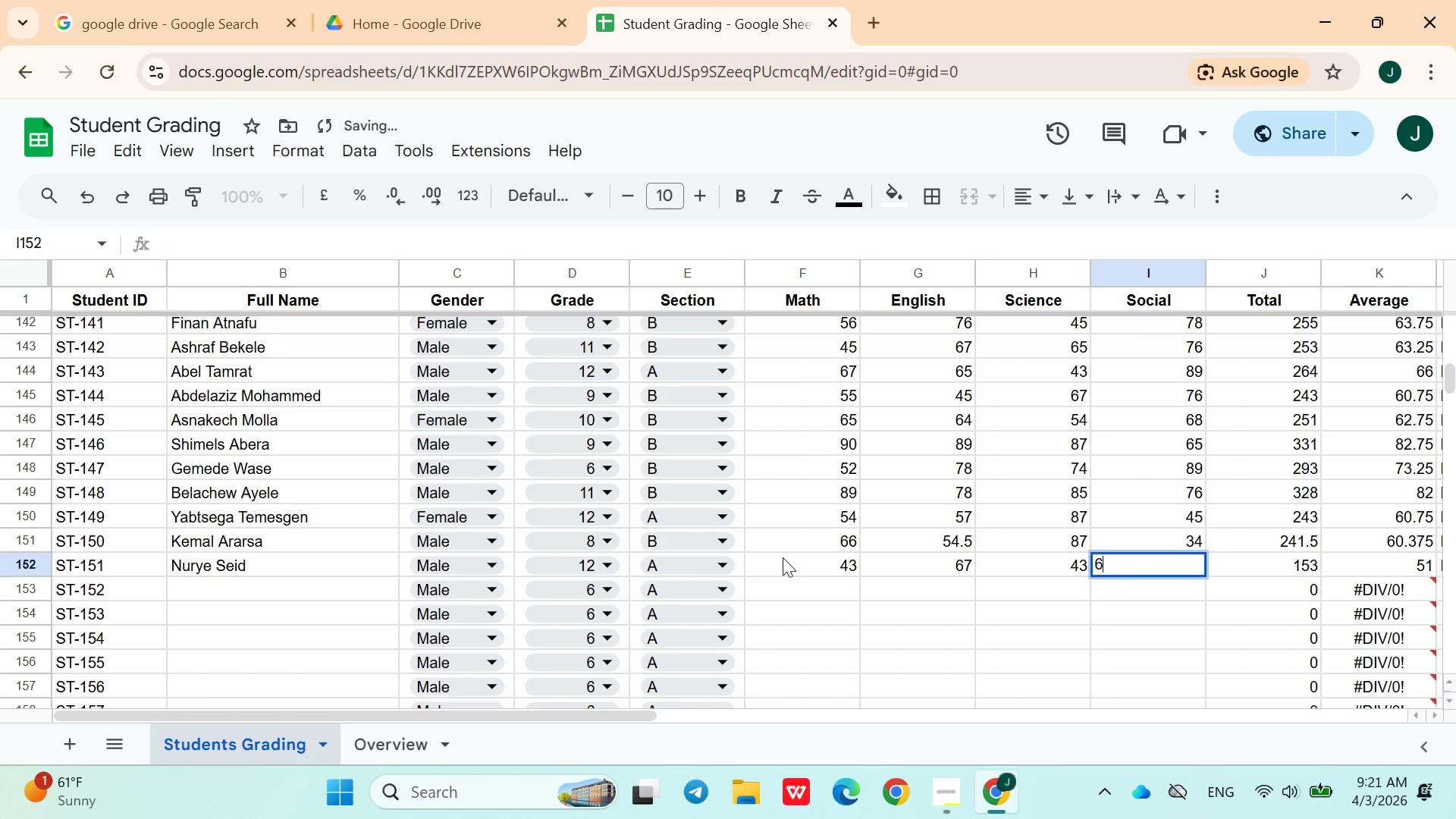 
key(6)
 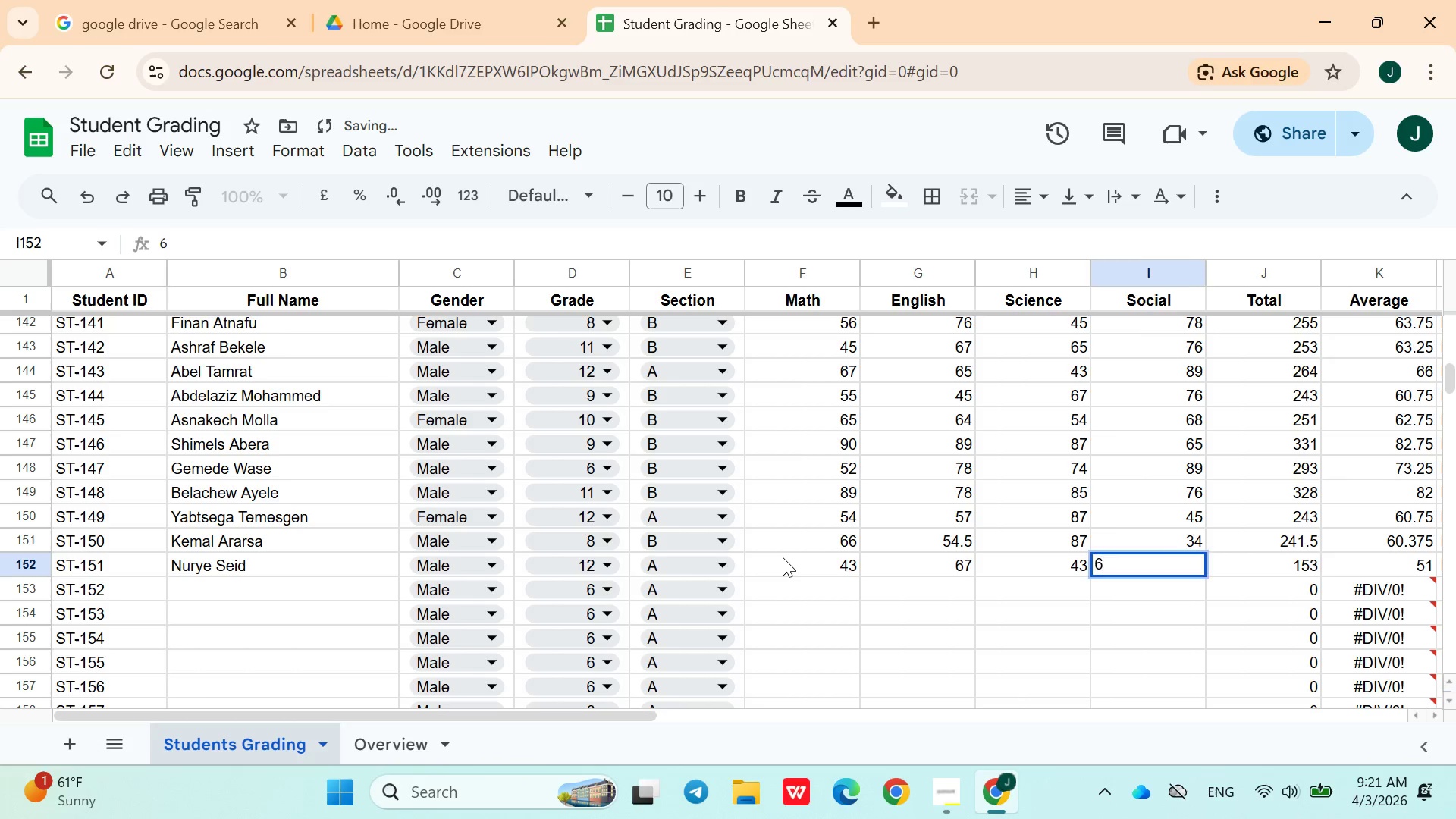 
key(ArrowRight)
 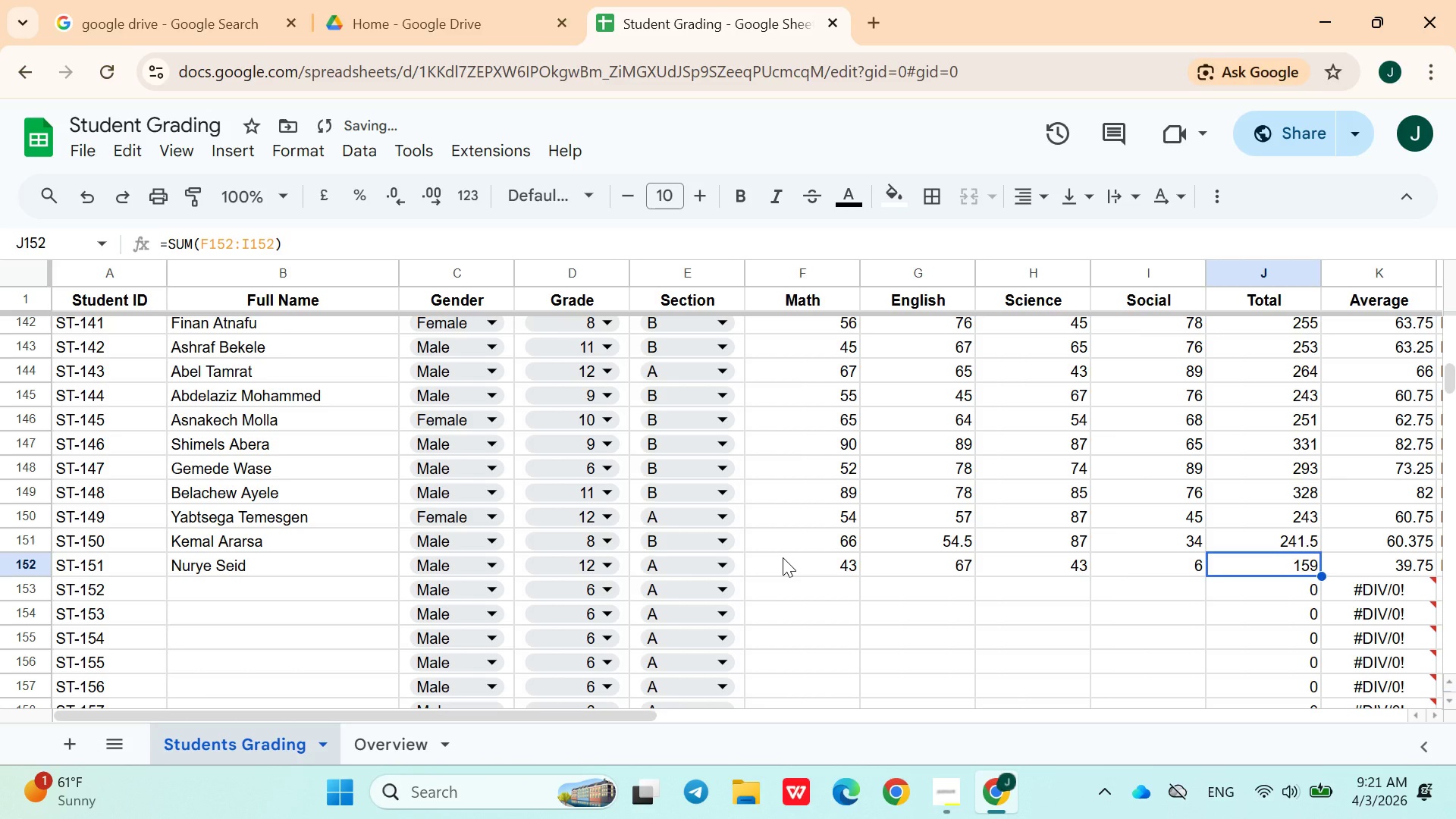 
key(ArrowLeft)
 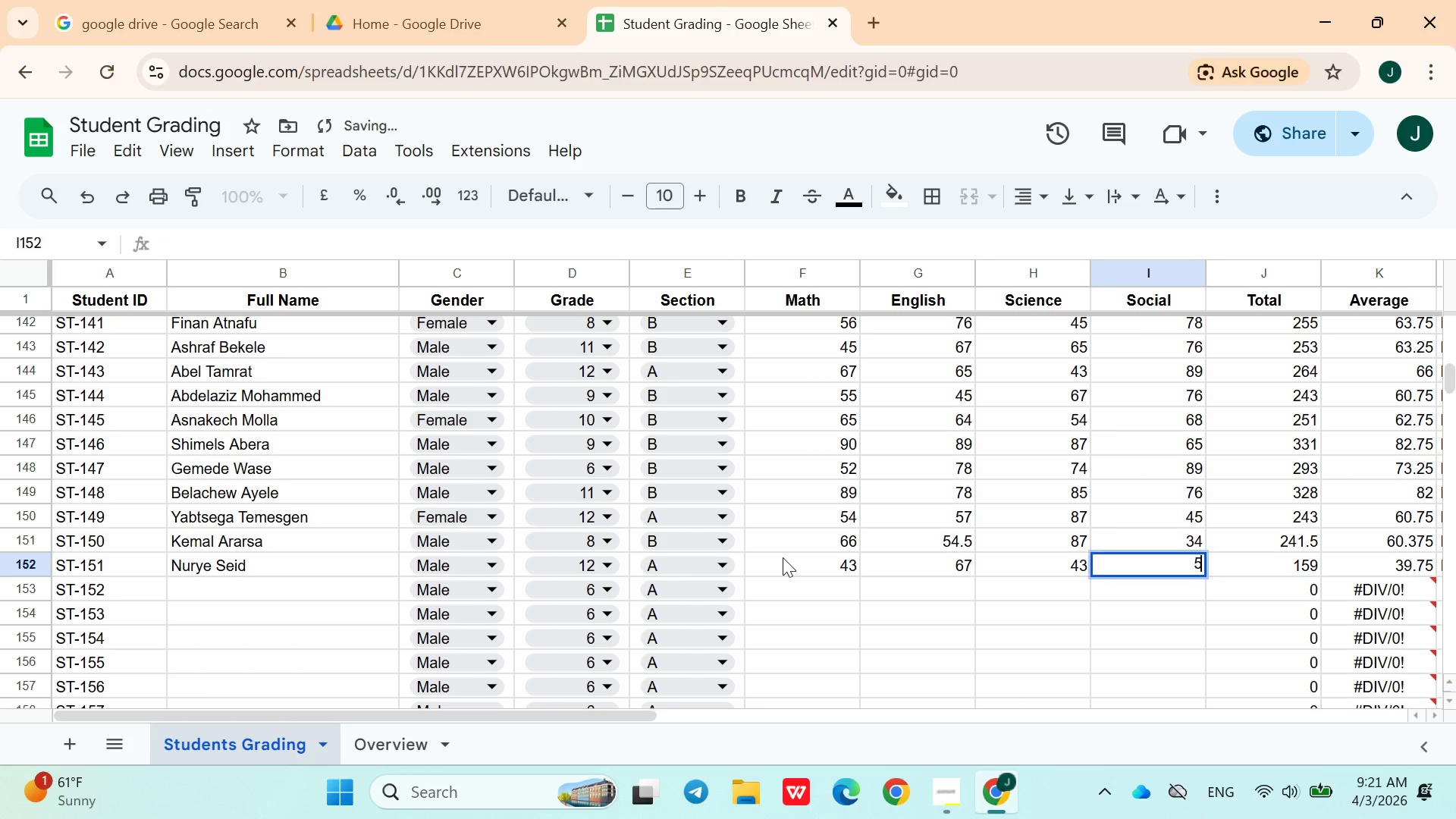 
type(55)
 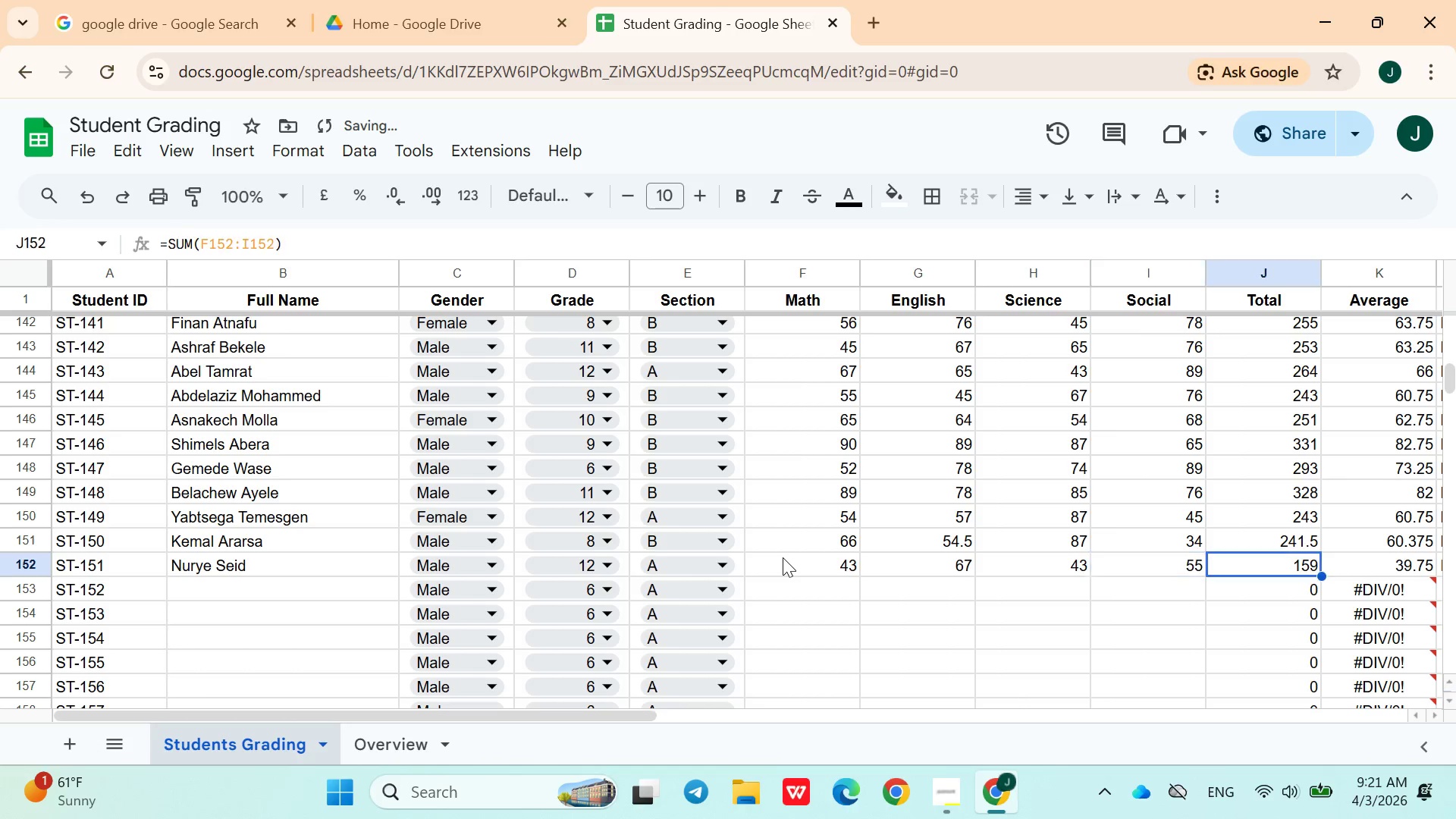 
key(ArrowRight)
 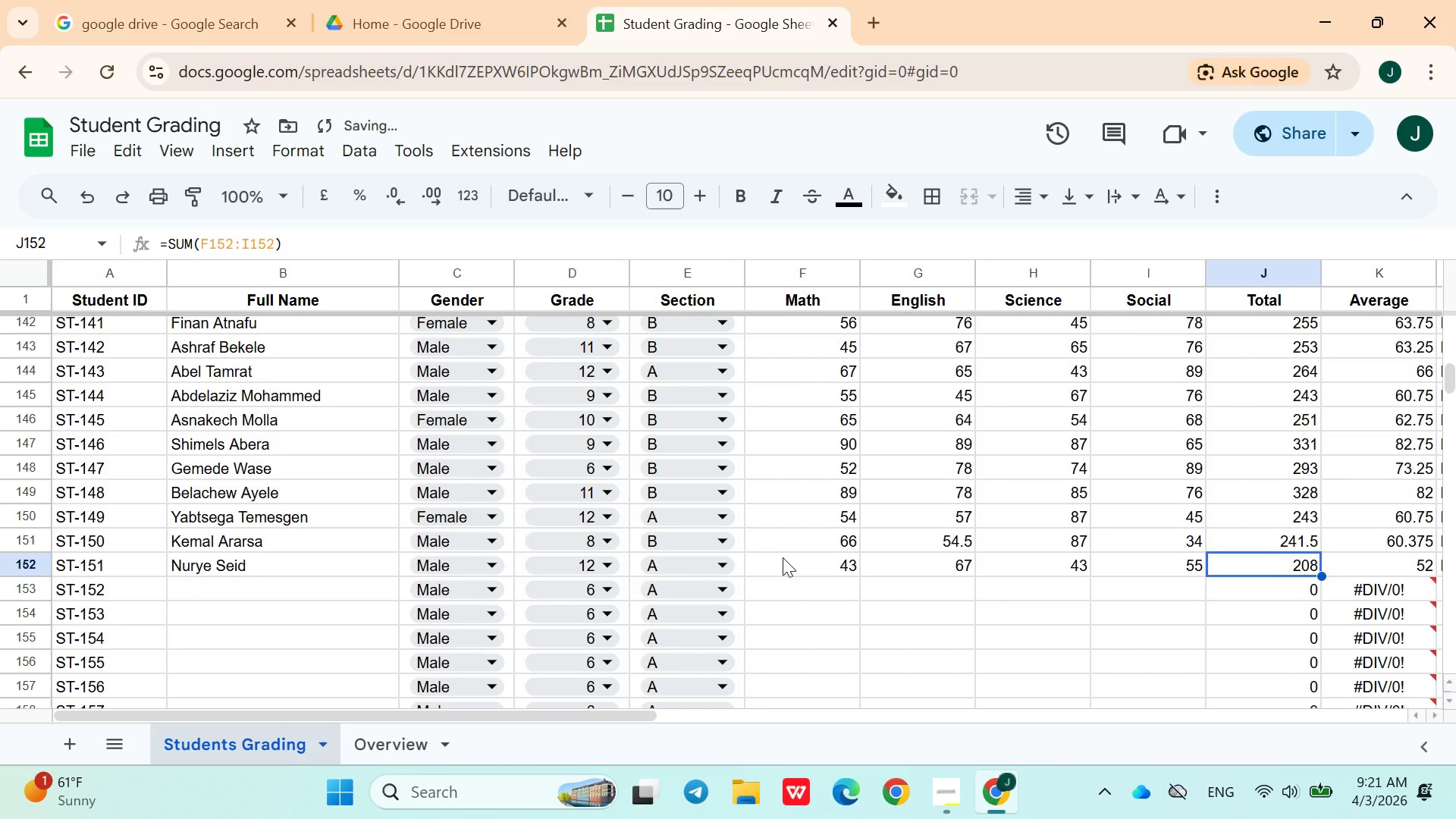 
key(ArrowDown)
 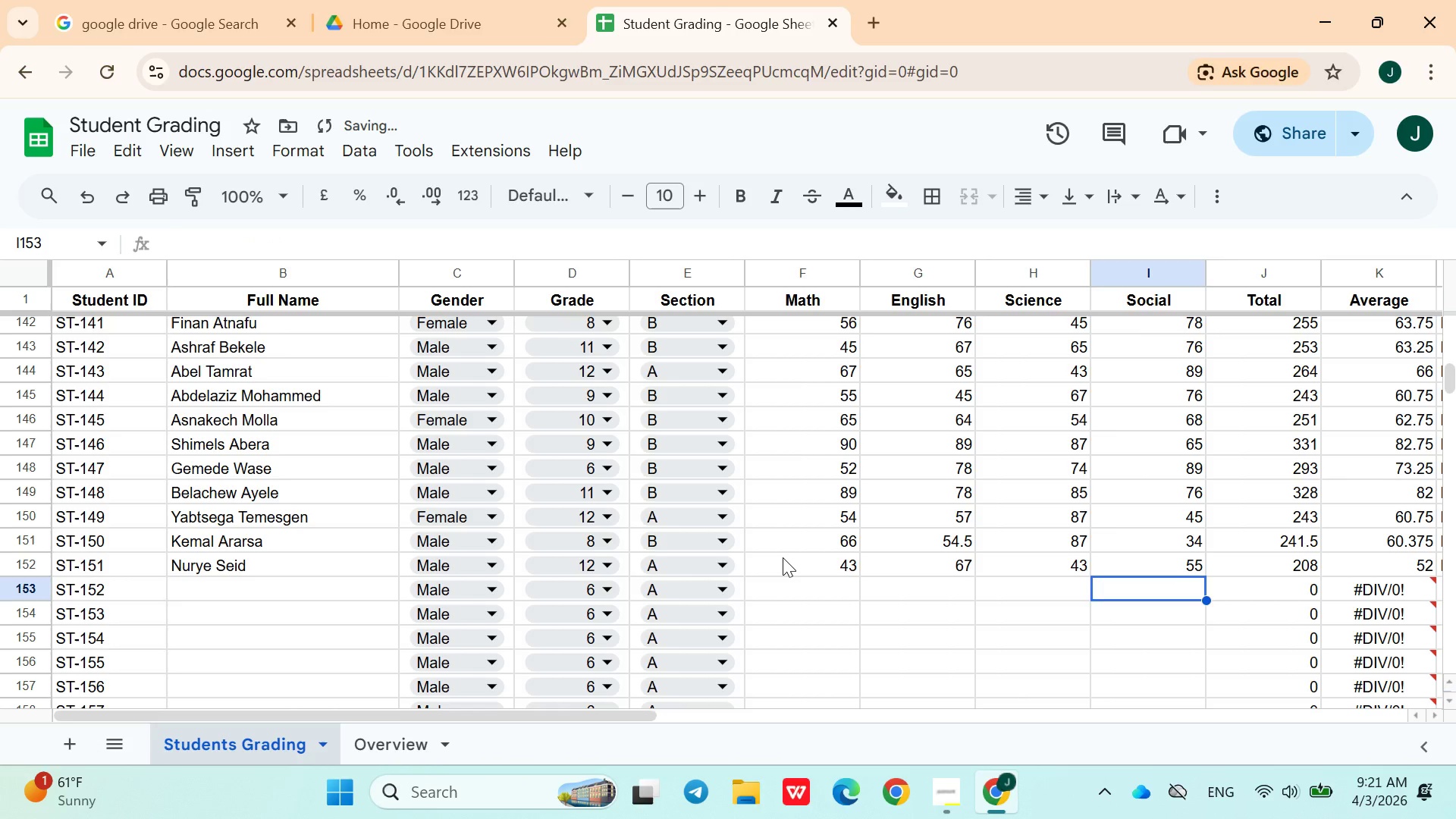 
hold_key(key=ArrowLeft, duration=0.91)
 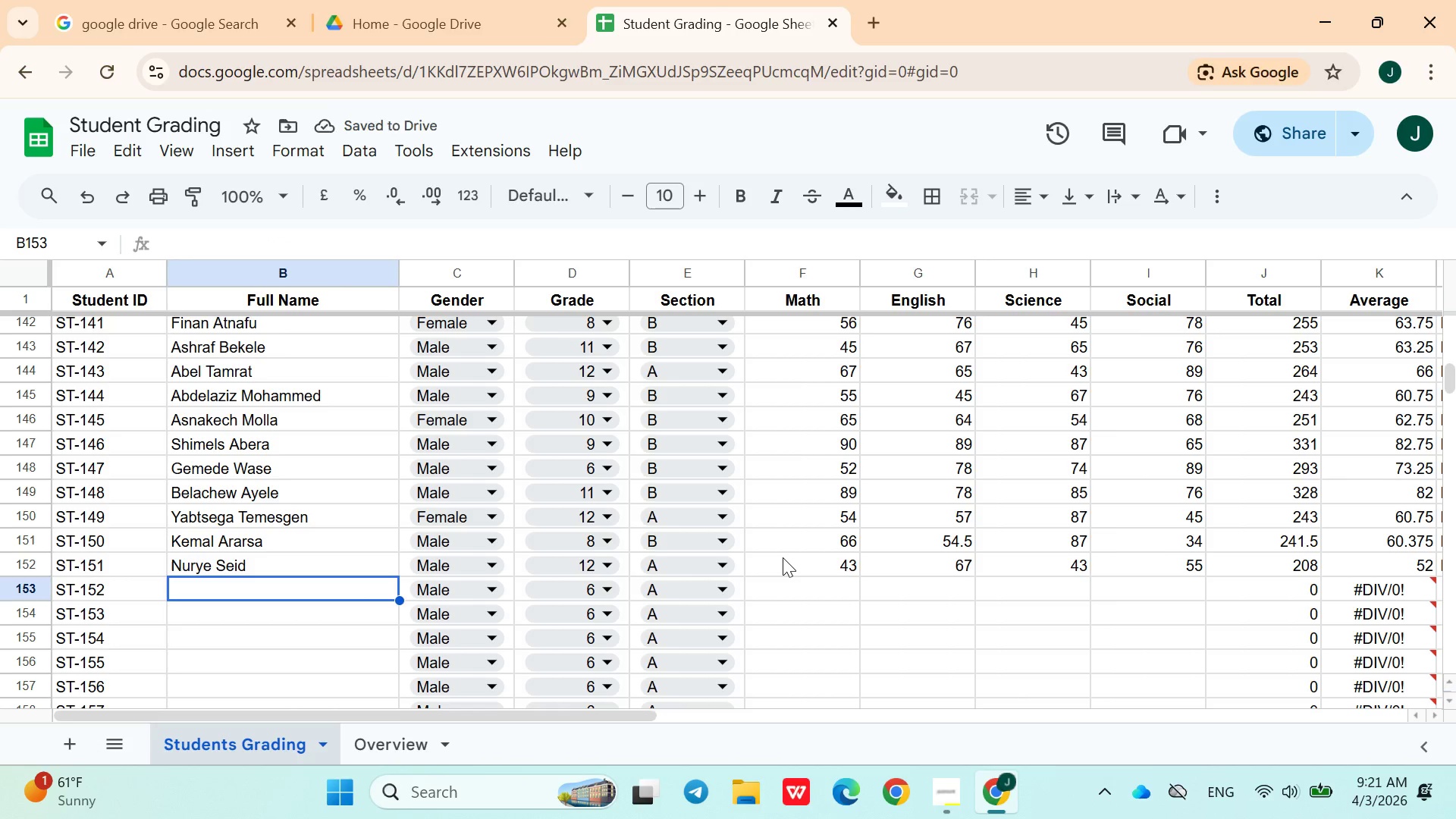 
key(ArrowRight)
 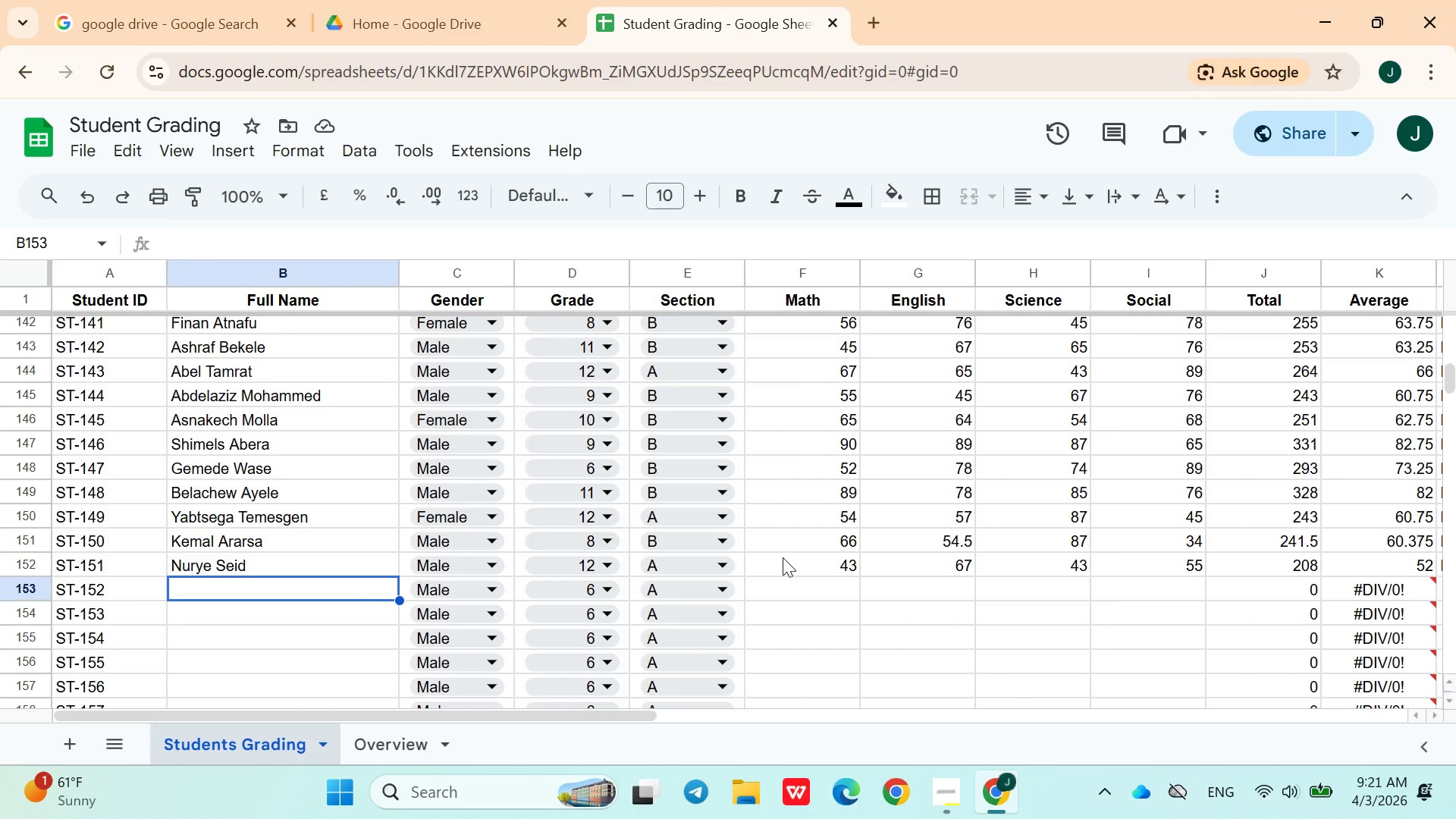 
wait(7.81)
 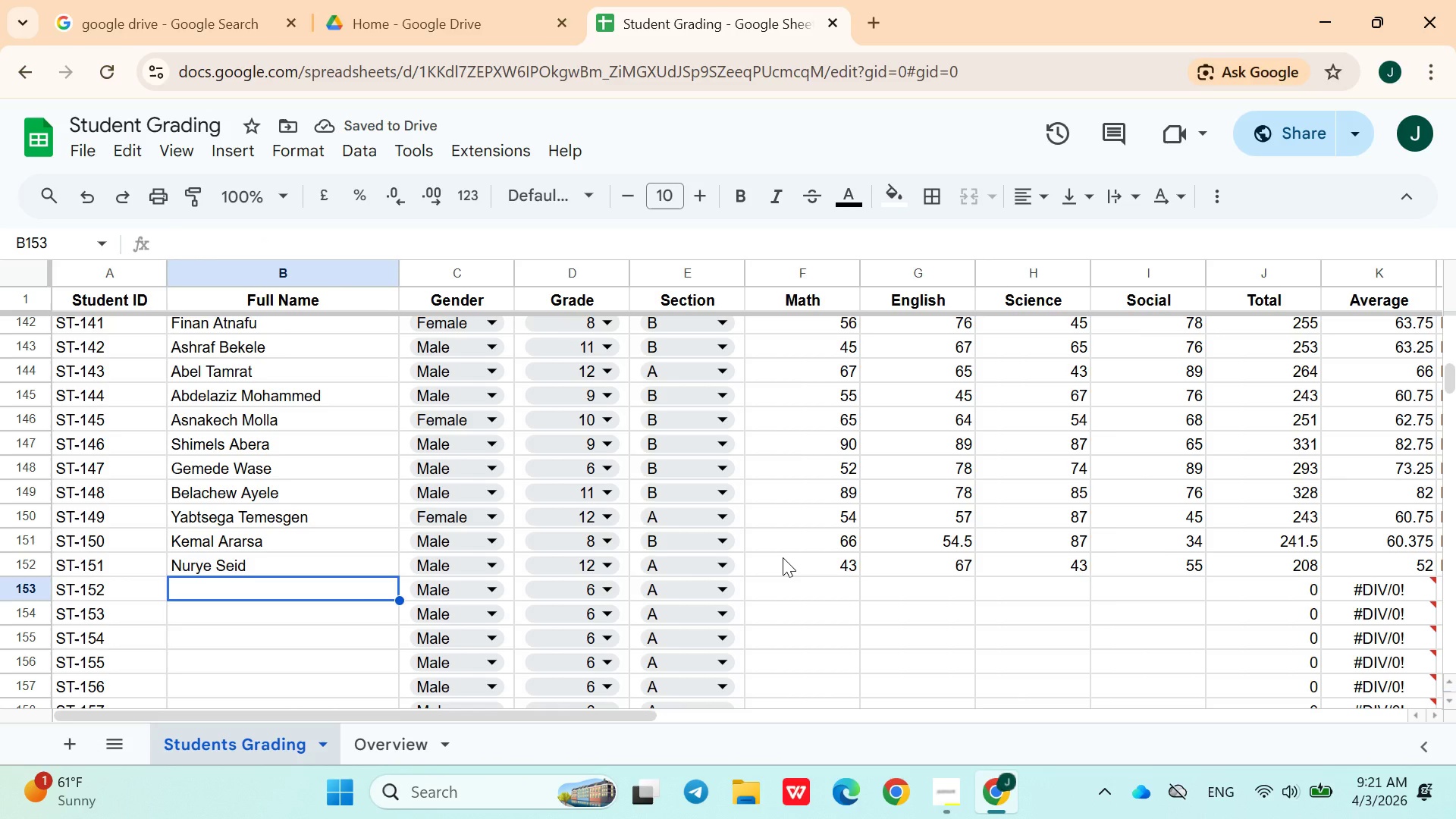 
type(Zewdu Asrar)
 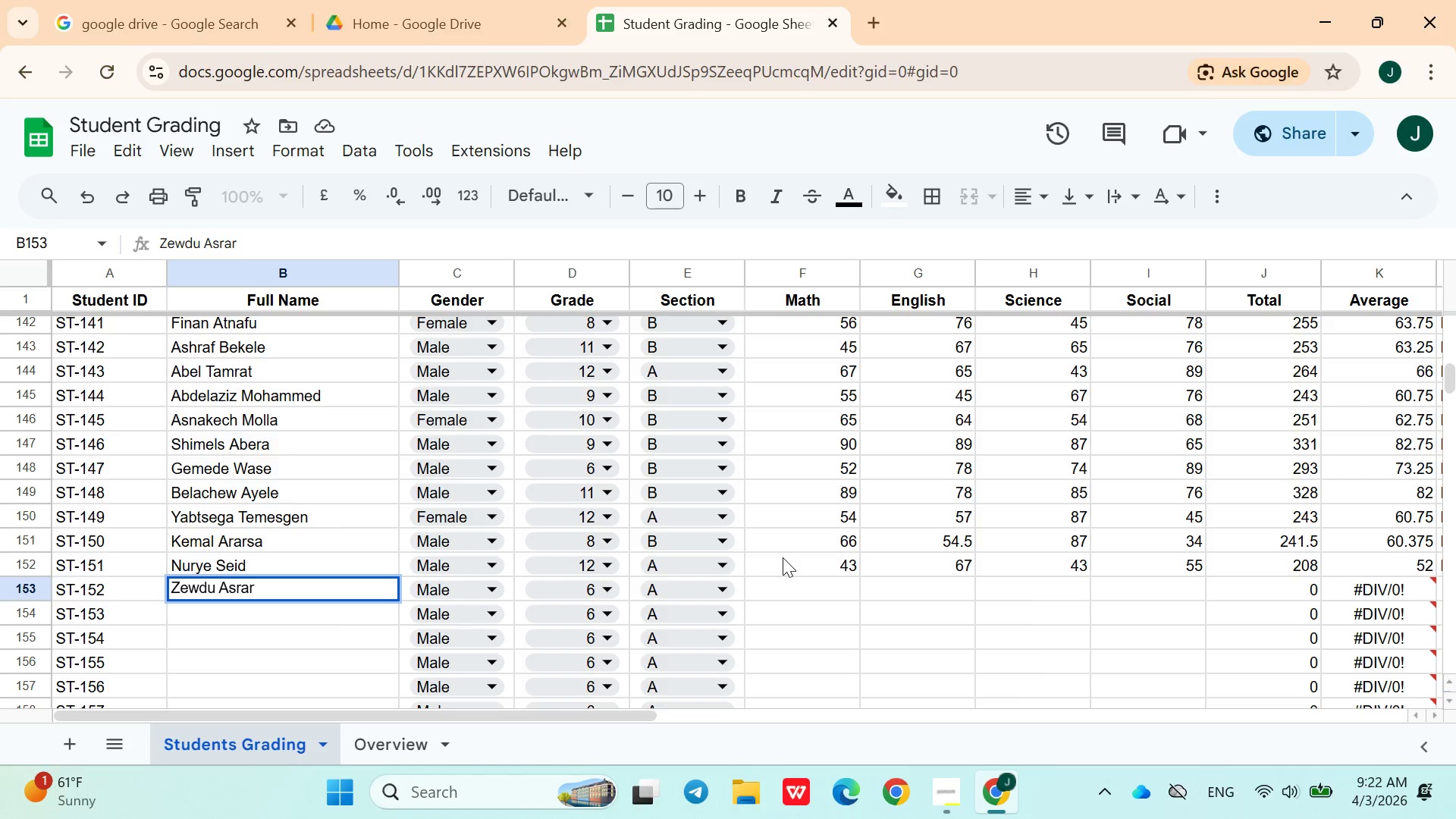 
 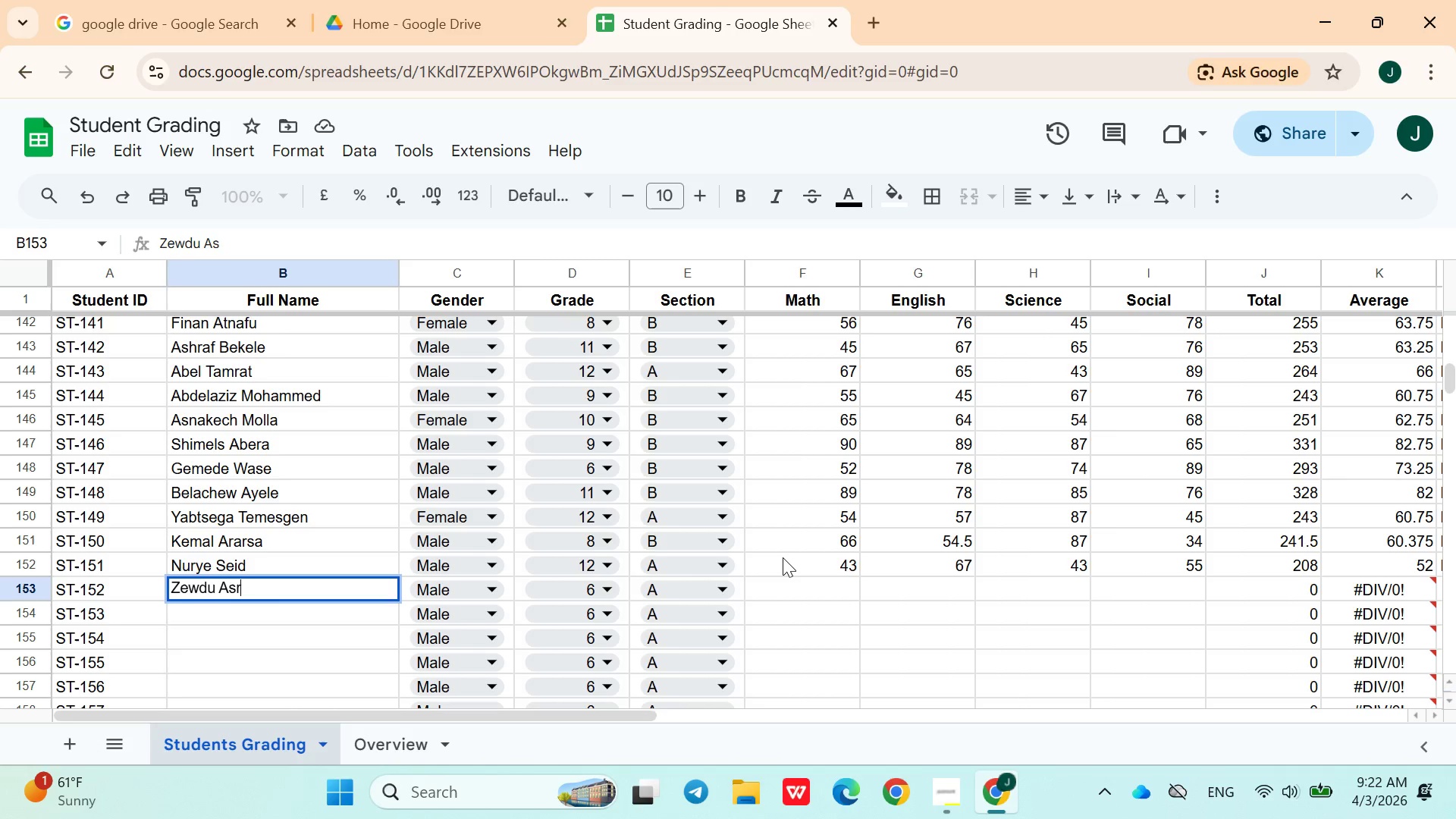 
left_click([783, 557])
 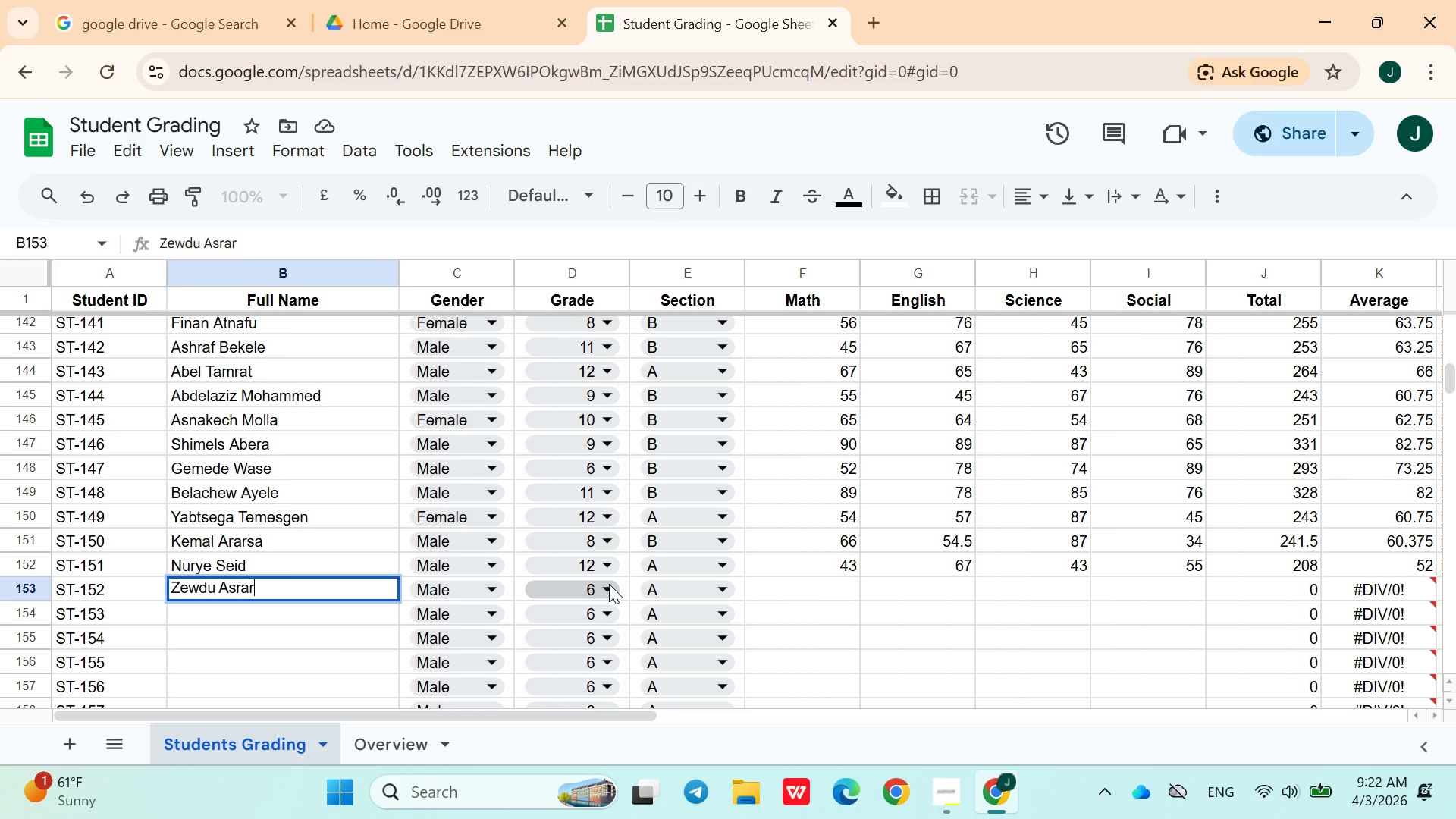 
left_click([576, 583])
 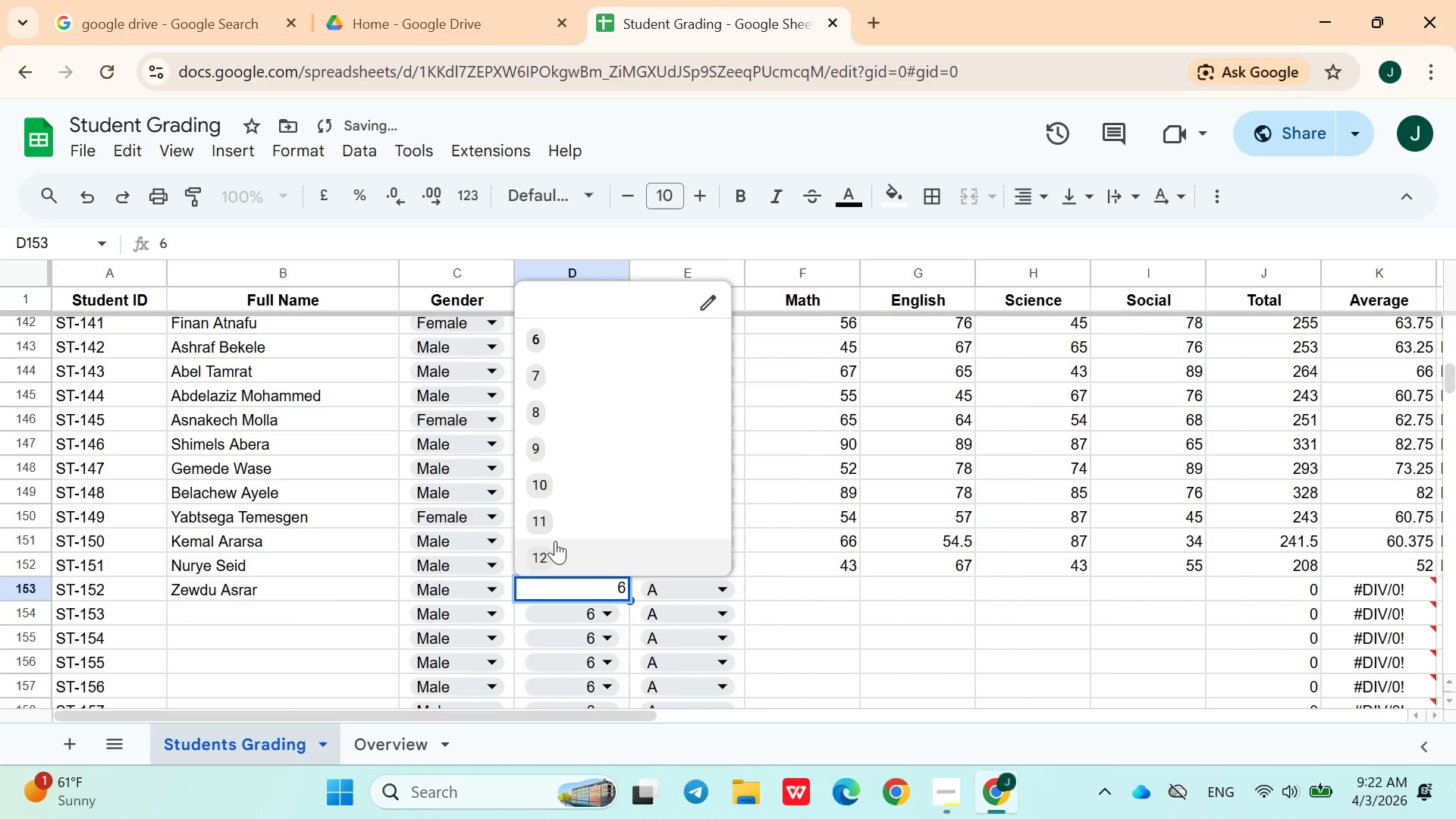 
left_click([554, 530])
 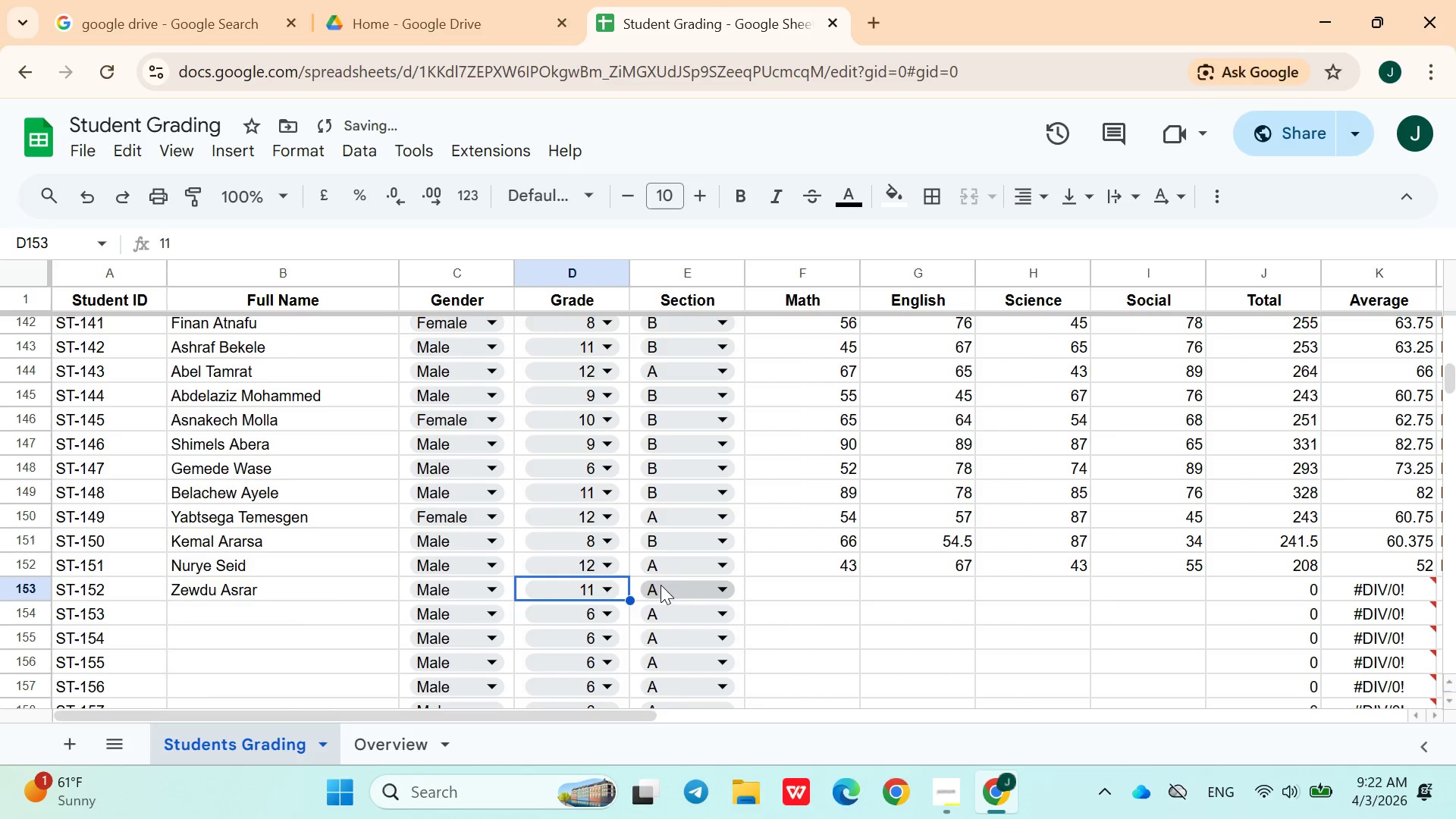 
left_click([662, 585])
 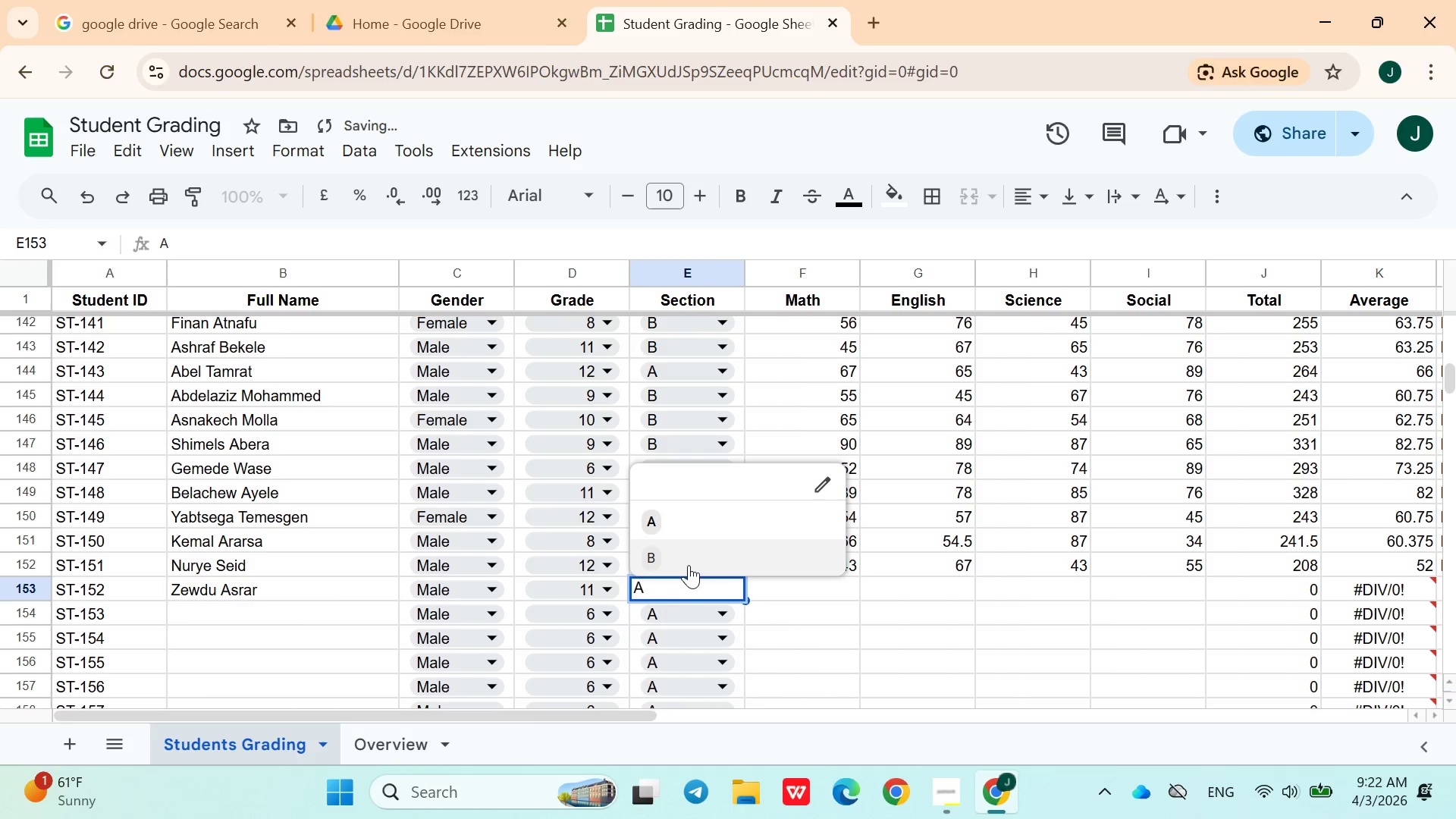 
left_click([681, 561])
 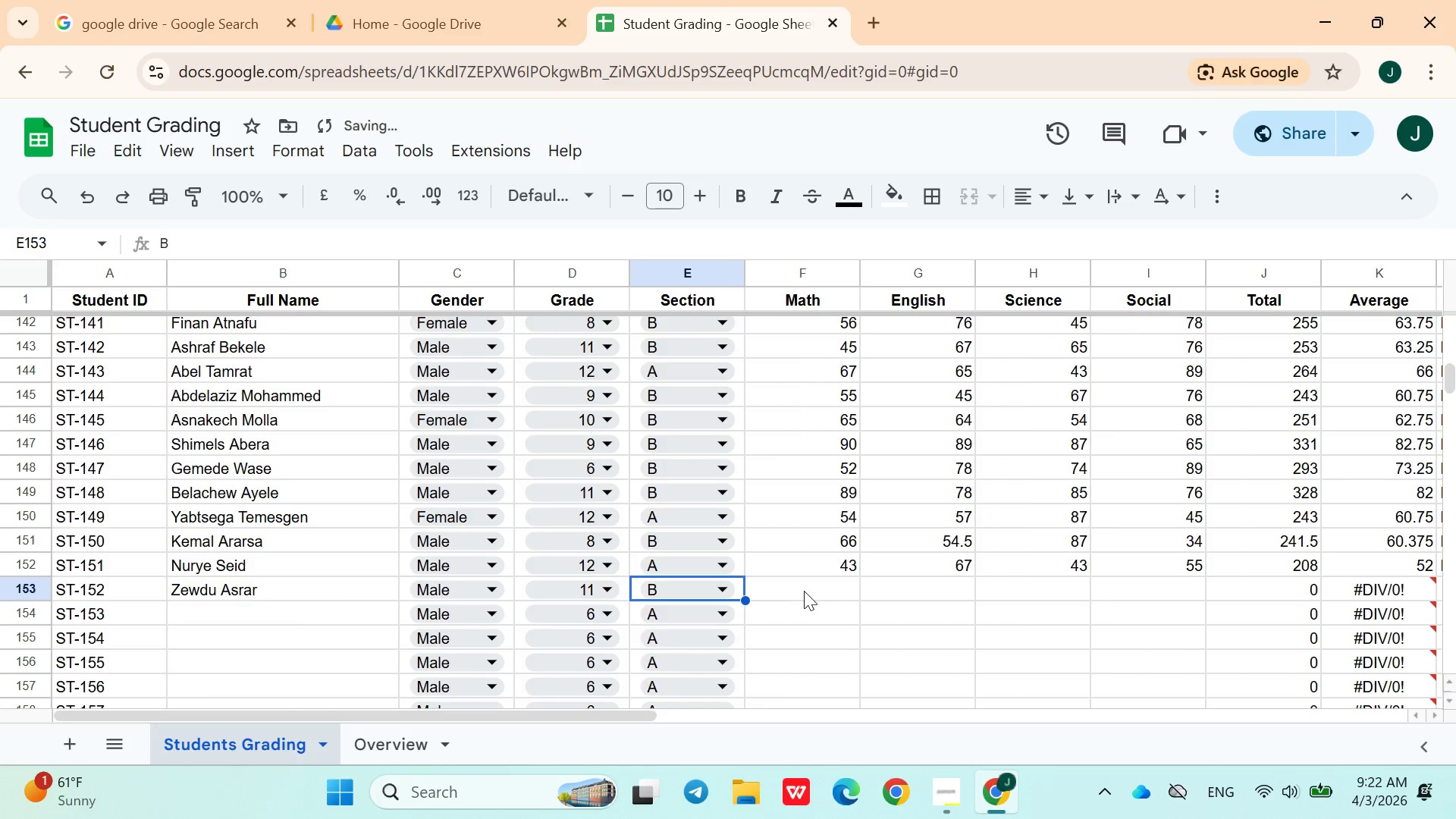 
left_click([808, 592])
 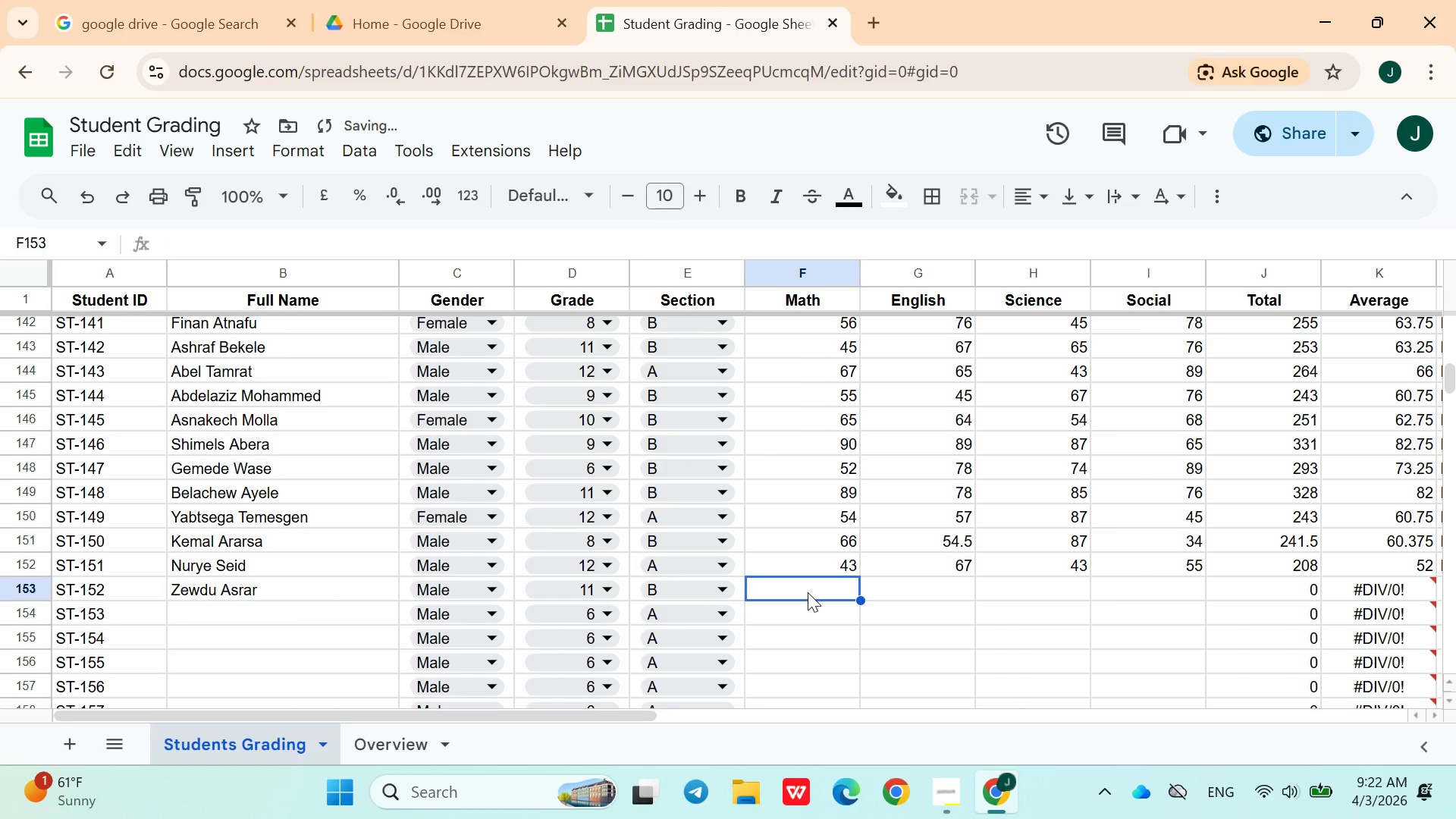 
type(76)
 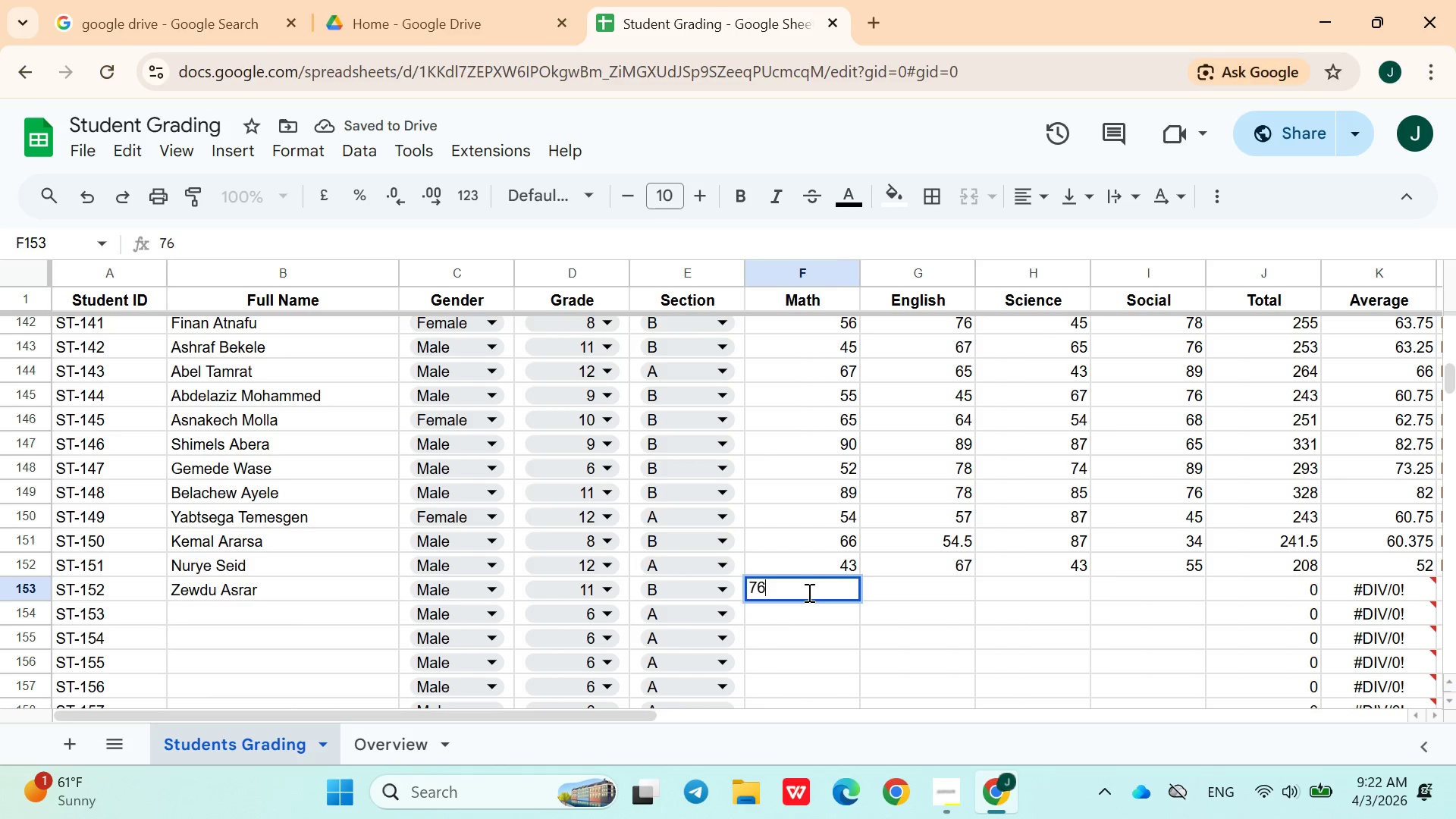 
key(ArrowRight)
 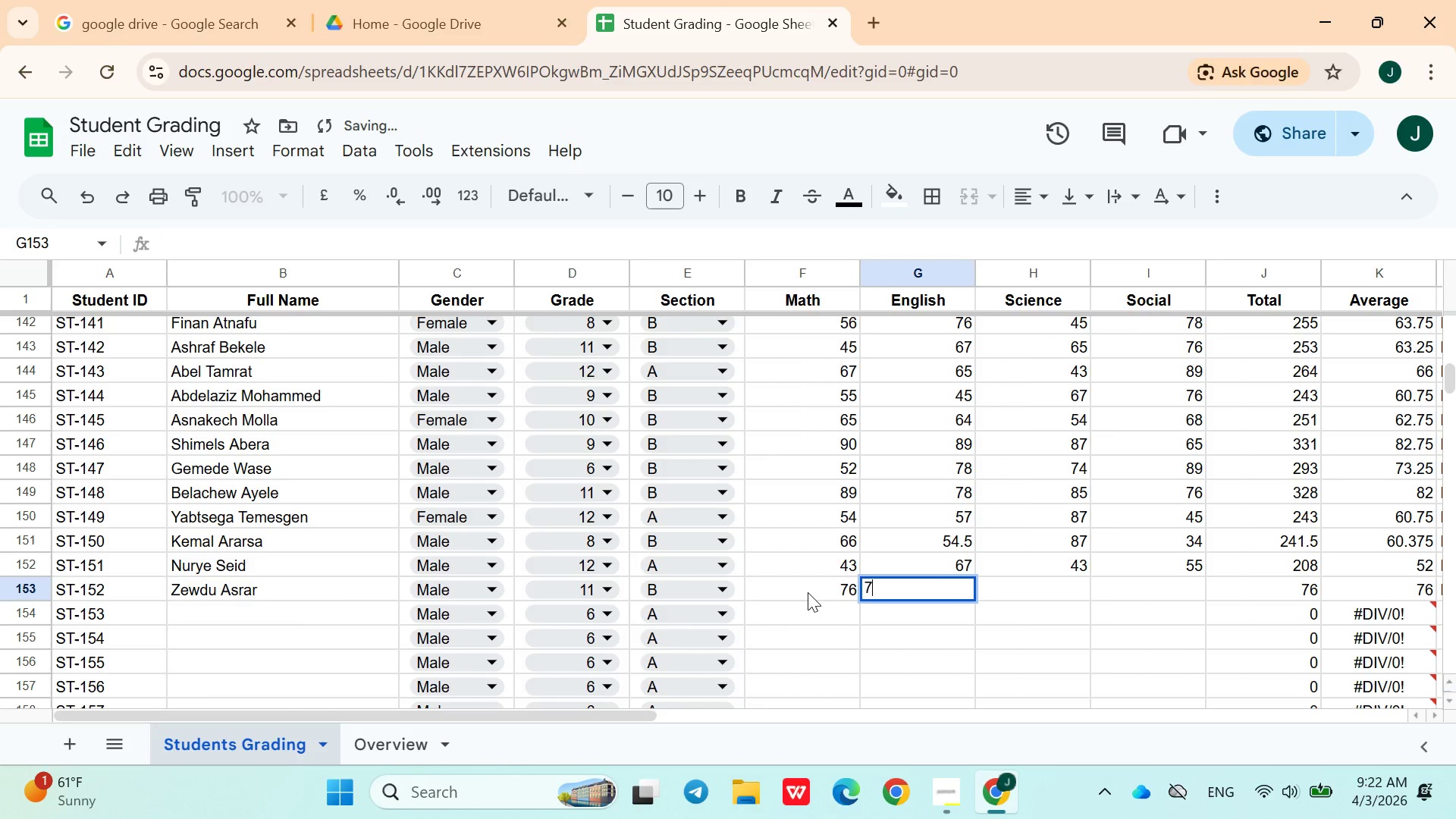 
type(78)
 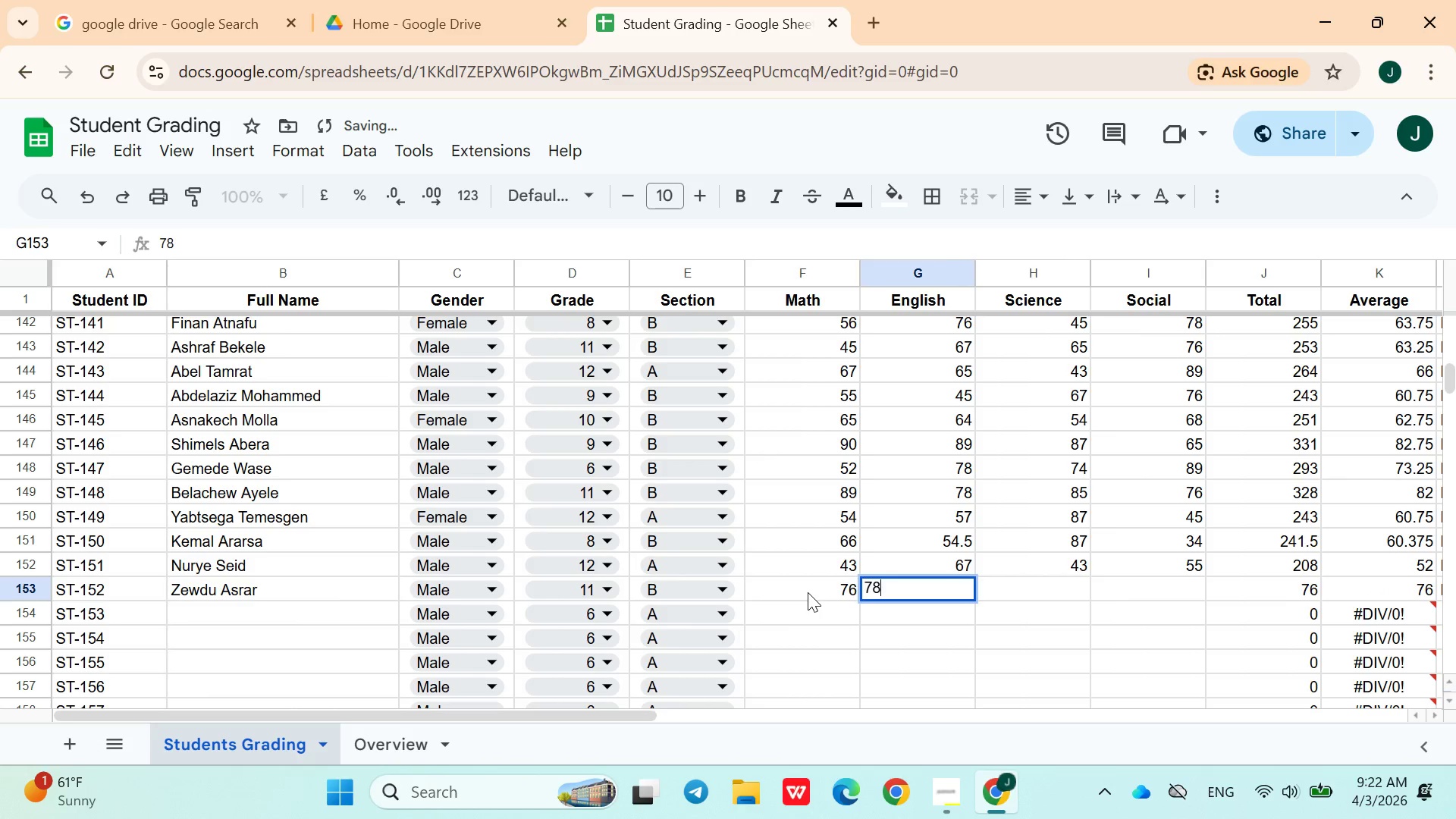 
key(ArrowRight)
 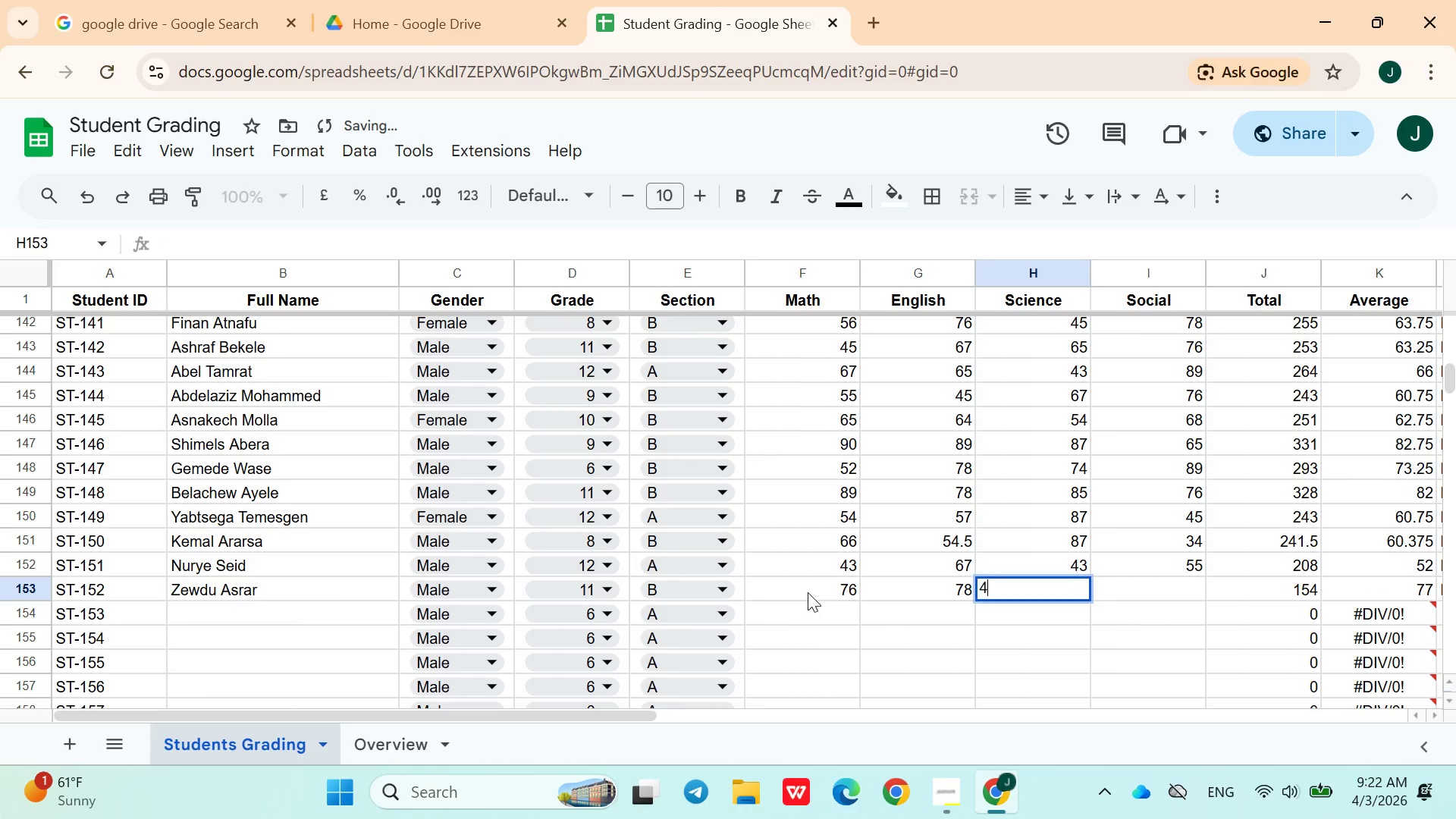 
type(45)
 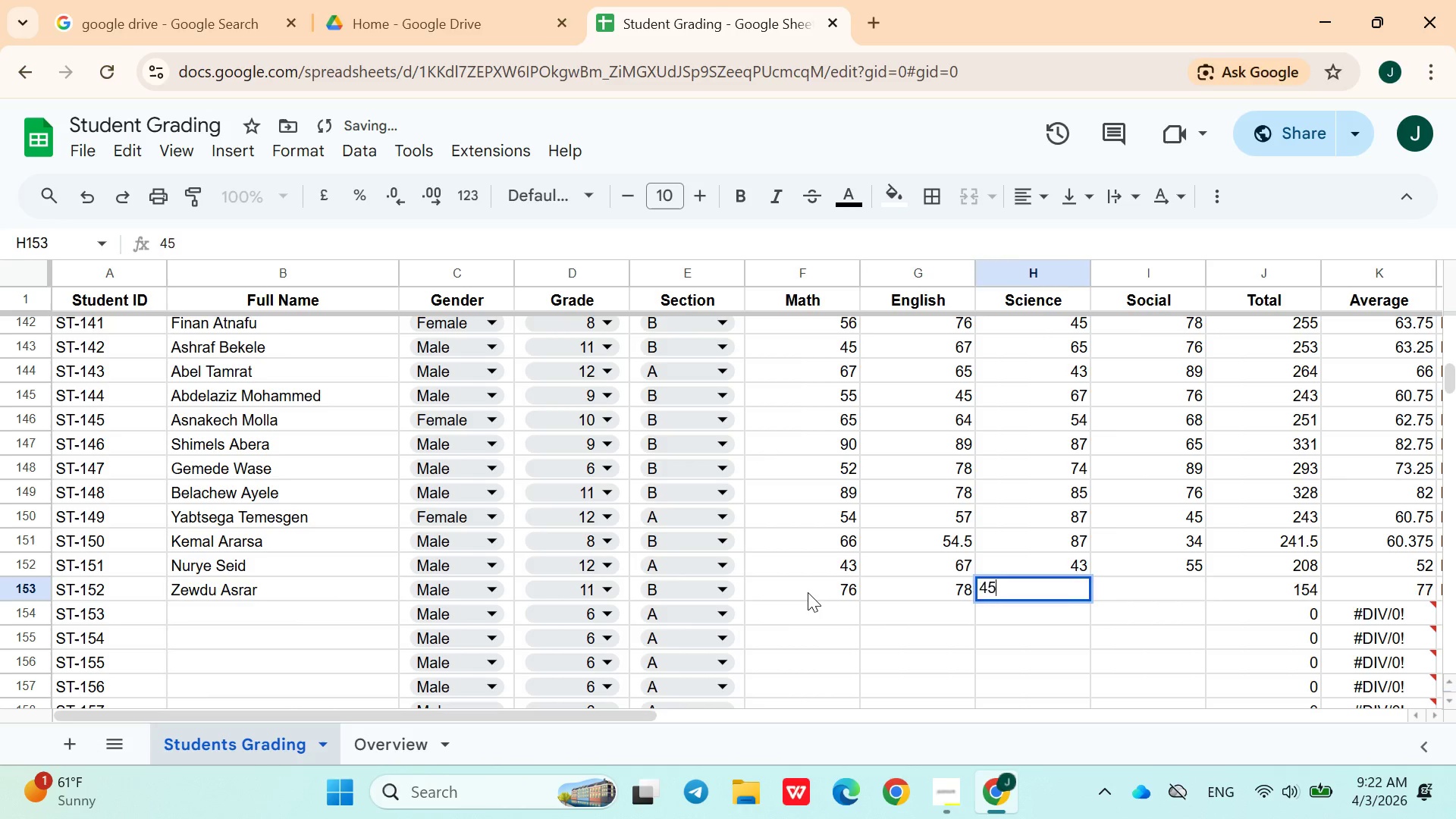 
key(ArrowRight)
 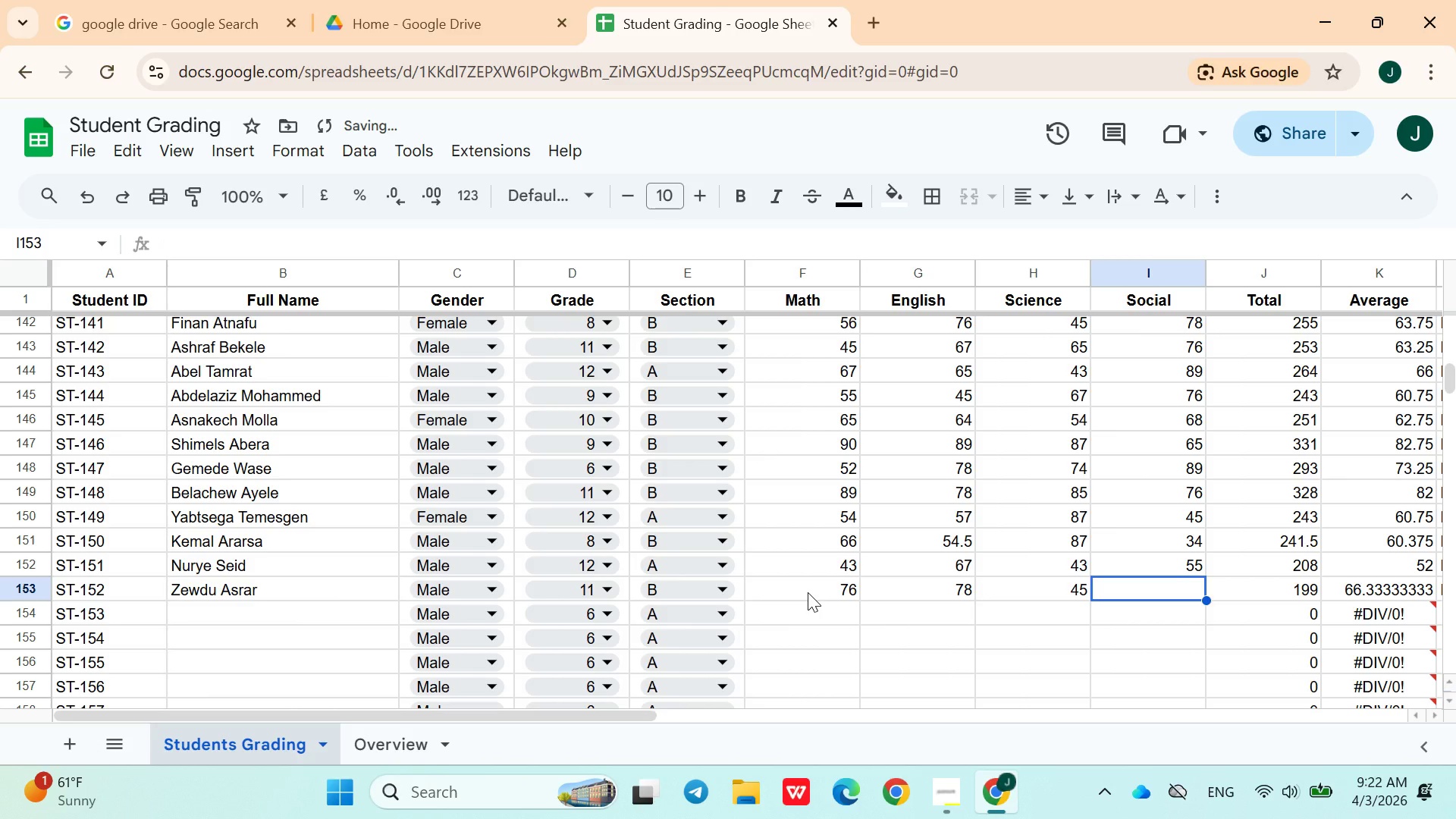 
type(98)
 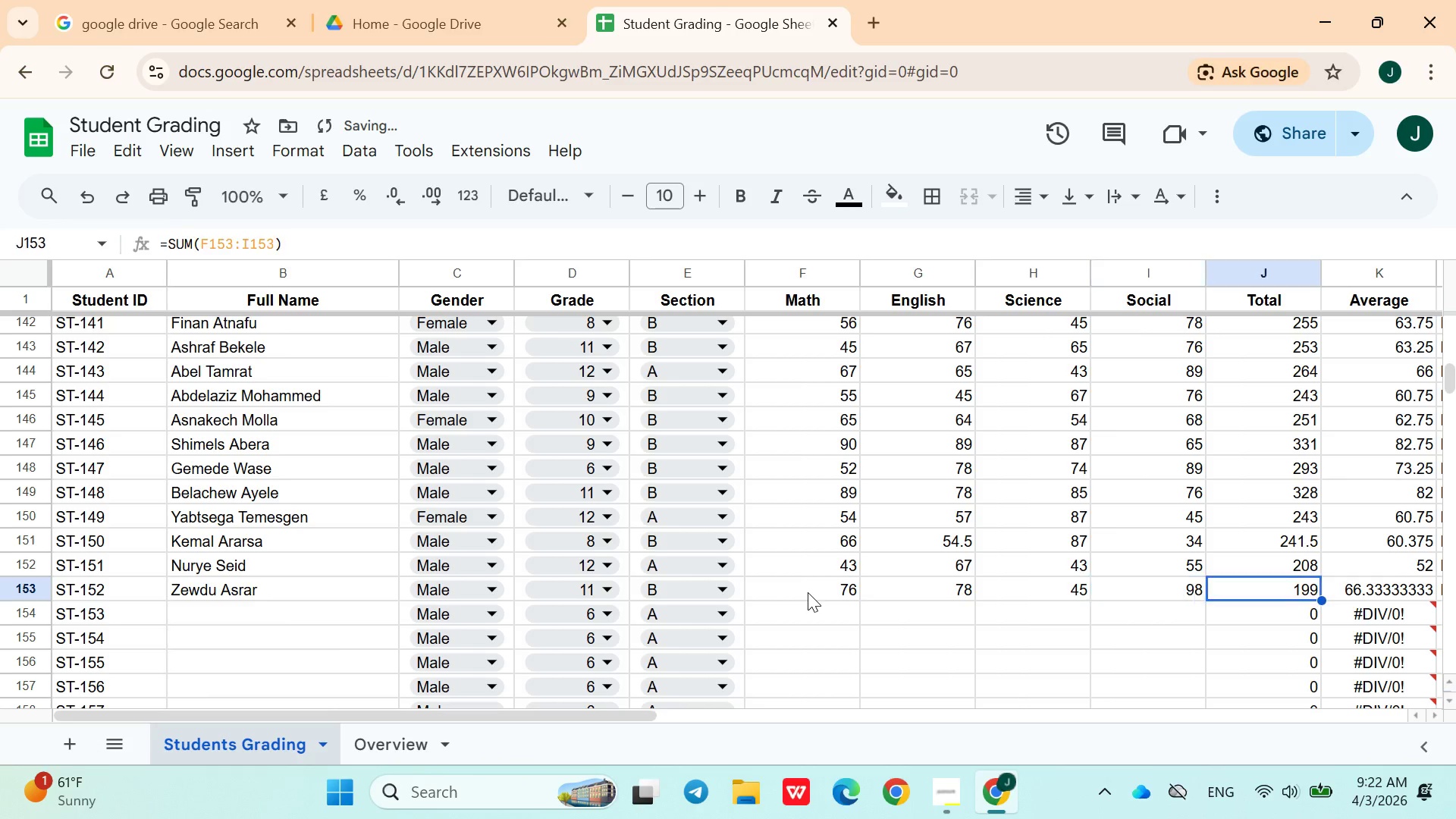 
key(ArrowRight)
 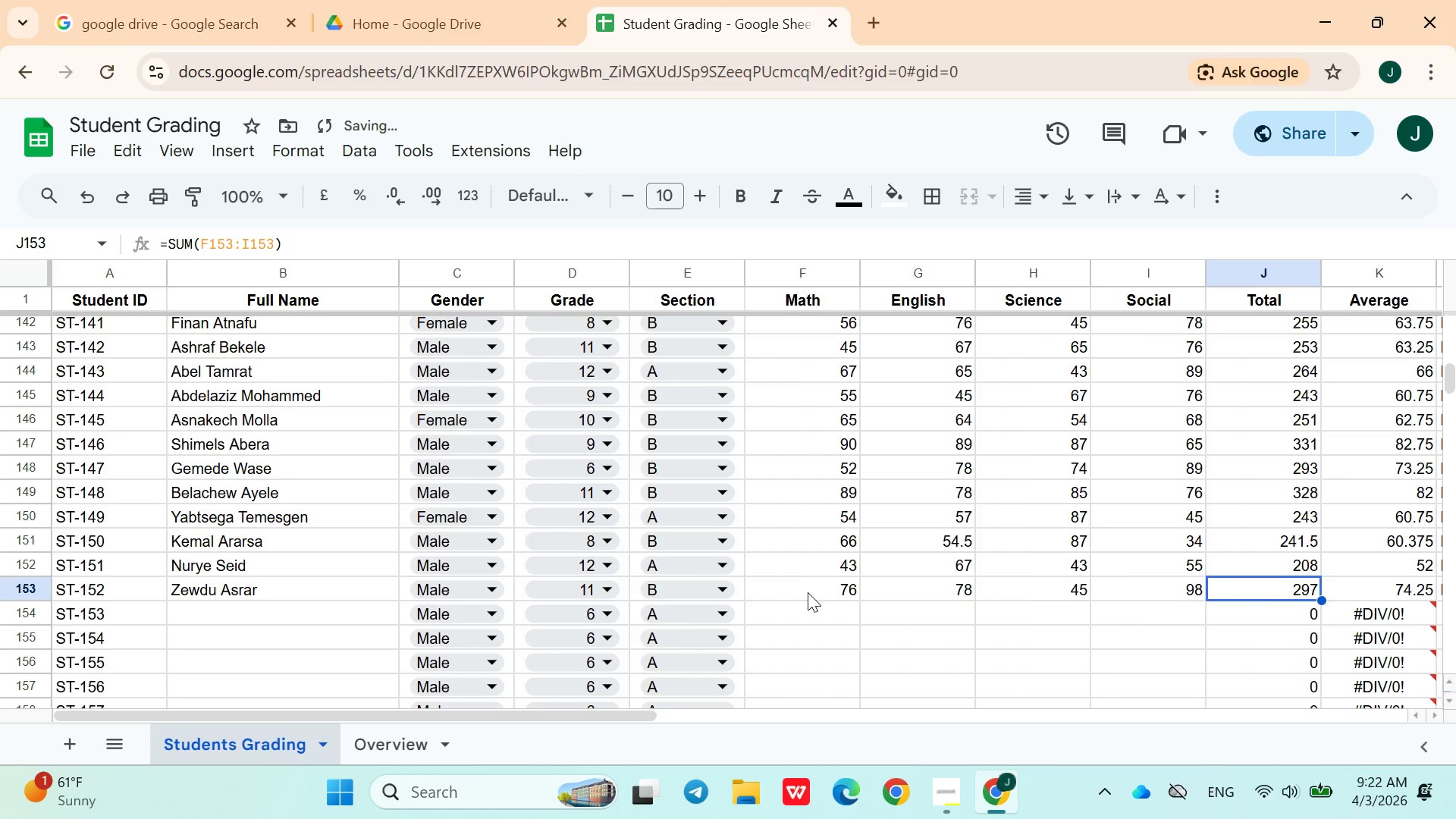 
key(ArrowDown)
 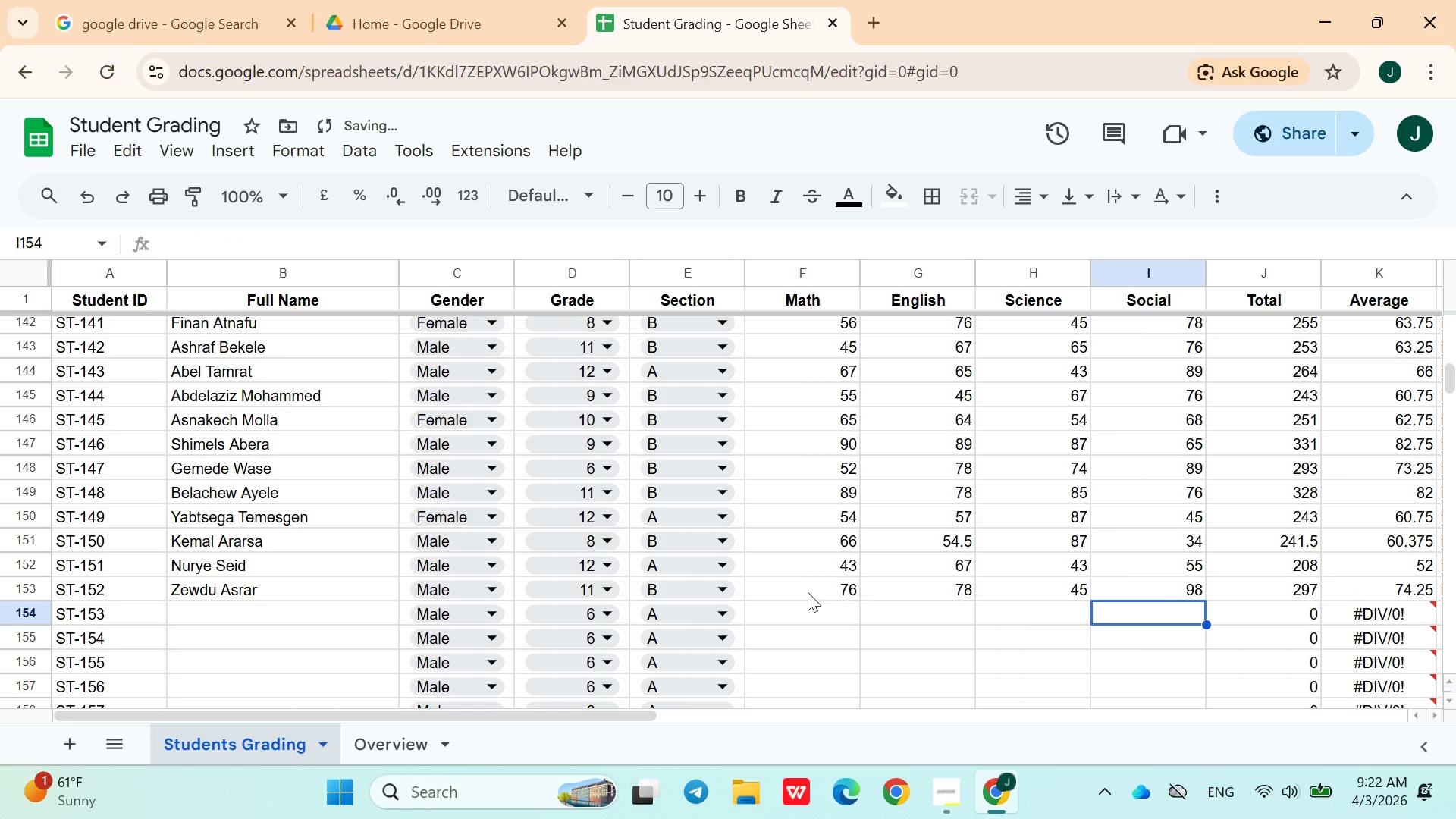 
hold_key(key=ArrowLeft, duration=0.91)
 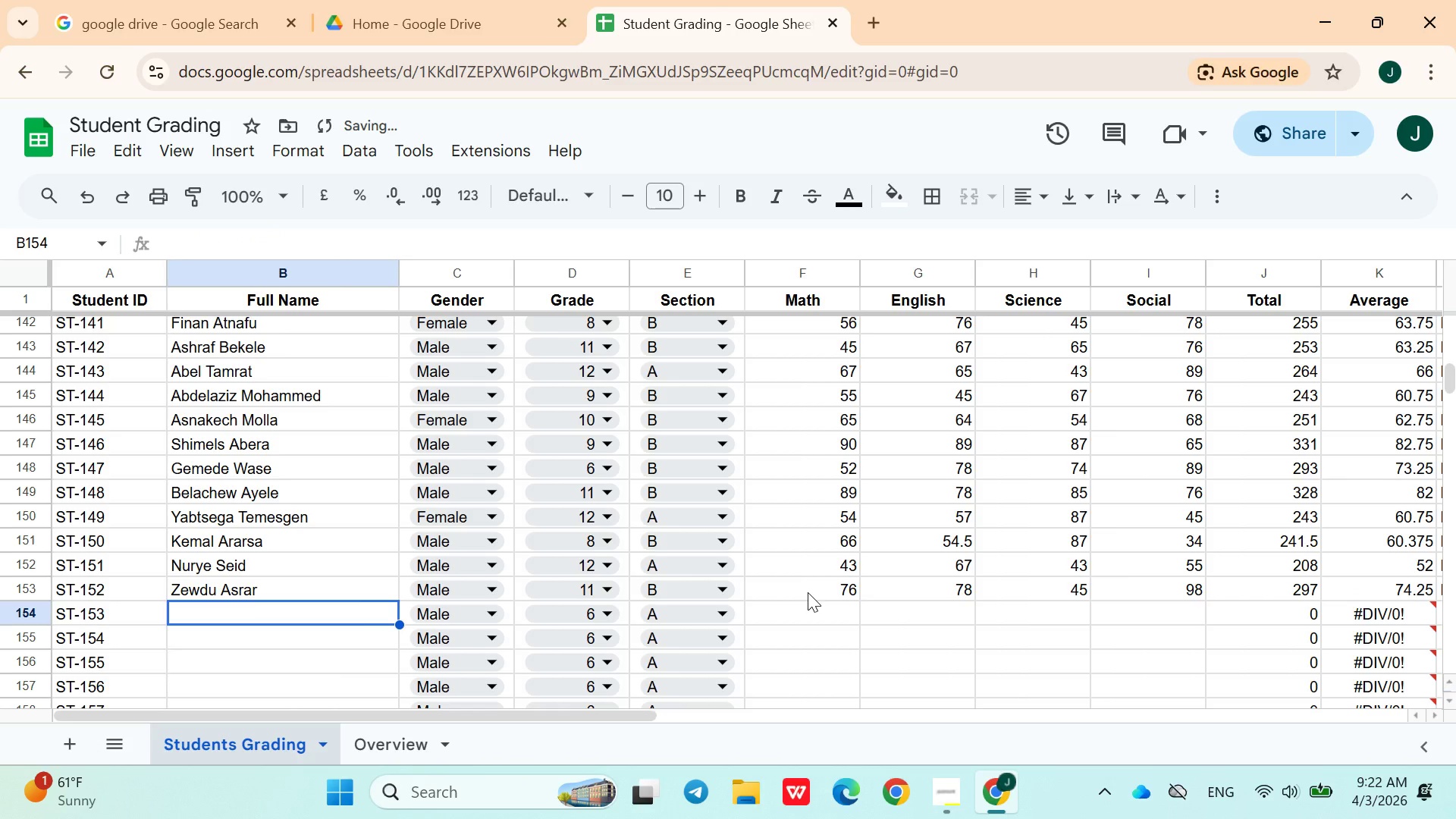 
key(ArrowRight)
 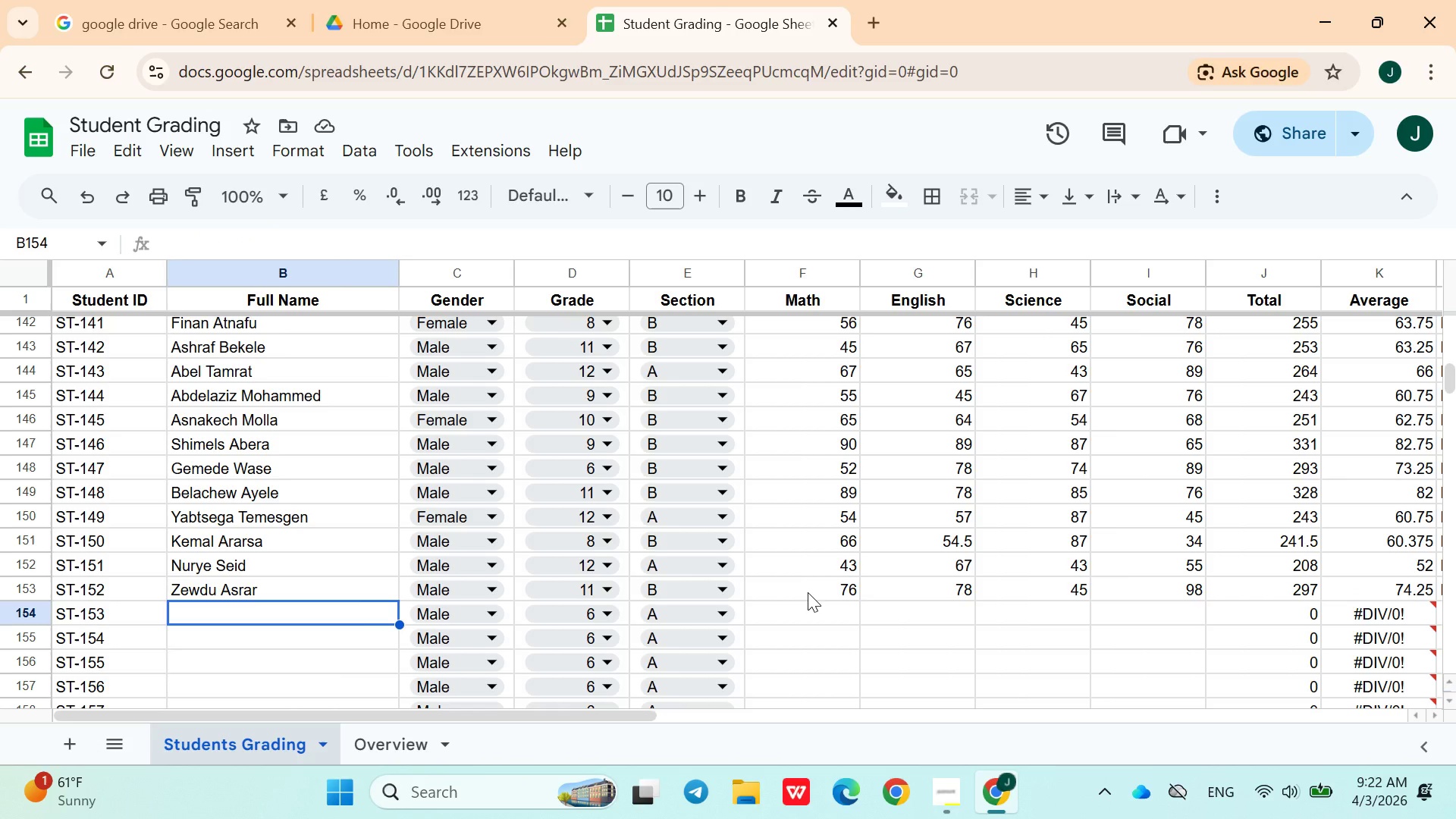 
wait(9.97)
 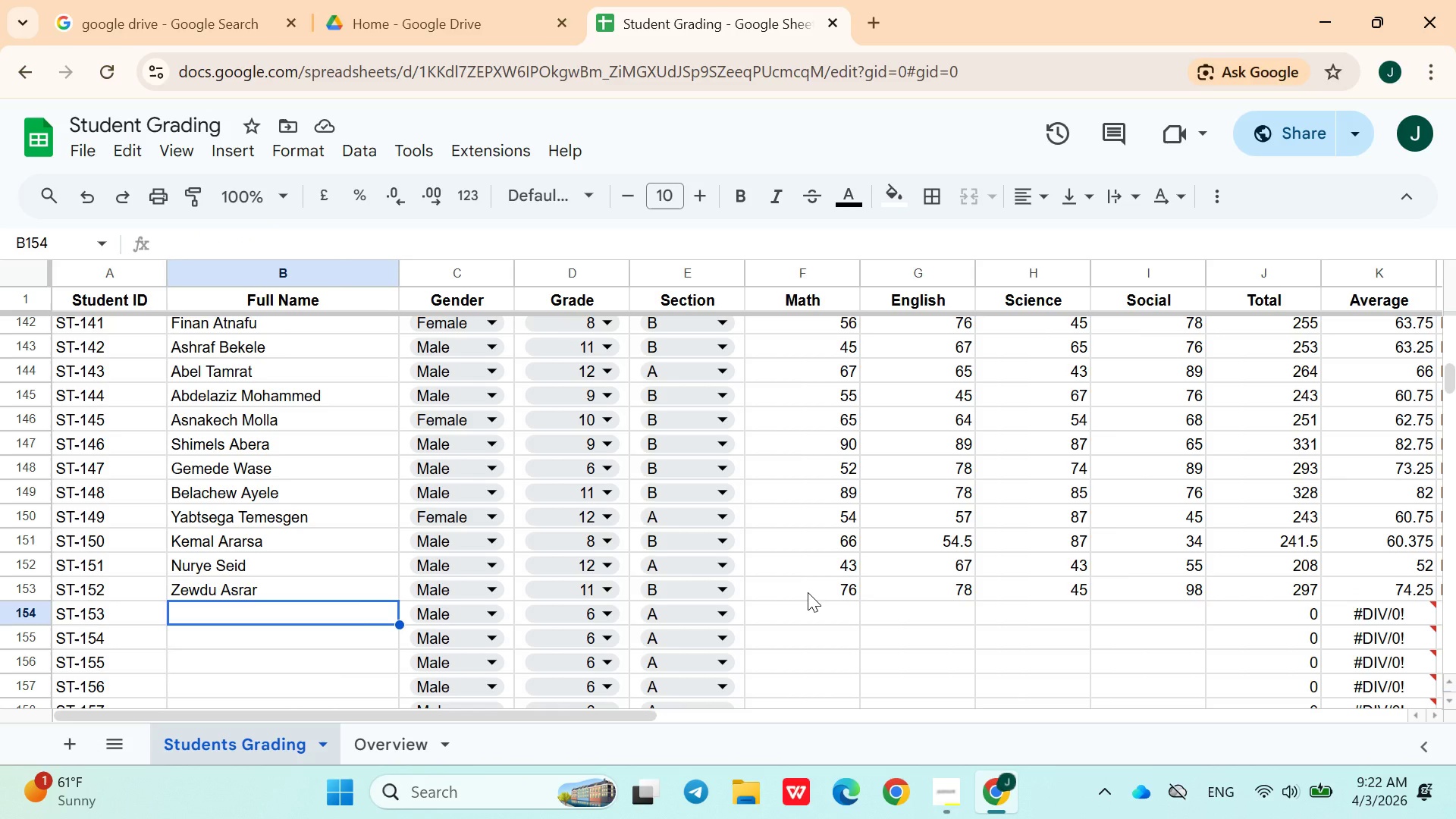 
type(Bilal Asmare)
 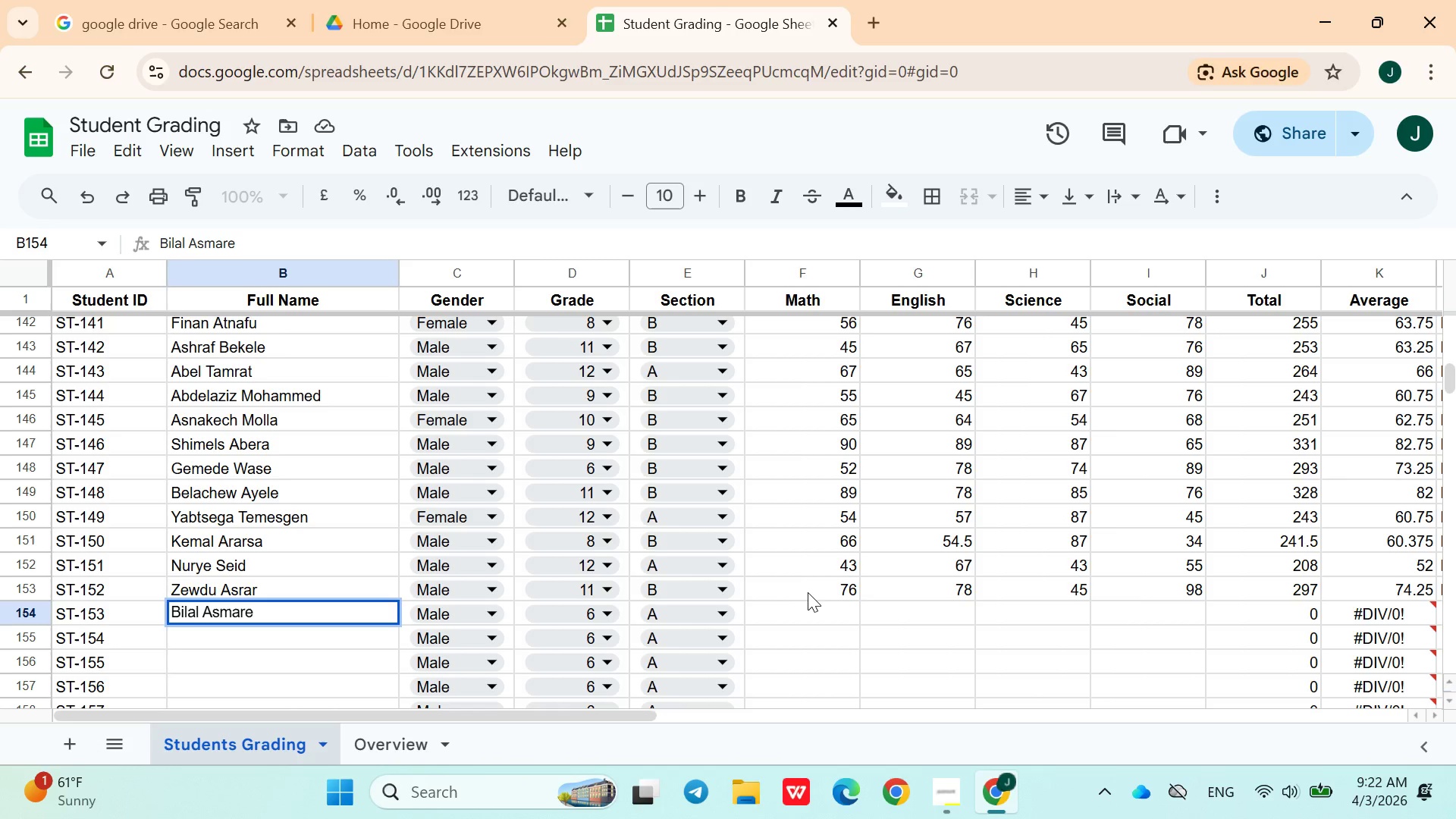 
left_click([596, 604])
 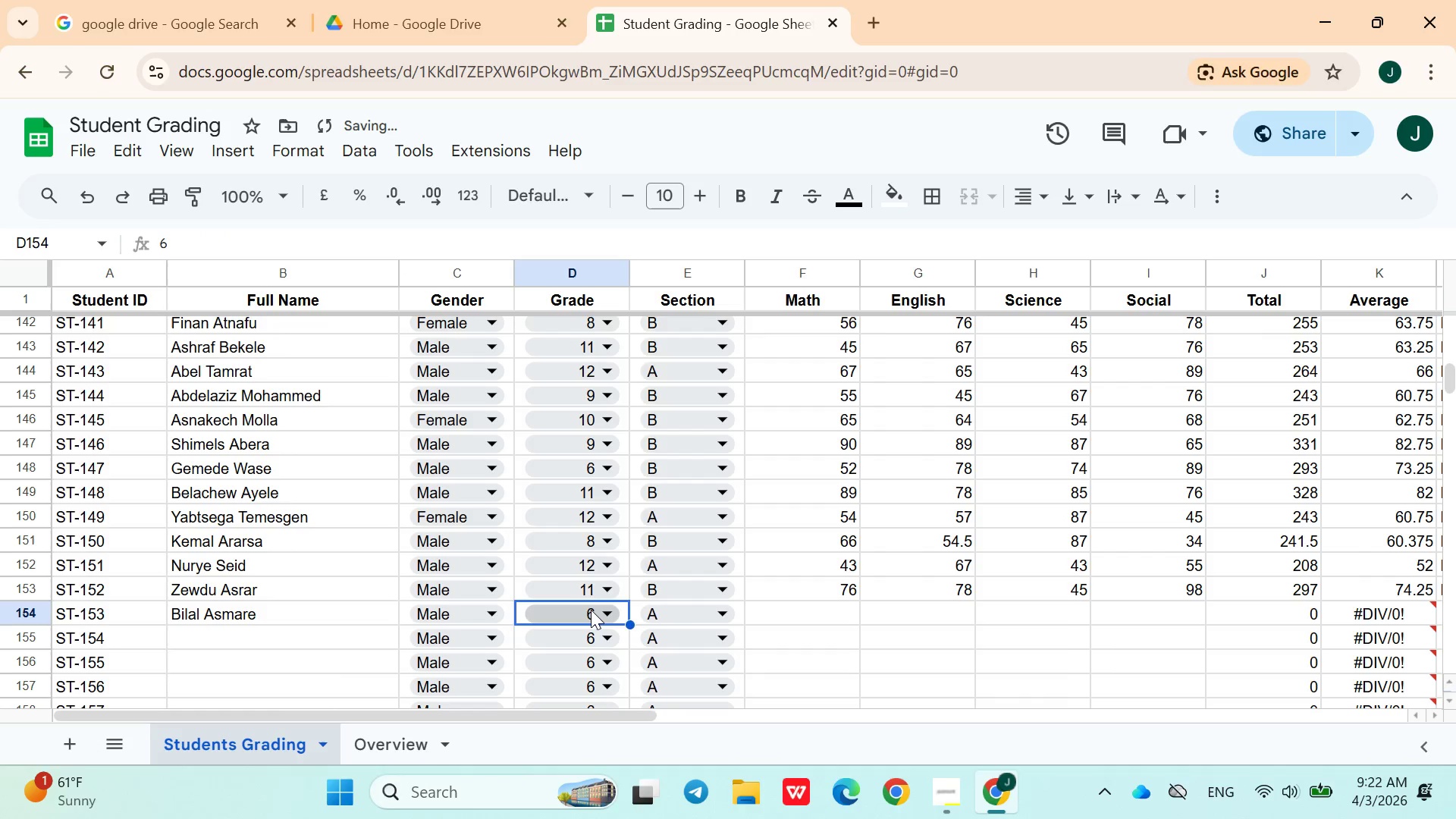 
left_click([591, 610])
 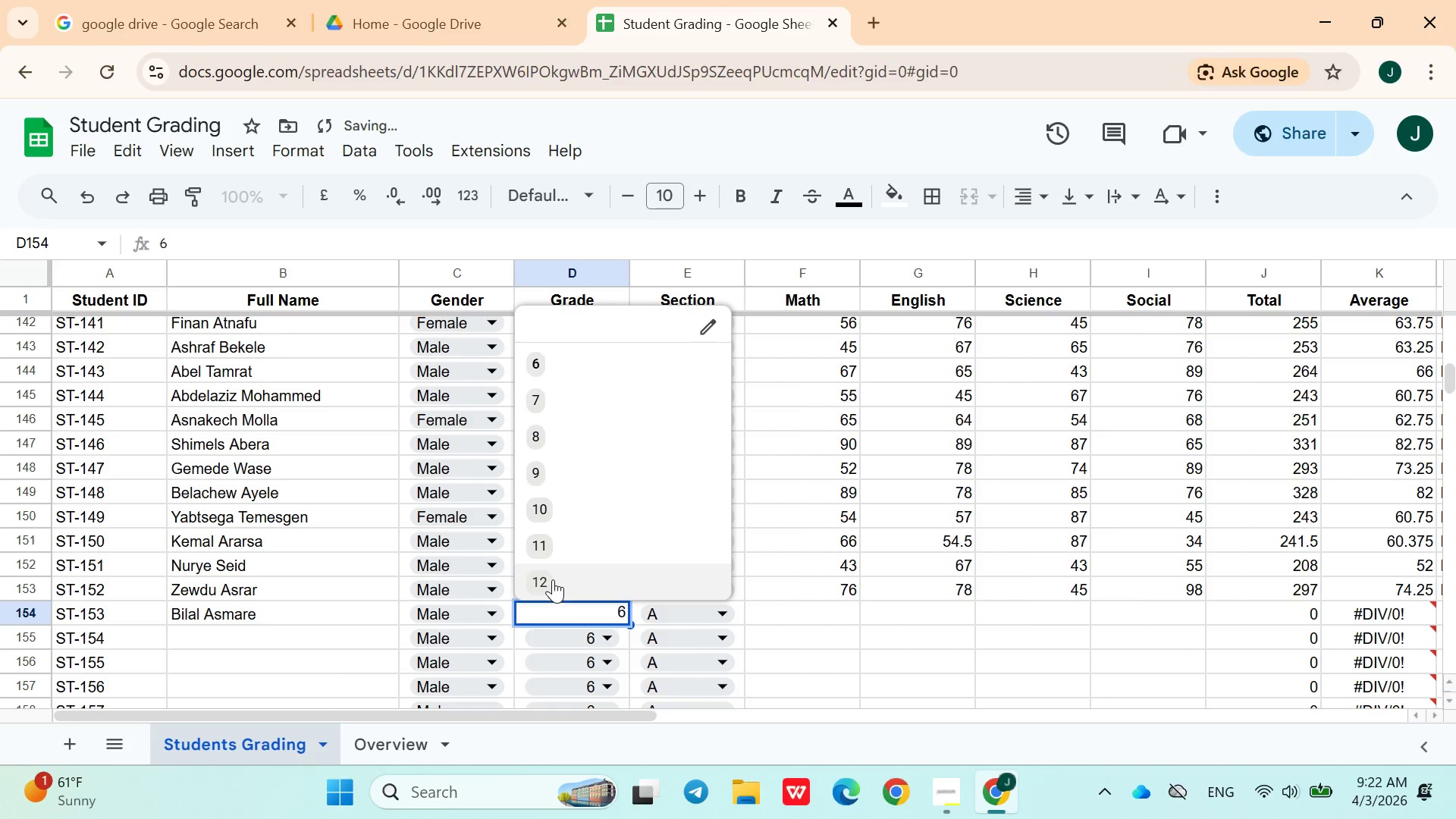 
left_click([553, 577])
 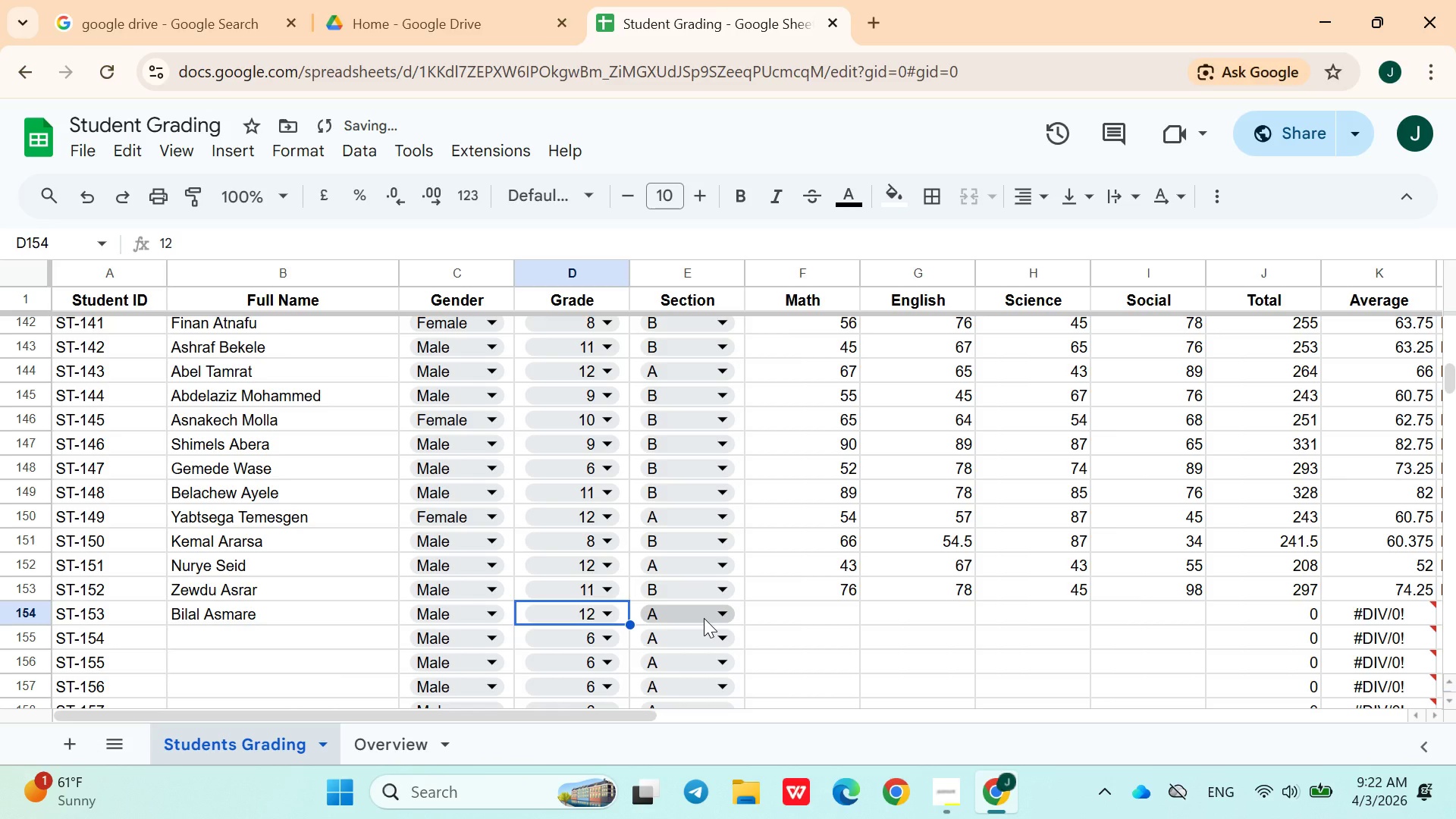 
left_click([704, 618])
 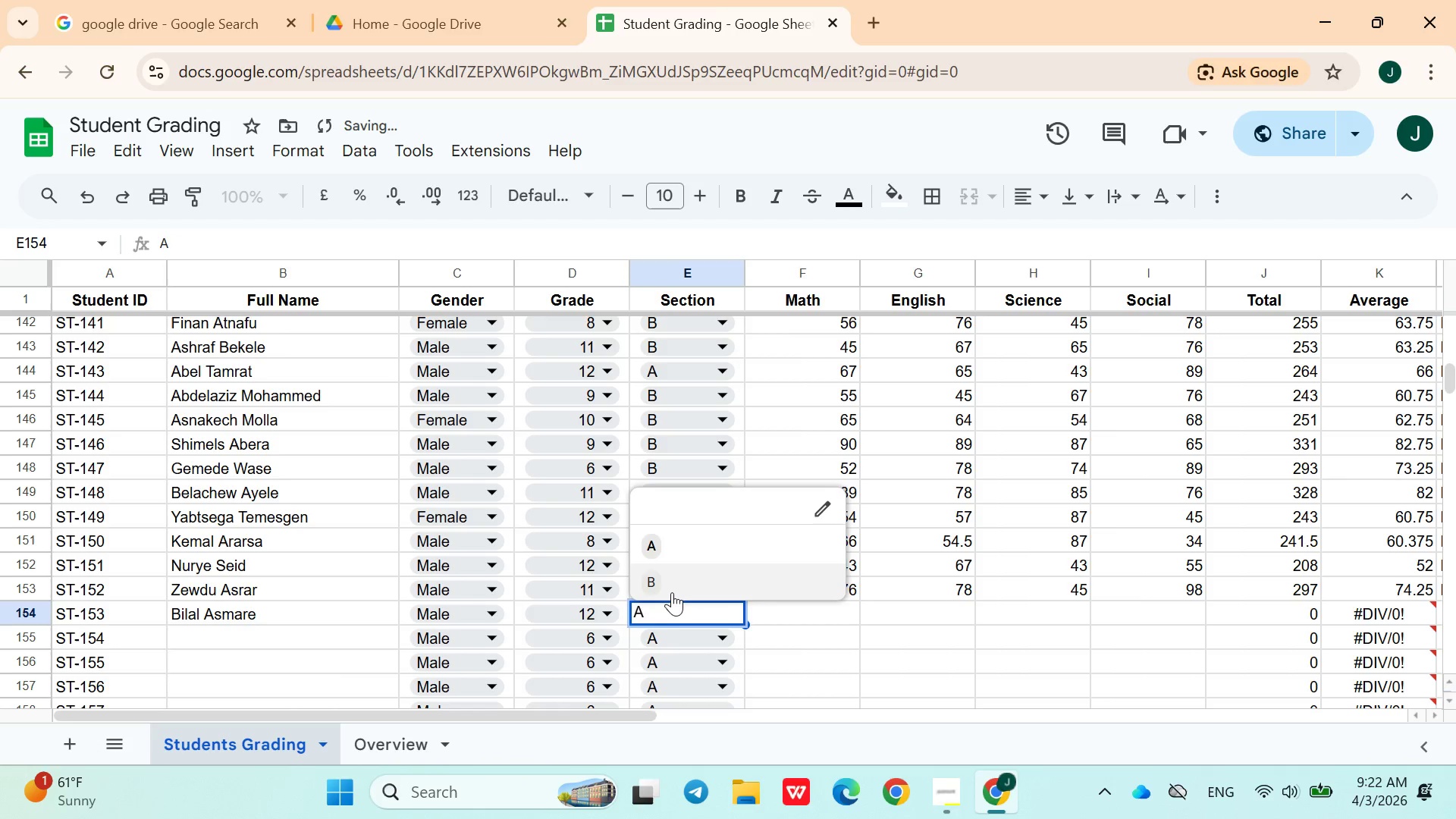 
left_click([672, 592])
 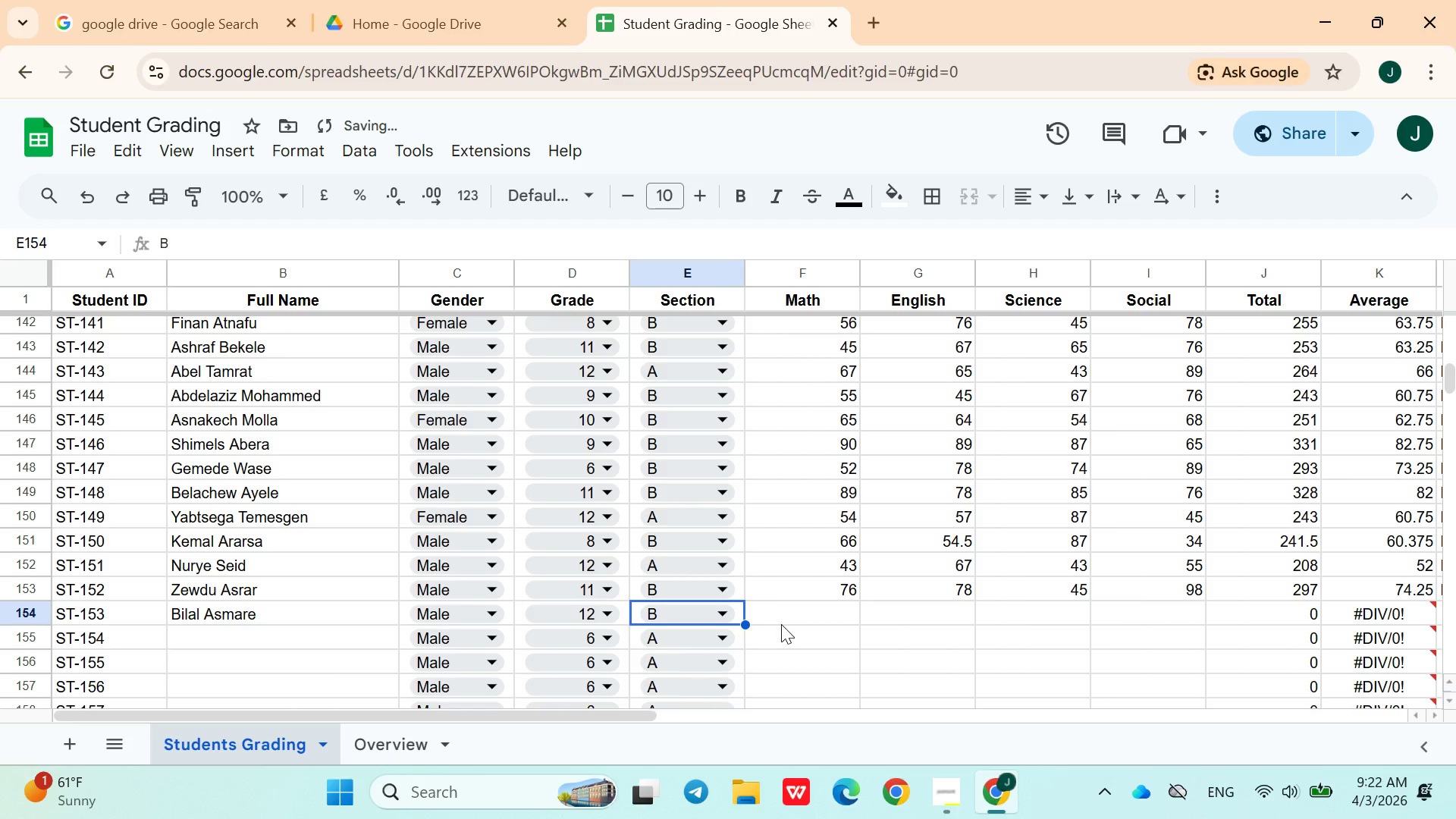 
left_click([781, 624])
 